 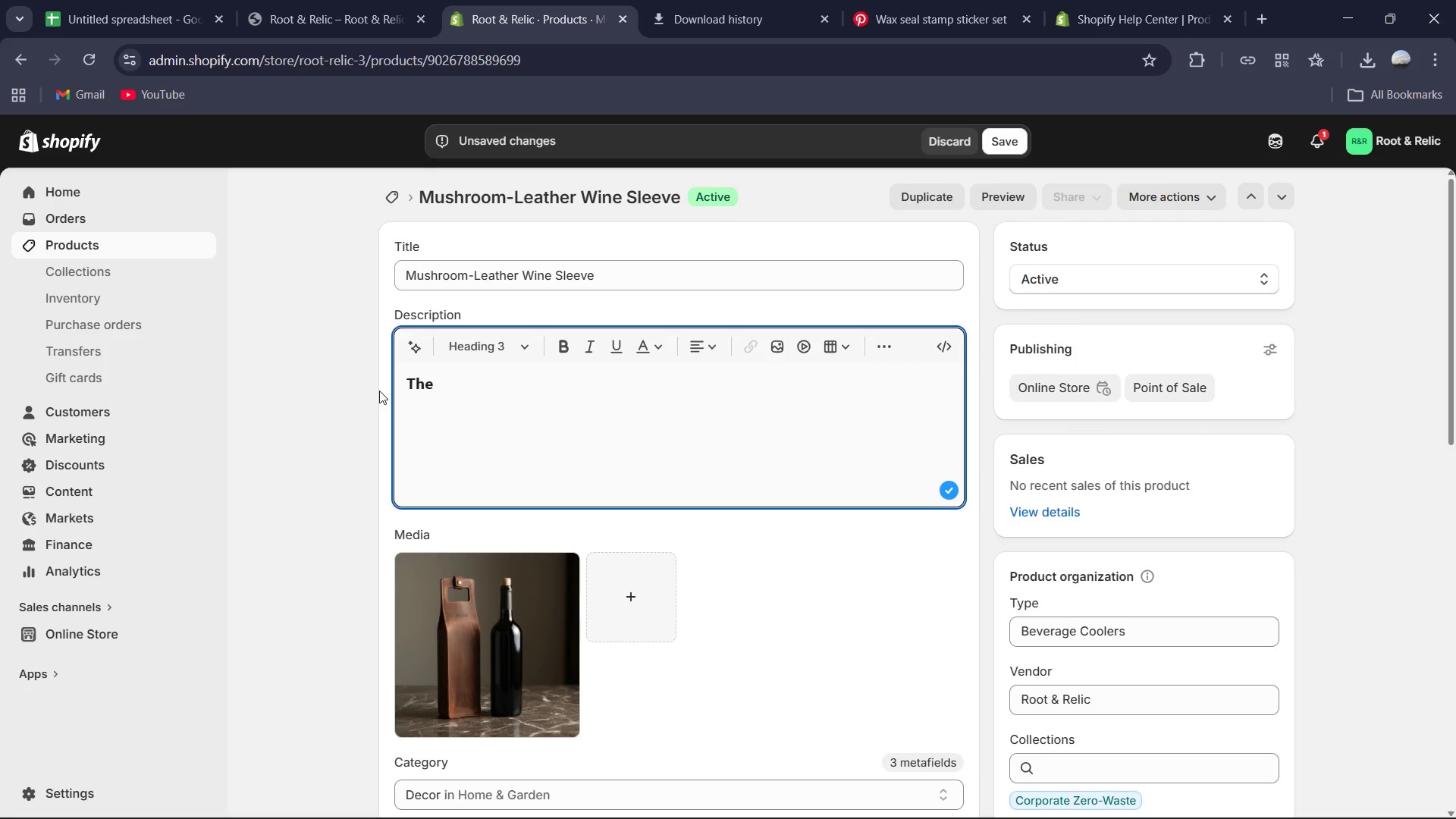 
hold_key(key=ShiftRight, duration=1.16)
 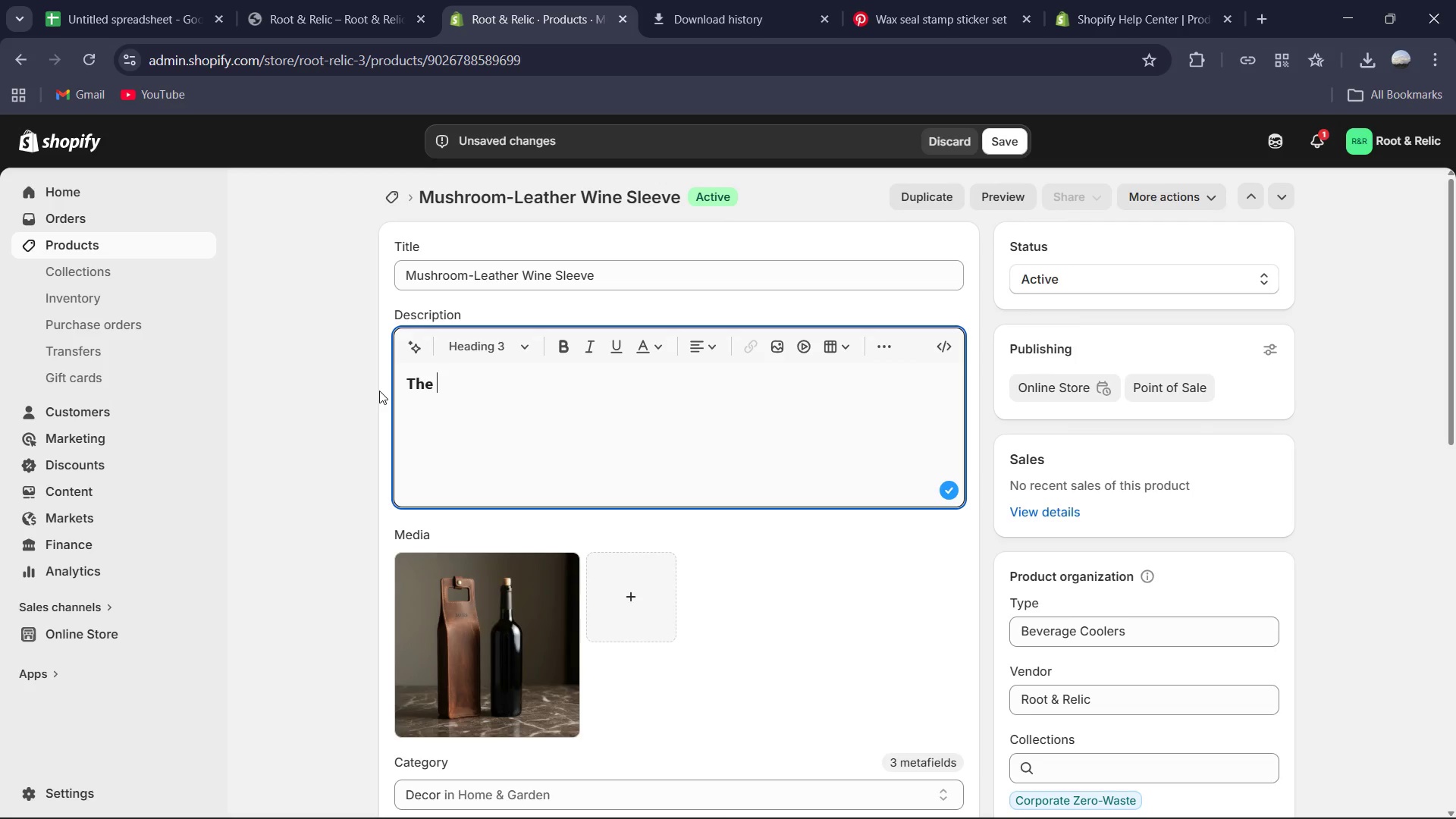 
key(Backspace)
key(Backspace)
key(Backspace)
key(Backspace)
key(Backspace)
type(ANew)
key(Backspace)
key(Backspace)
key(Backspace)
type( New Sa)
key(Backspace)
type(tandard for luxury Gifin)
key(Backspace)
type(ting)
 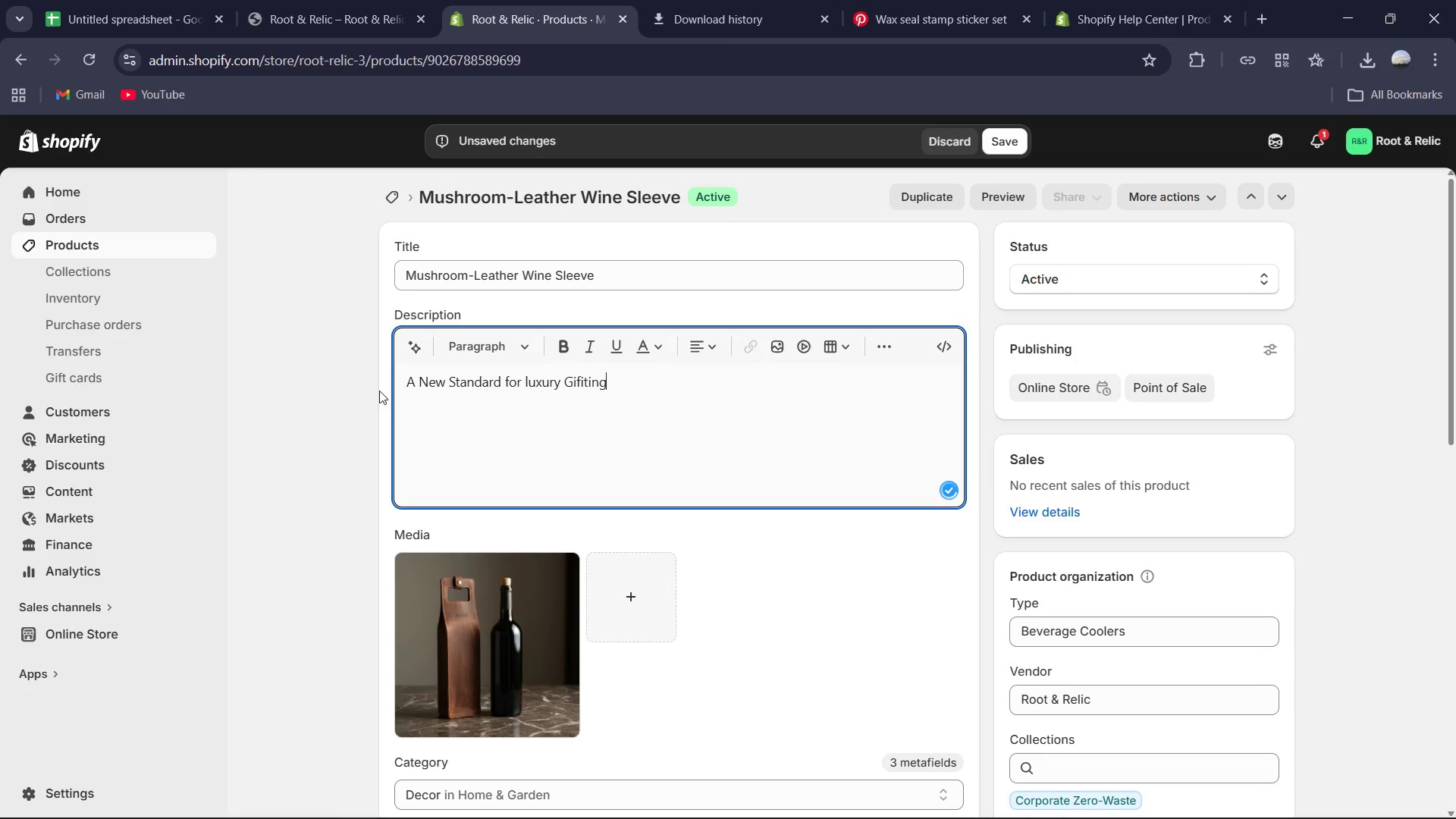 
type(.Crafted)
 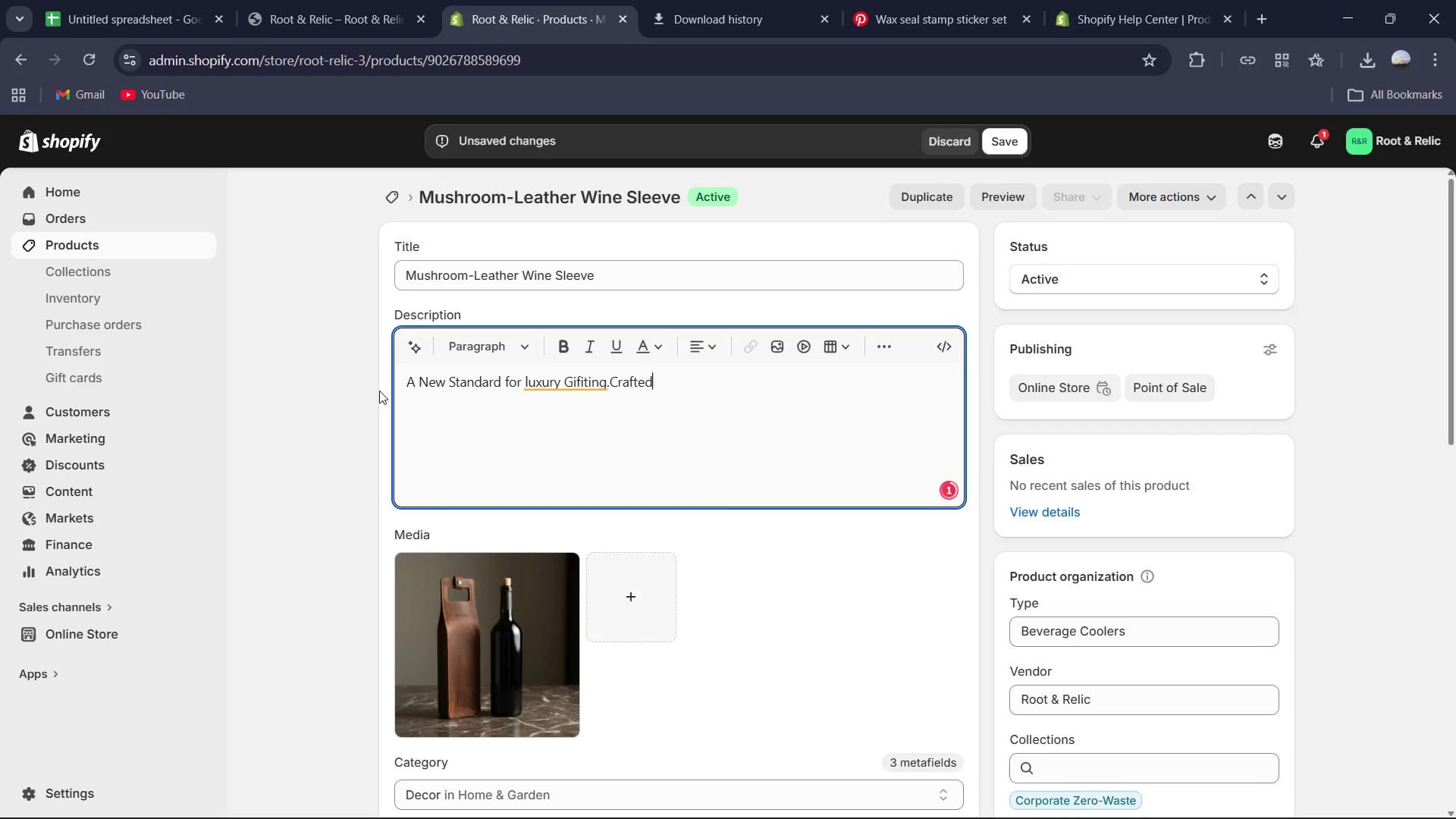 
type( from premium Relishi mycellium, this winr seelve offers the ricj)
key(Backspace)
type(h )
key(Backspace)
type(, tactile feel of tradtional leather without the environmental foor)
key(Backspace)
type(tprint)
 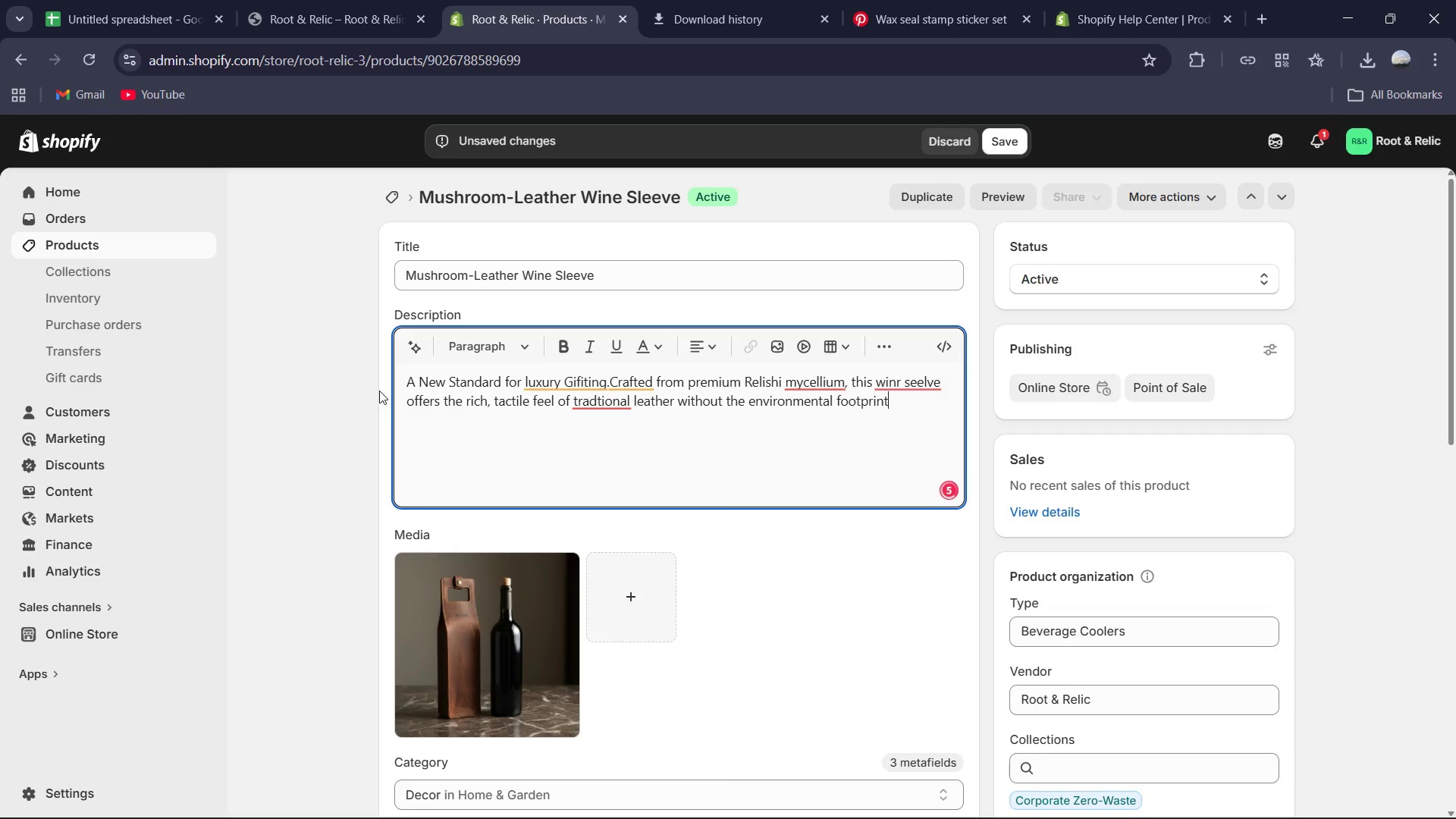 
type(. Its natural insual)
key(Backspace)
key(Backspace)
type(lation keeps vintages at the perfect temprature.)
 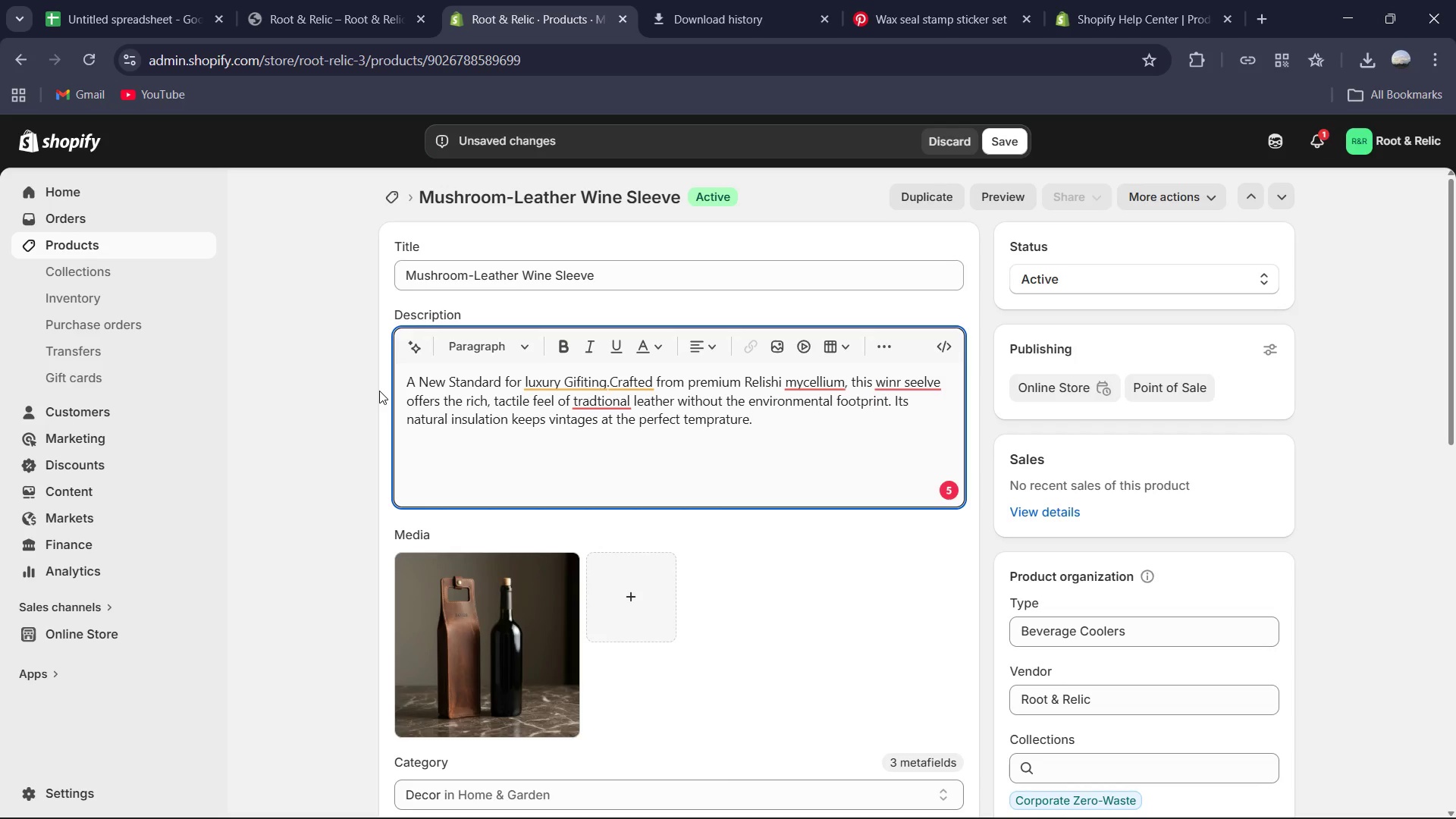 
key(Enter)
 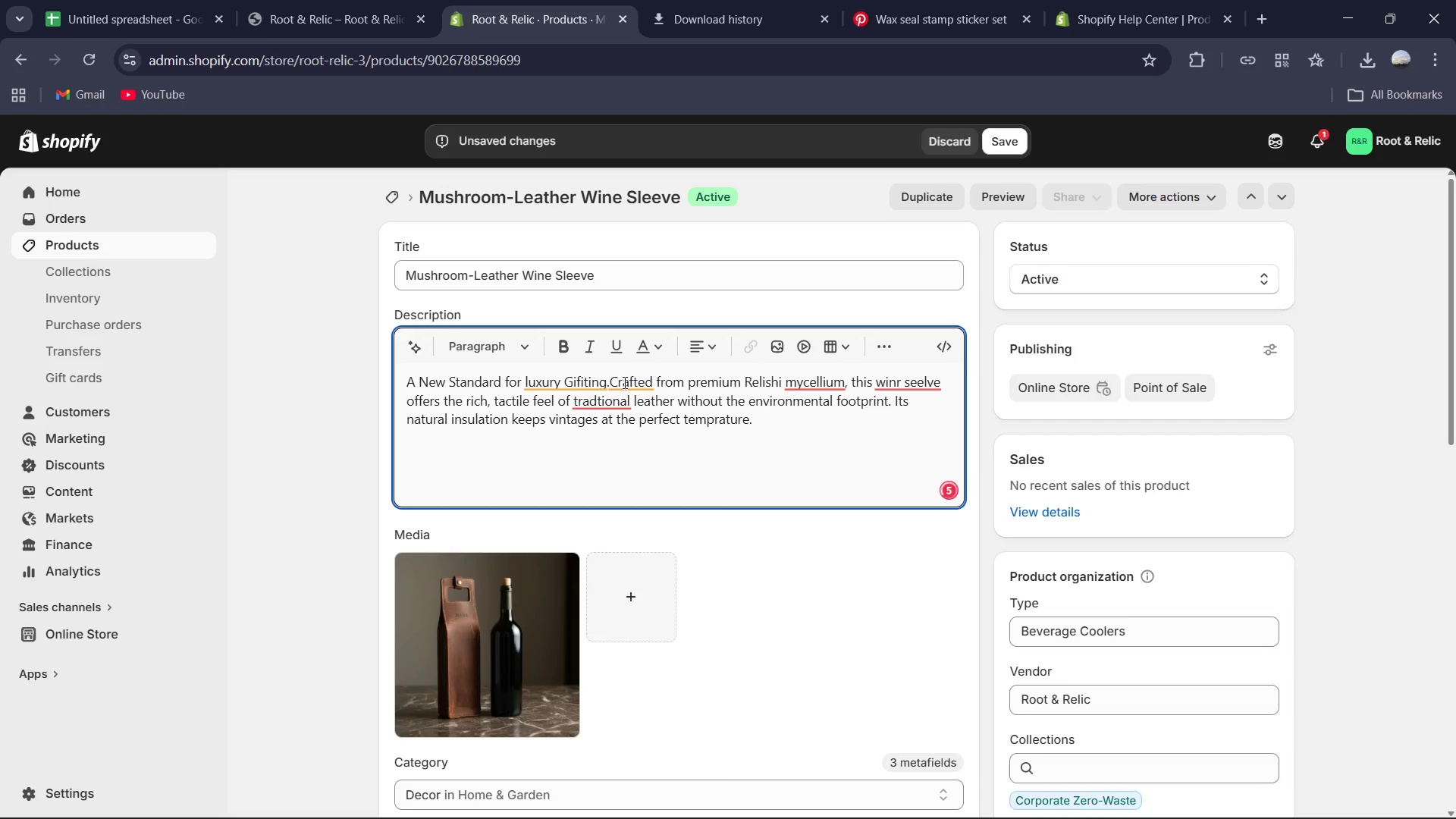 
left_click_drag(start_coordinate=[606, 382], to_coordinate=[391, 387])
 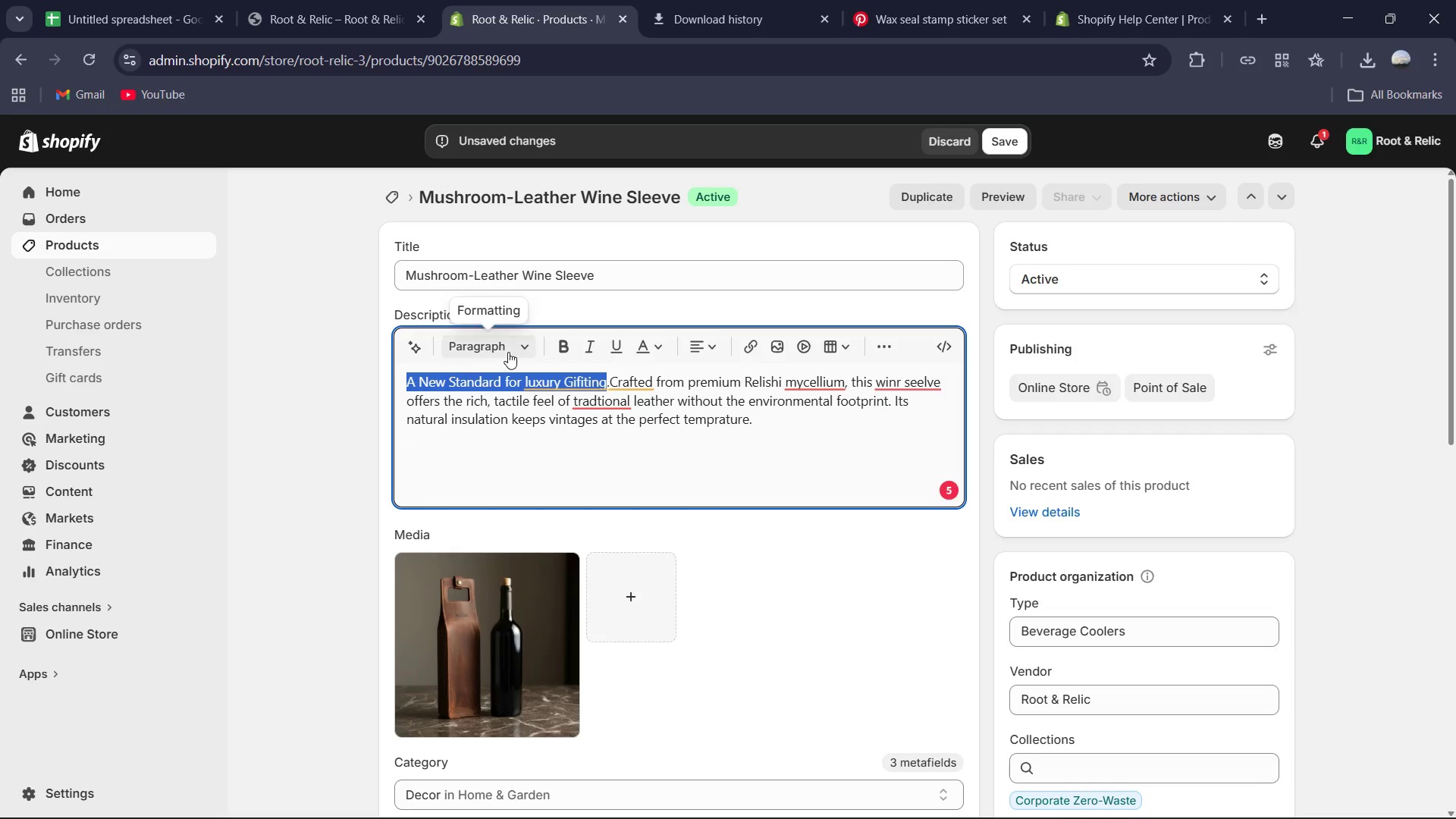 
left_click([508, 351])
 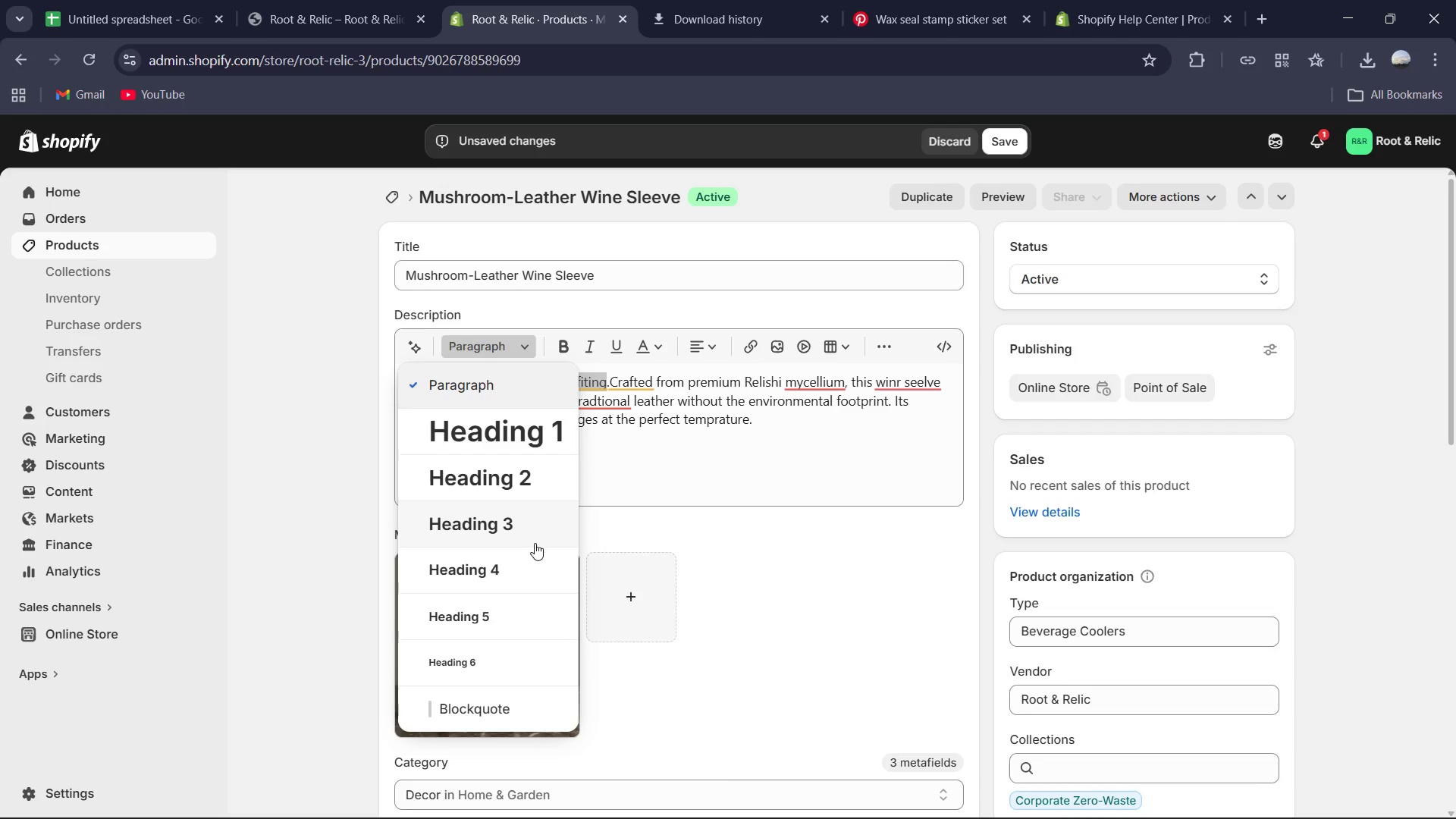 
left_click([528, 528])
 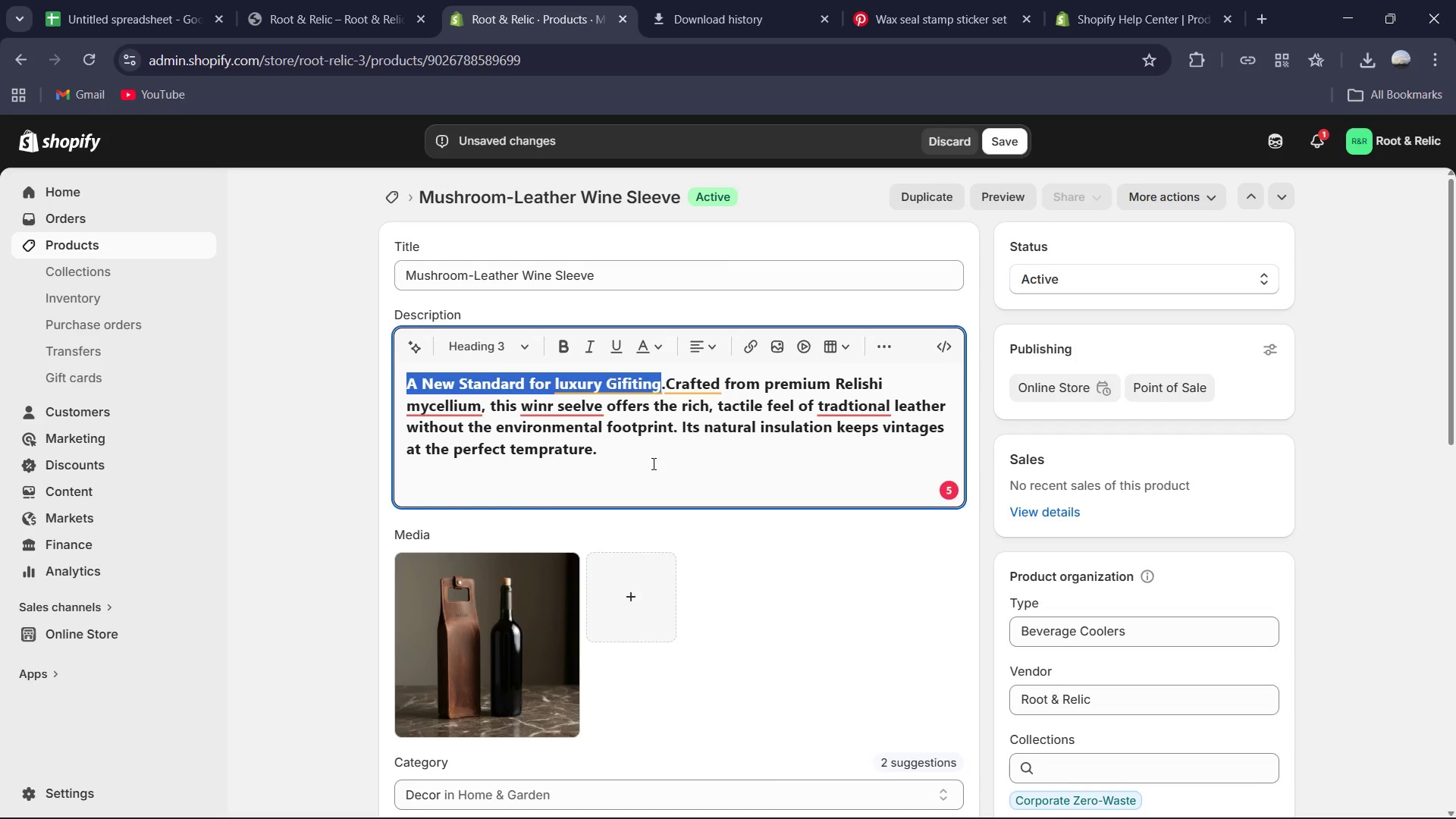 
left_click([639, 451])
 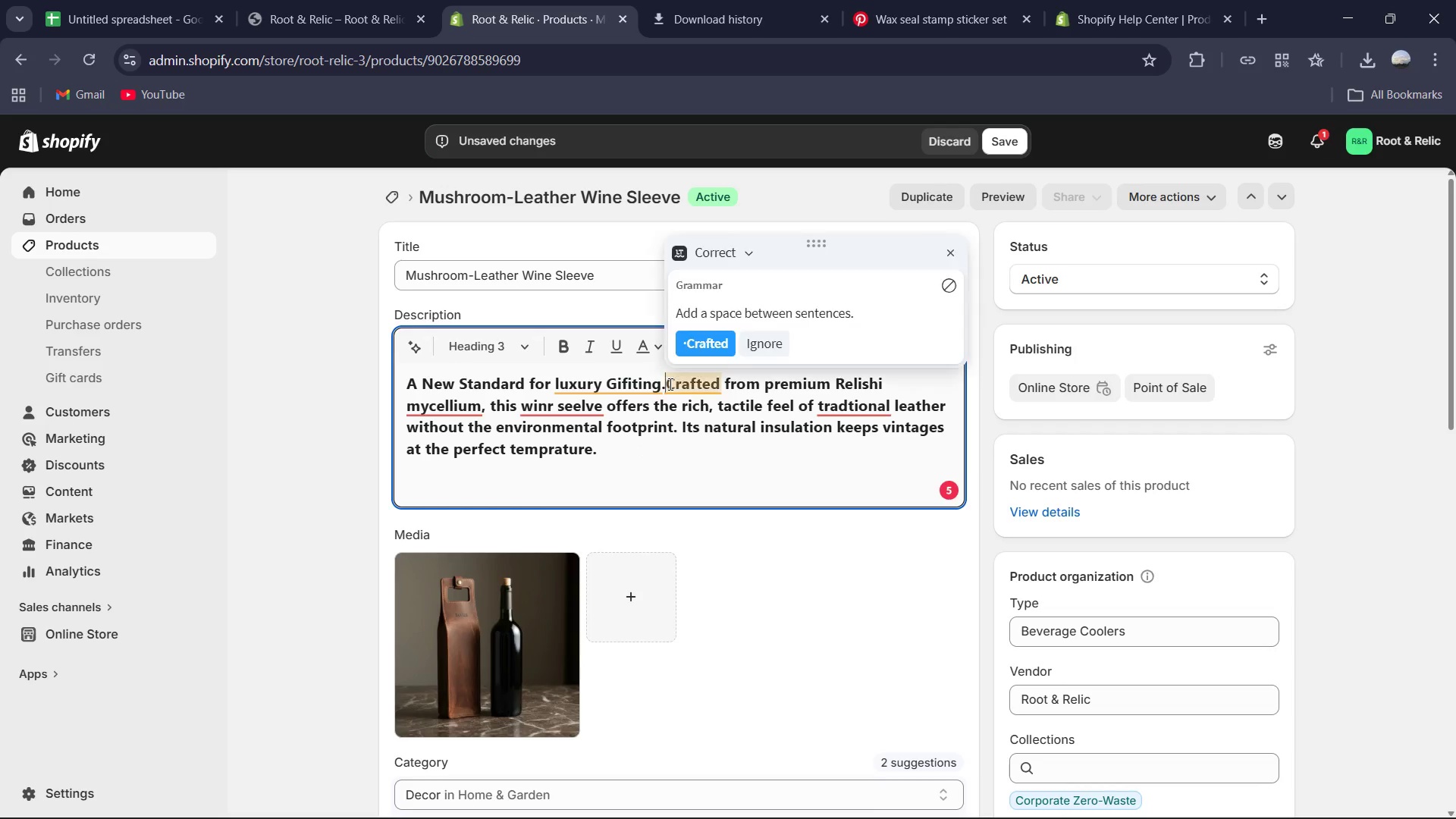 
key(Space)
 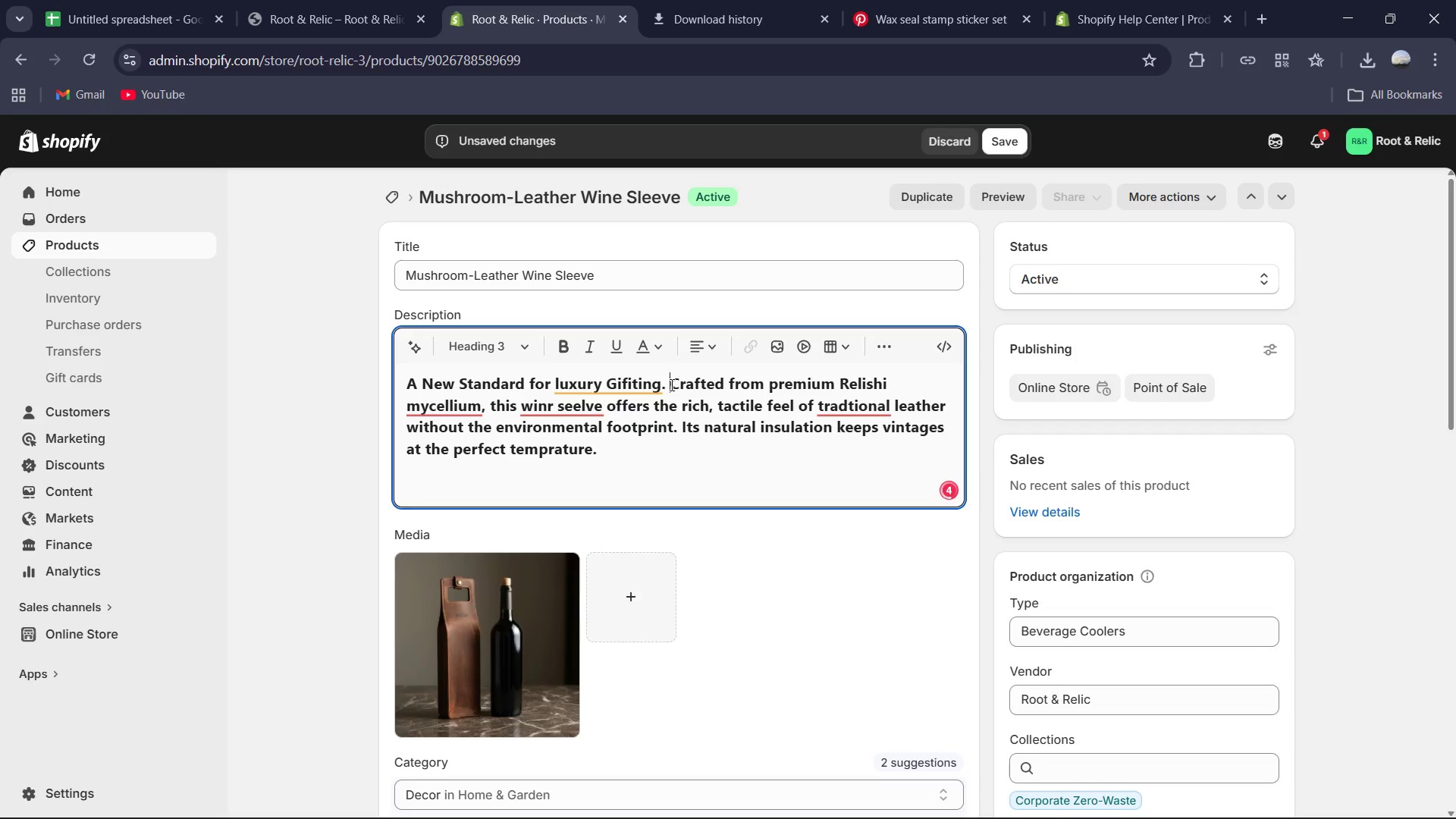 
left_click_drag(start_coordinate=[670, 384], to_coordinate=[696, 475])
 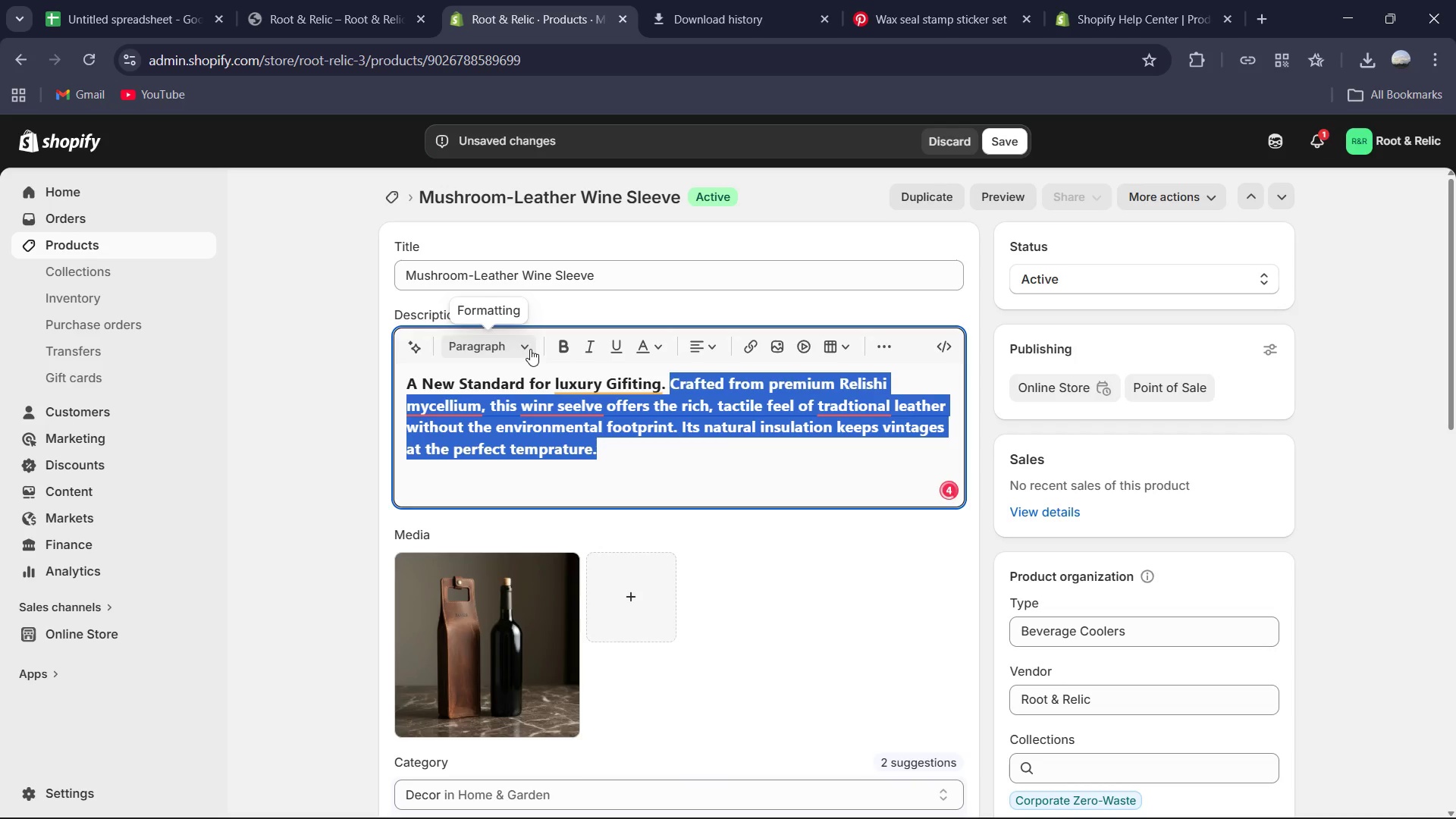 
left_click([530, 349])
 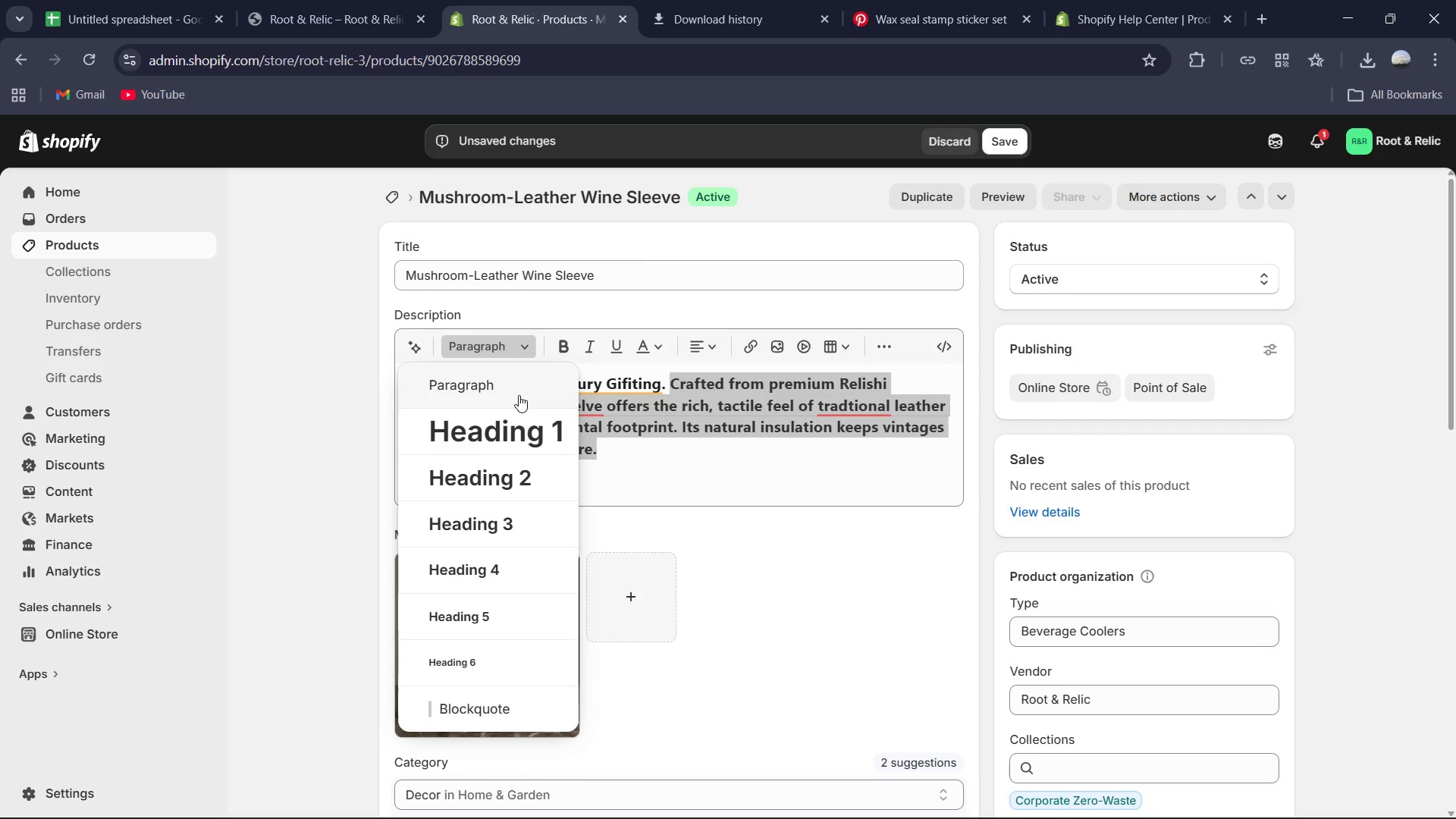 
left_click([518, 397])
 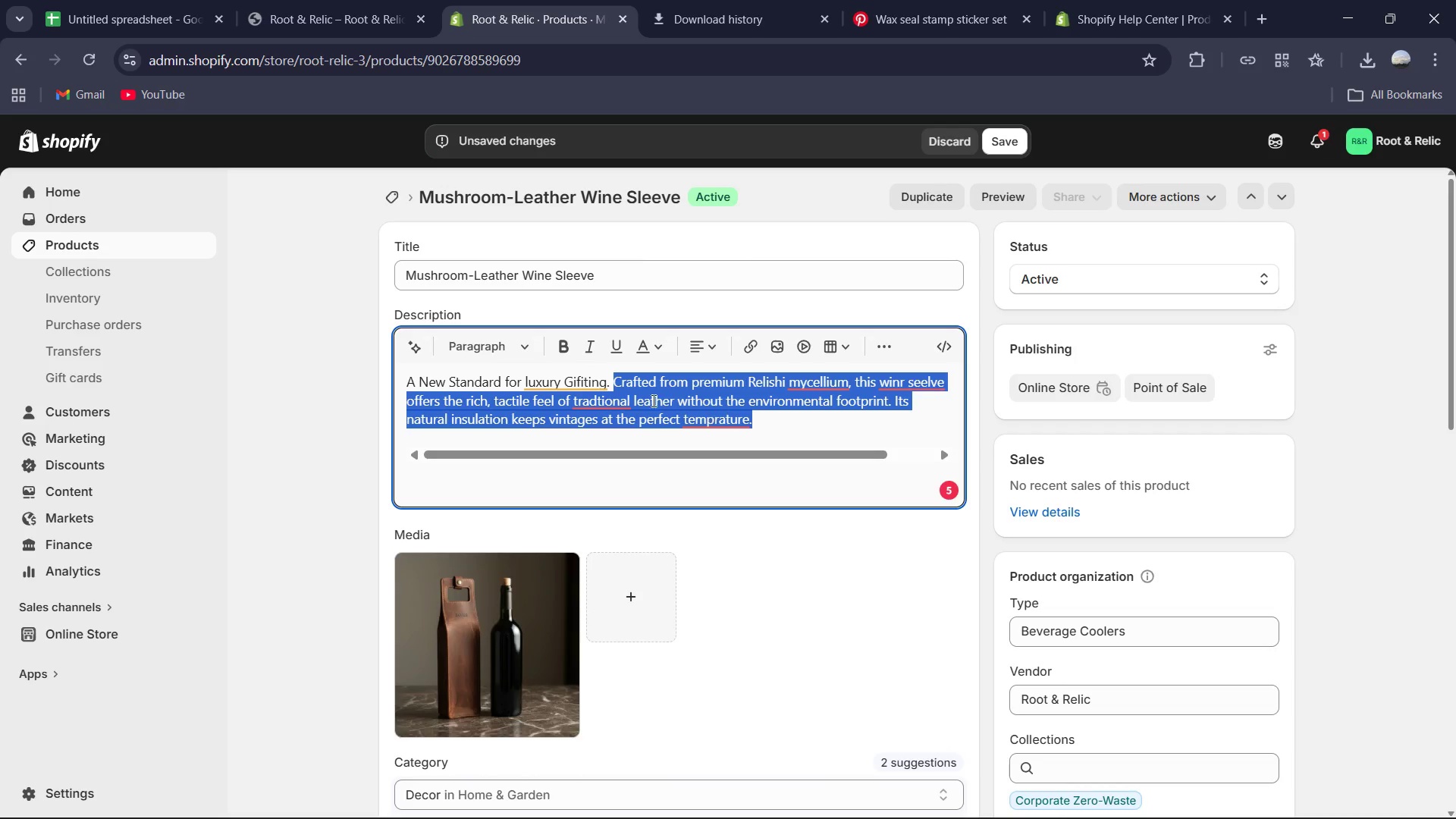 
left_click([775, 422])
 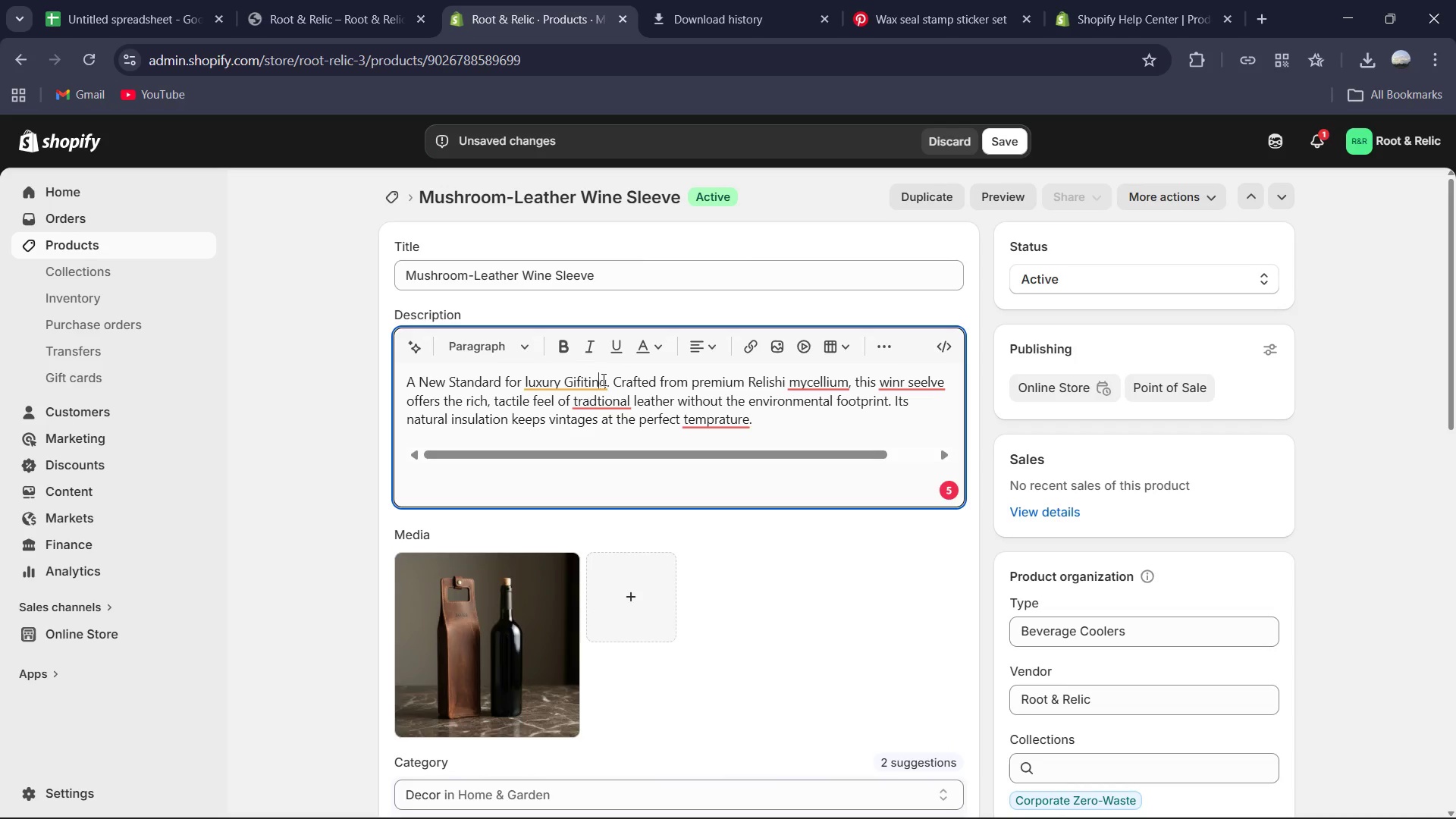 
left_click([608, 381])
 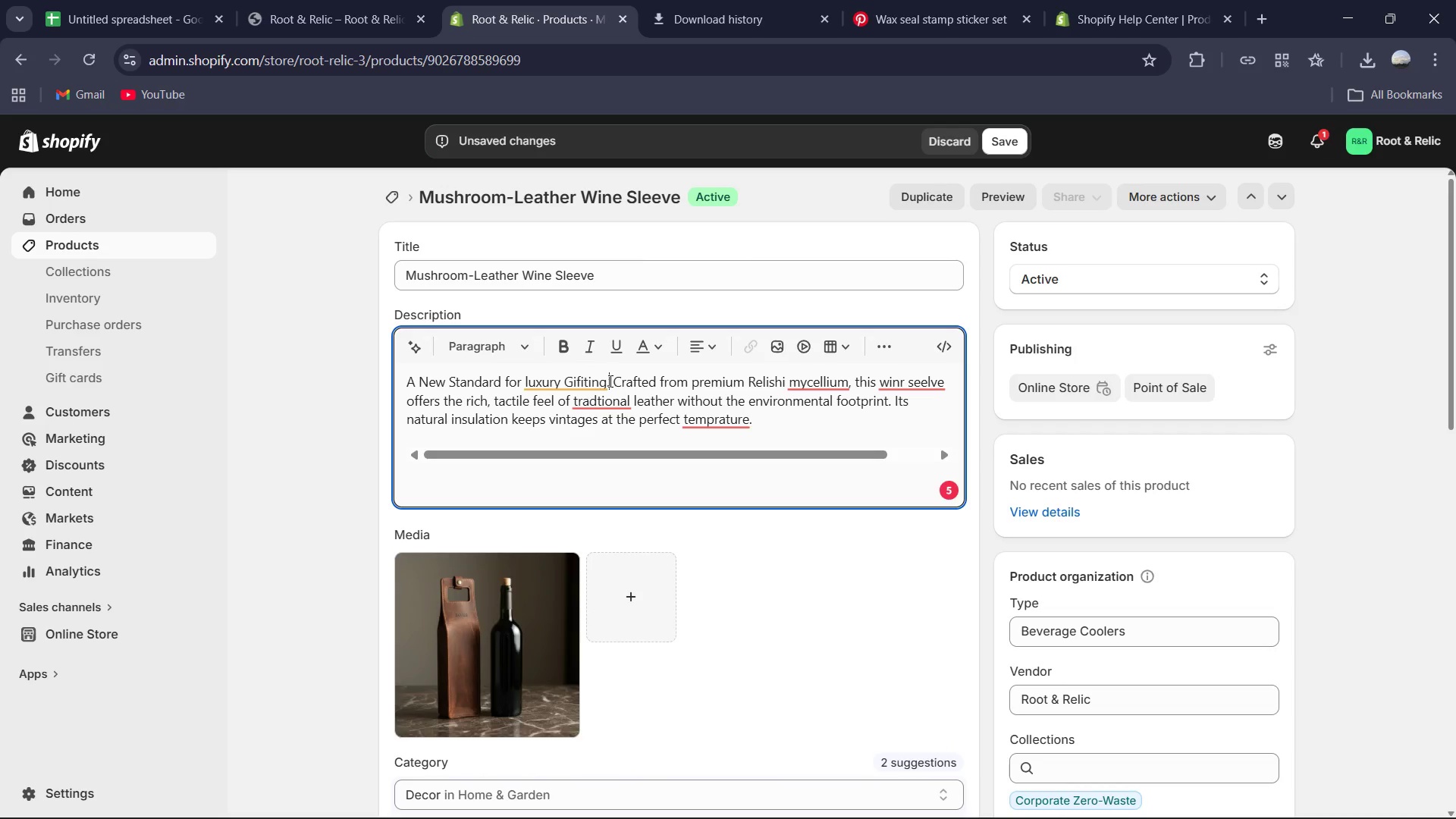 
left_click_drag(start_coordinate=[609, 381], to_coordinate=[384, 384])
 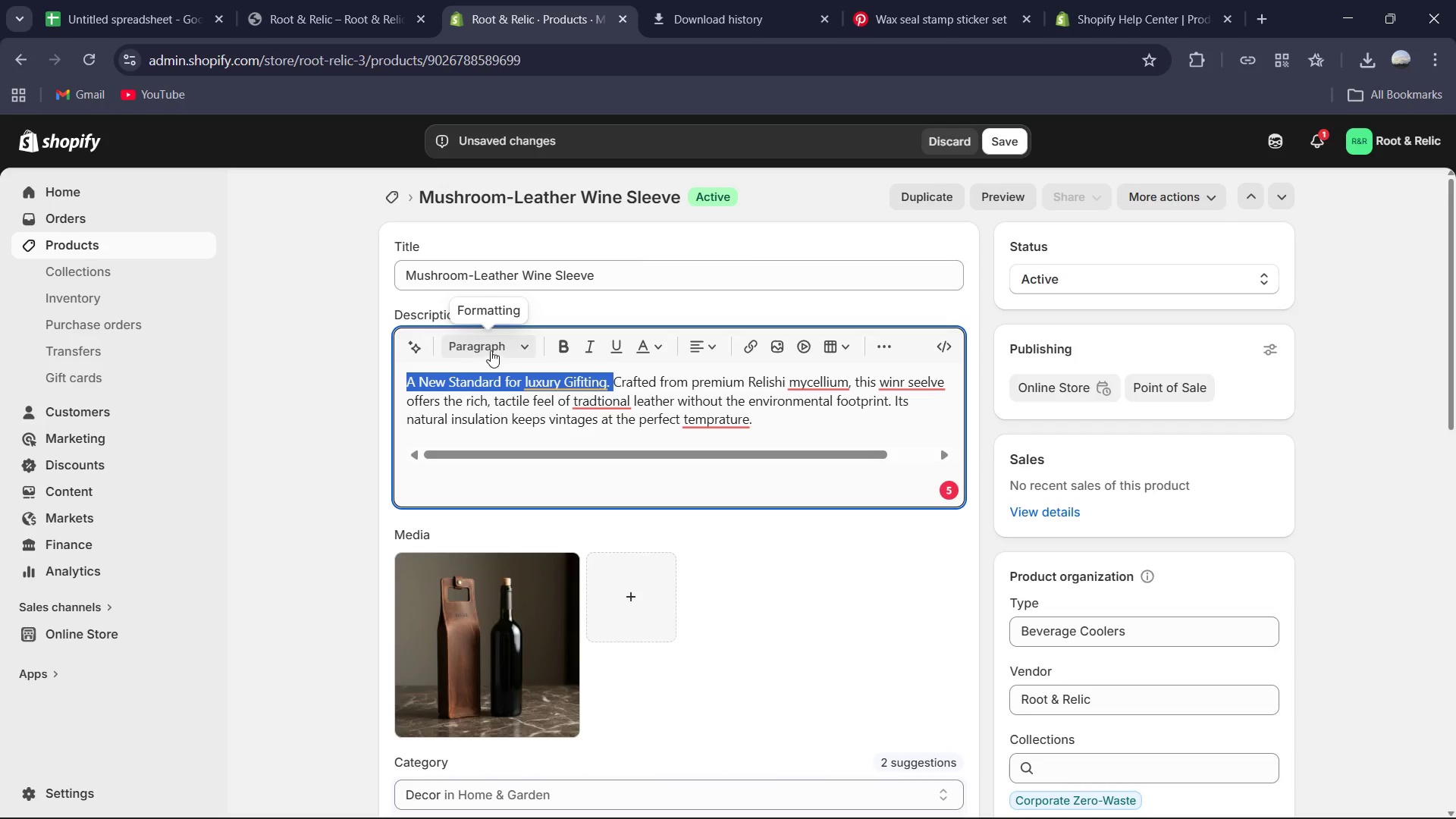 
left_click([500, 350])
 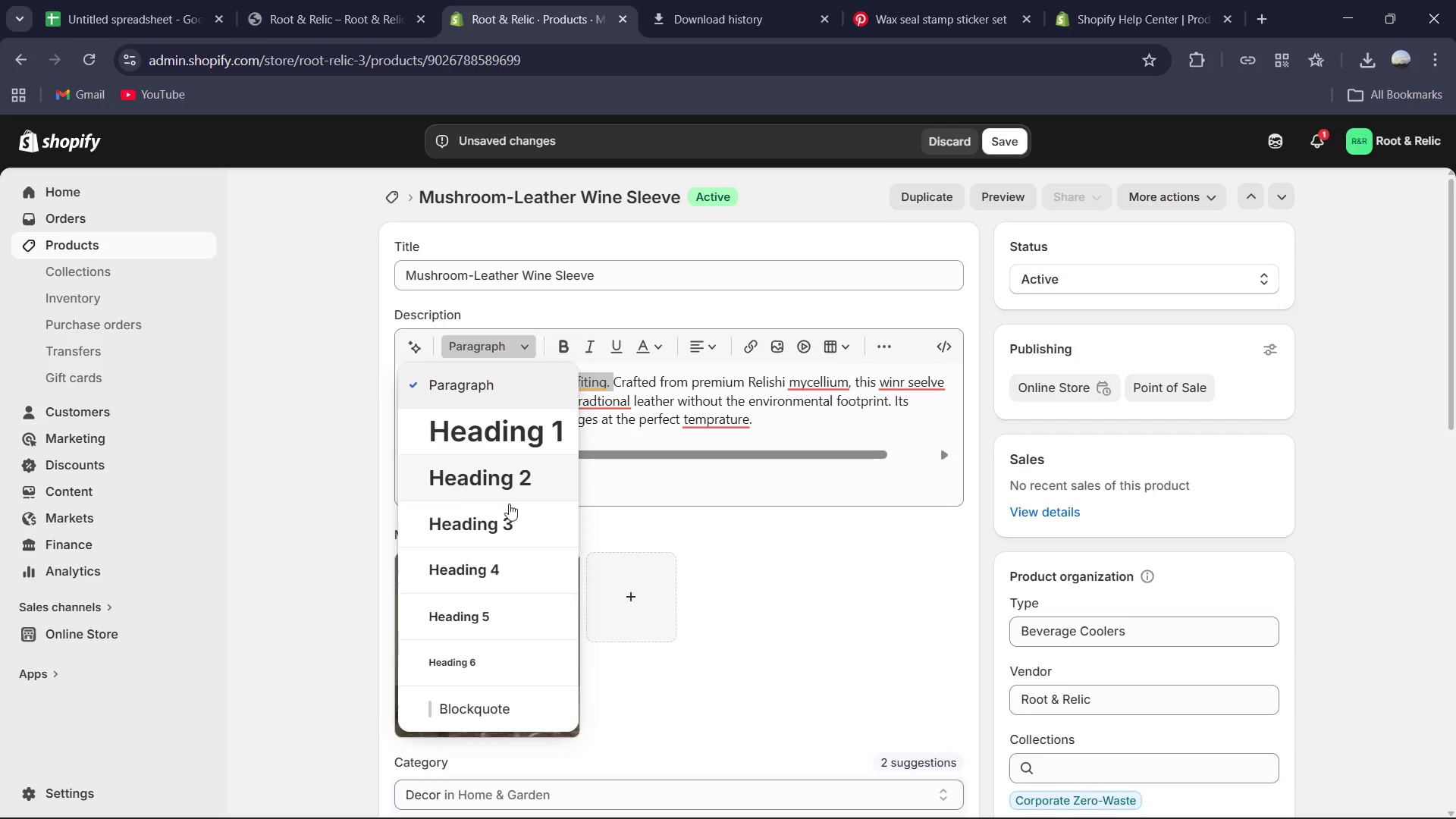 
left_click([517, 519])
 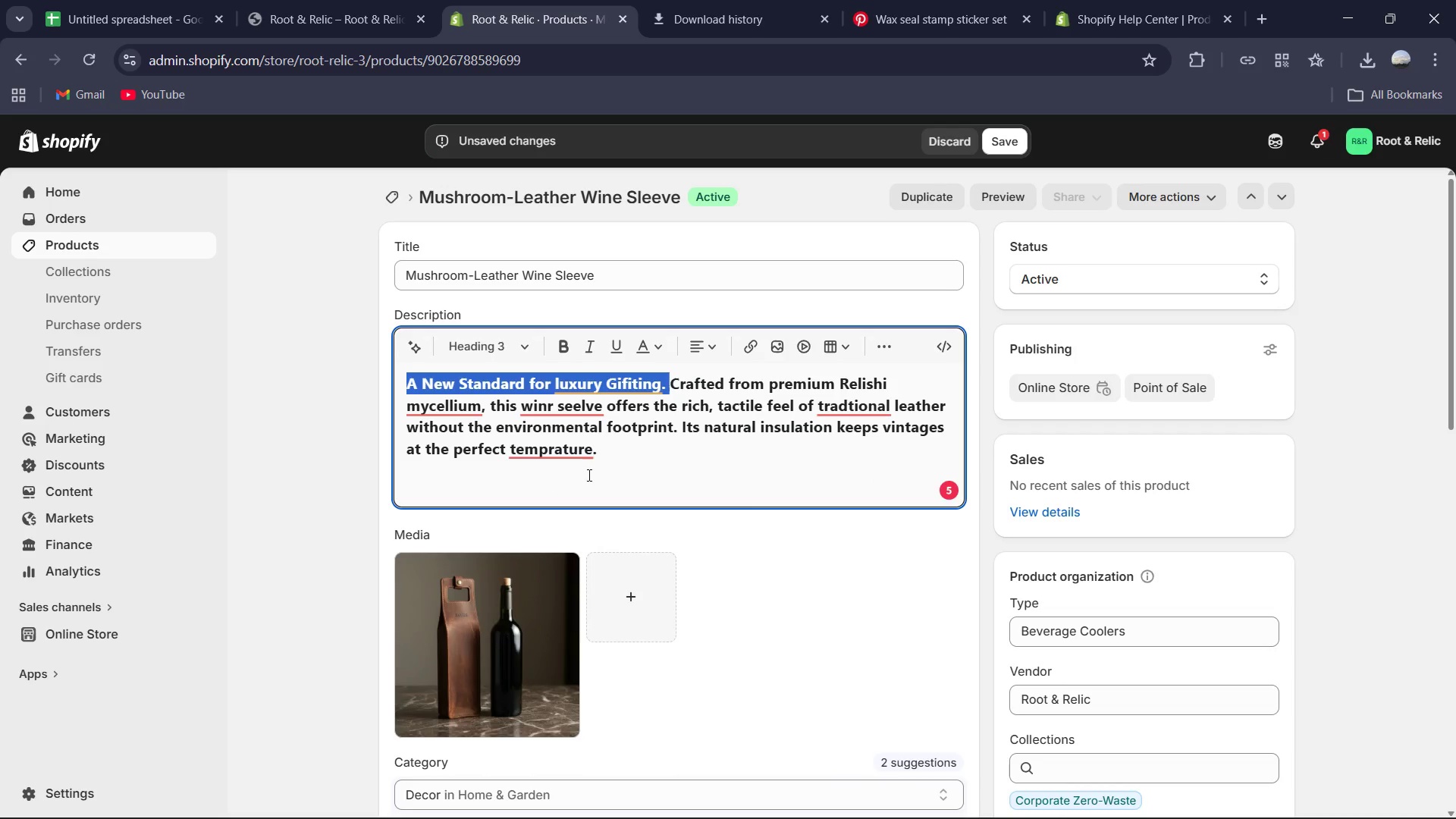 
left_click([620, 468])
 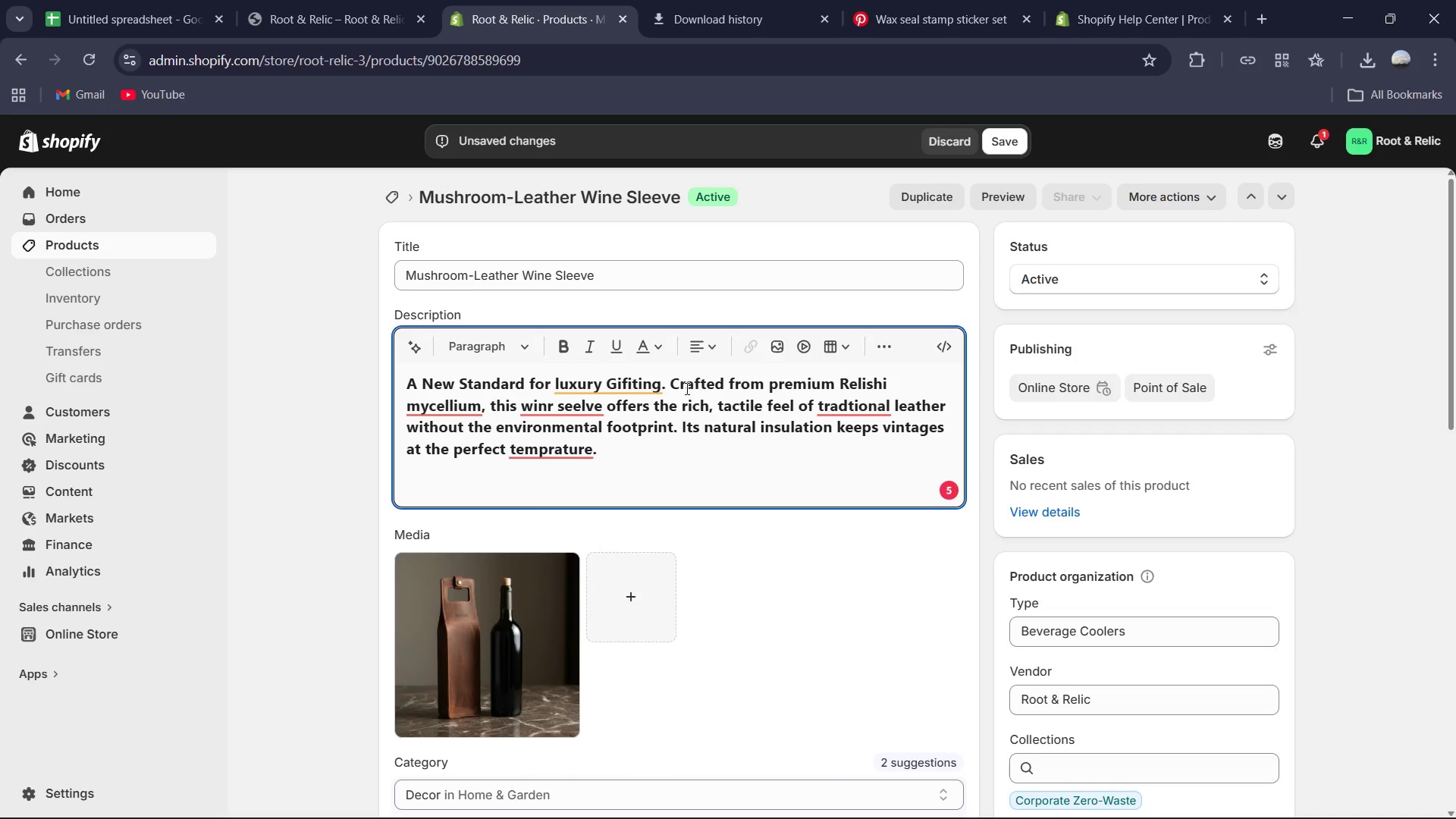 
left_click_drag(start_coordinate=[685, 388], to_coordinate=[703, 464])
 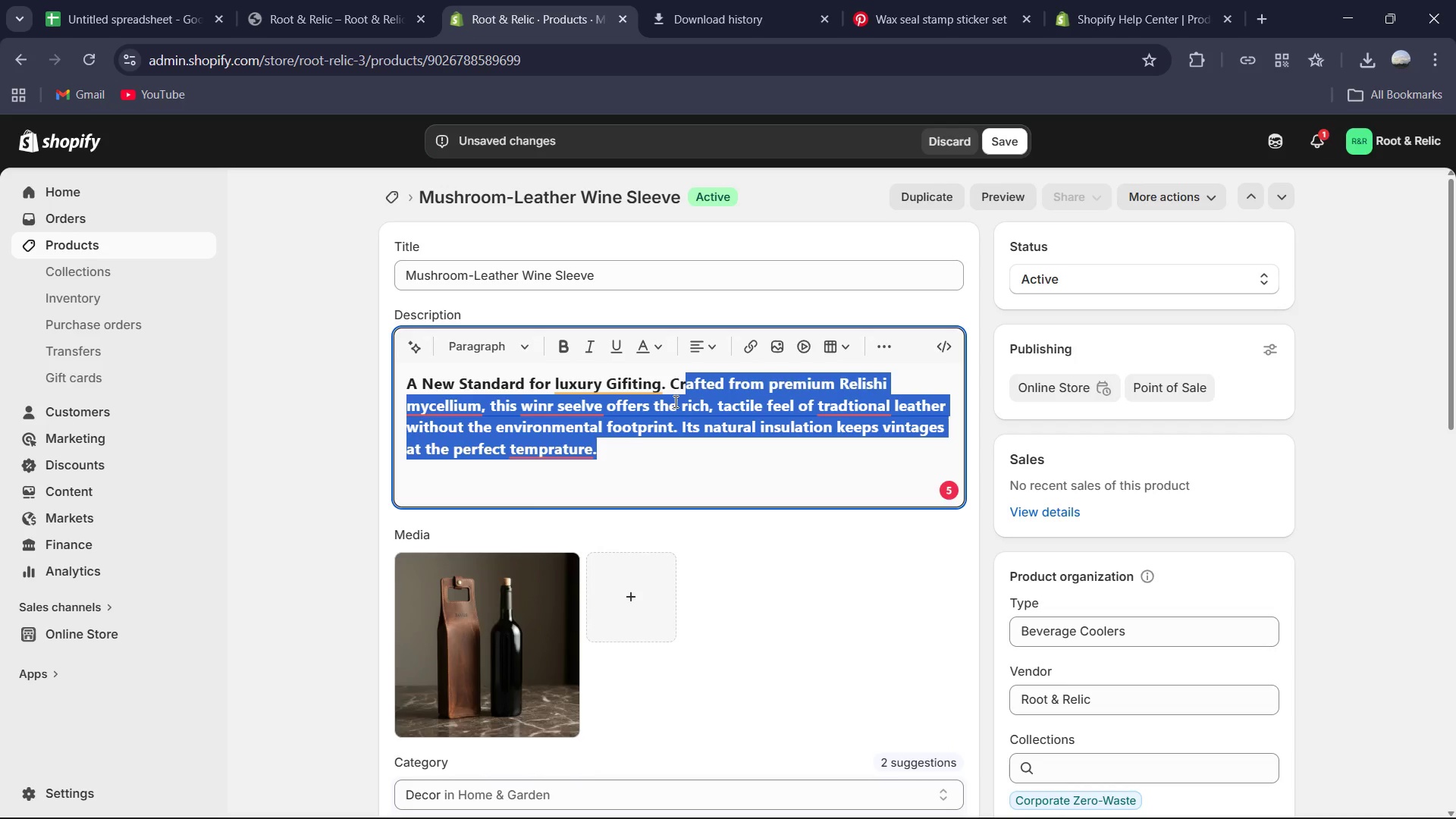 
left_click_drag(start_coordinate=[670, 388], to_coordinate=[708, 470])
 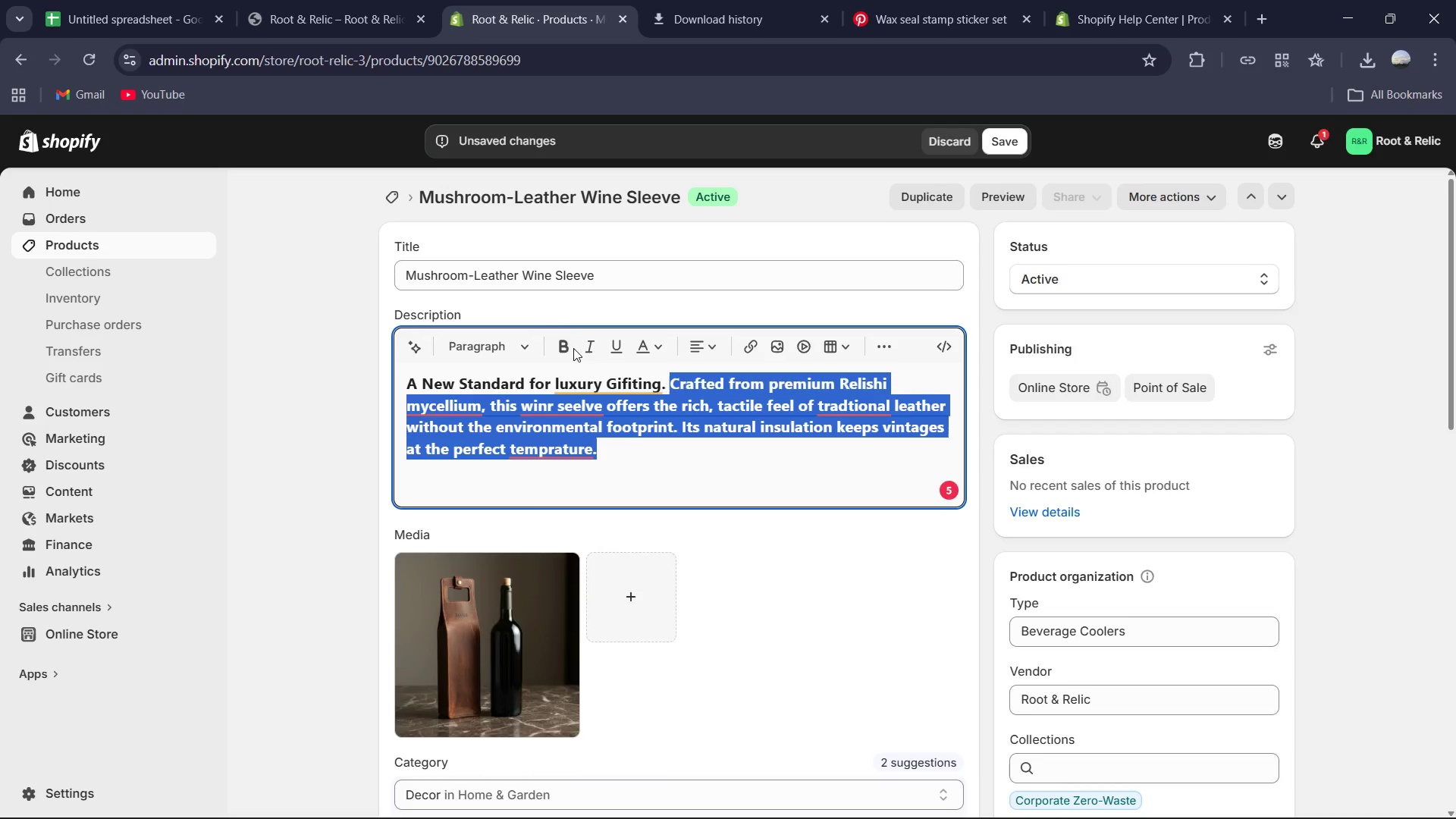 
left_click([573, 348])
 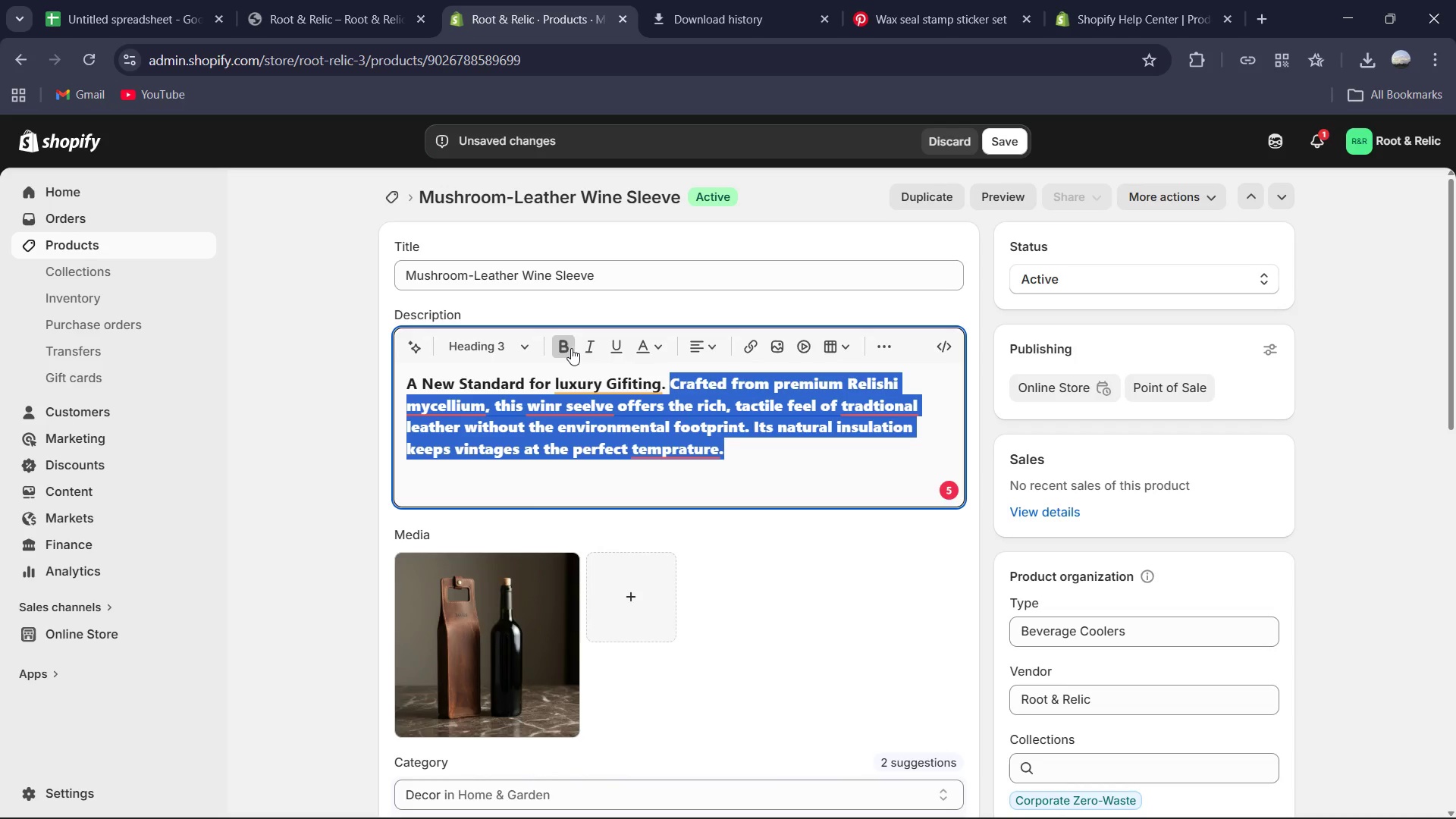 
left_click([571, 348])
 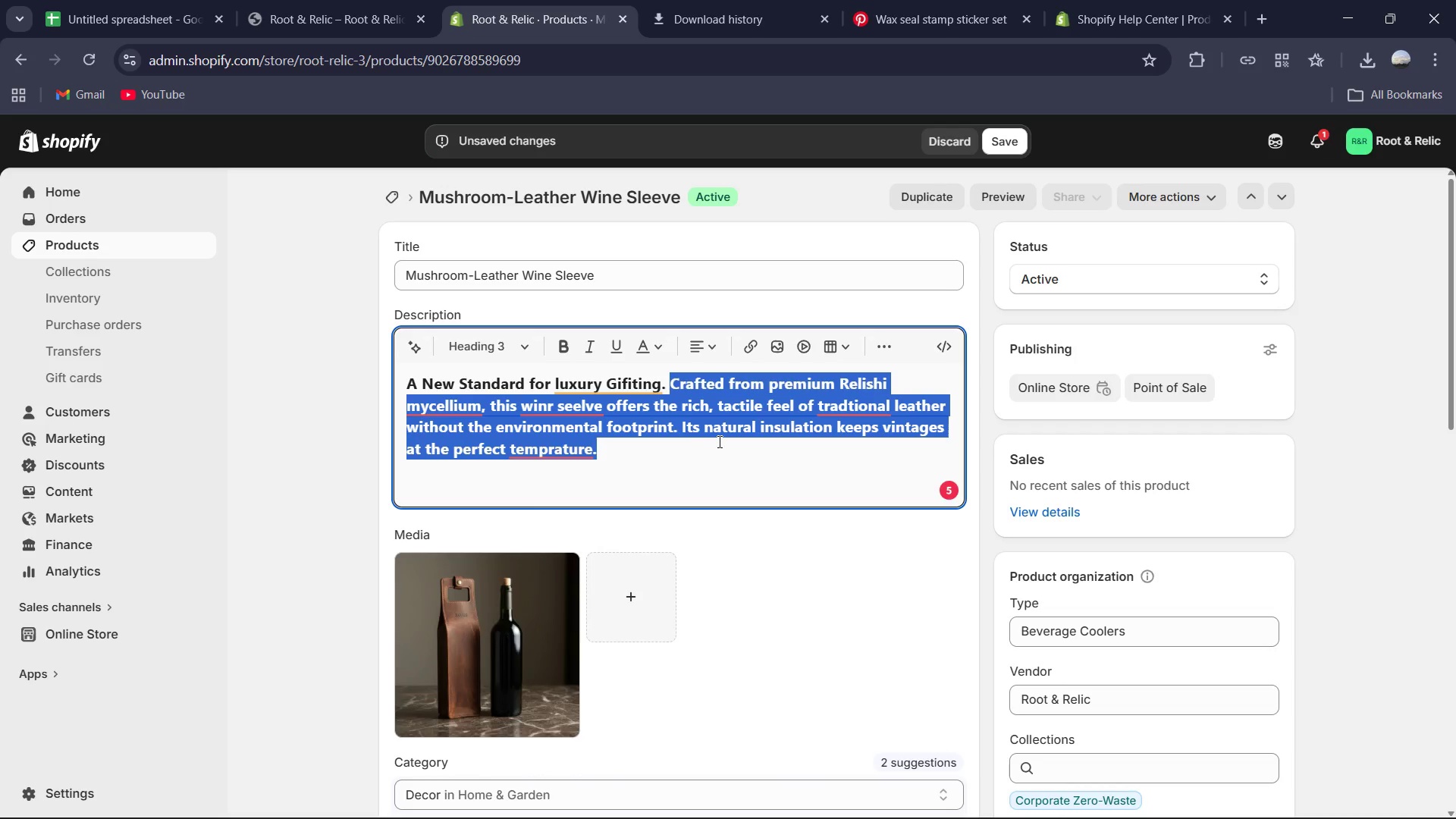 
left_click([686, 469])
 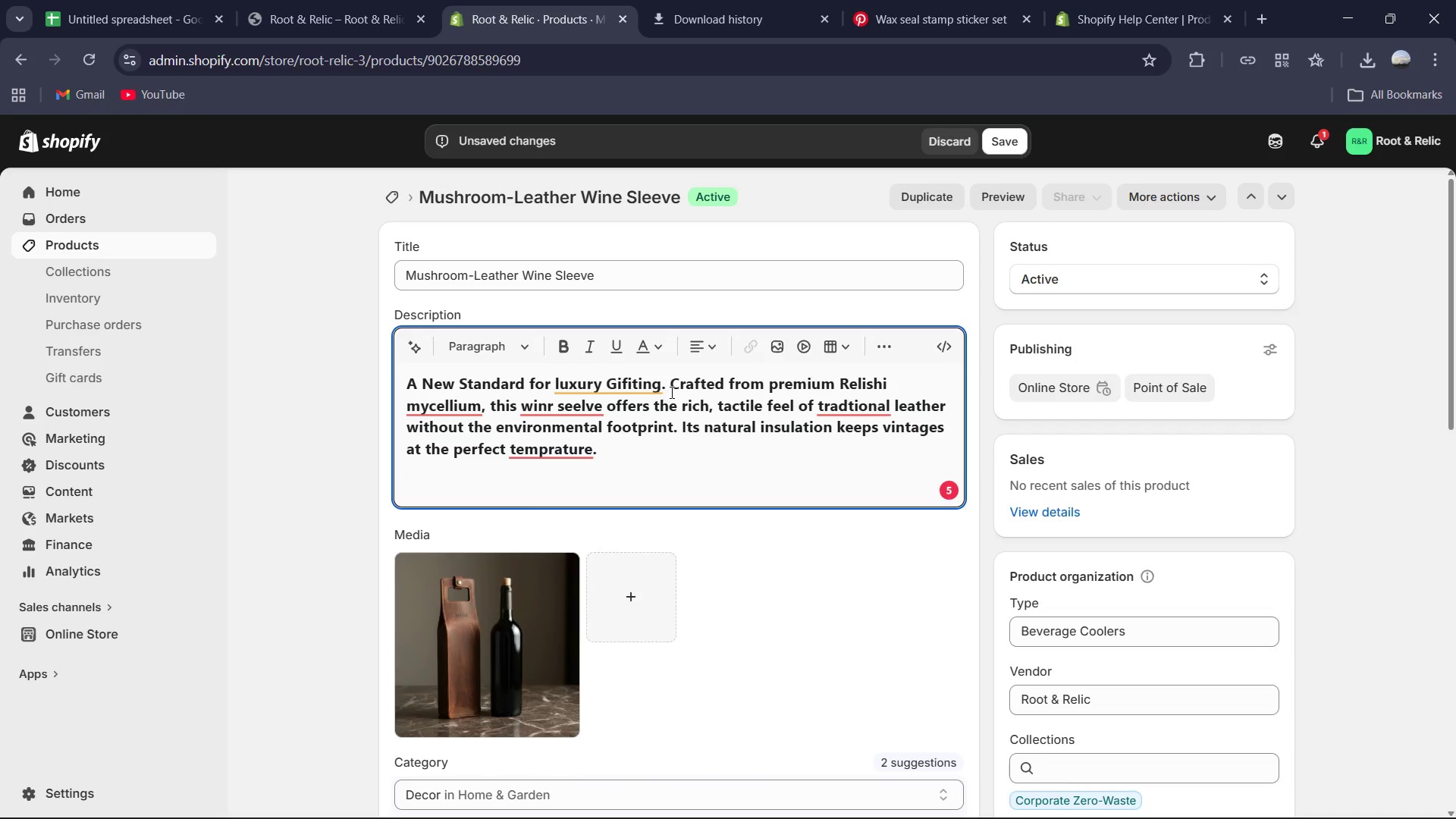 
left_click([670, 388])
 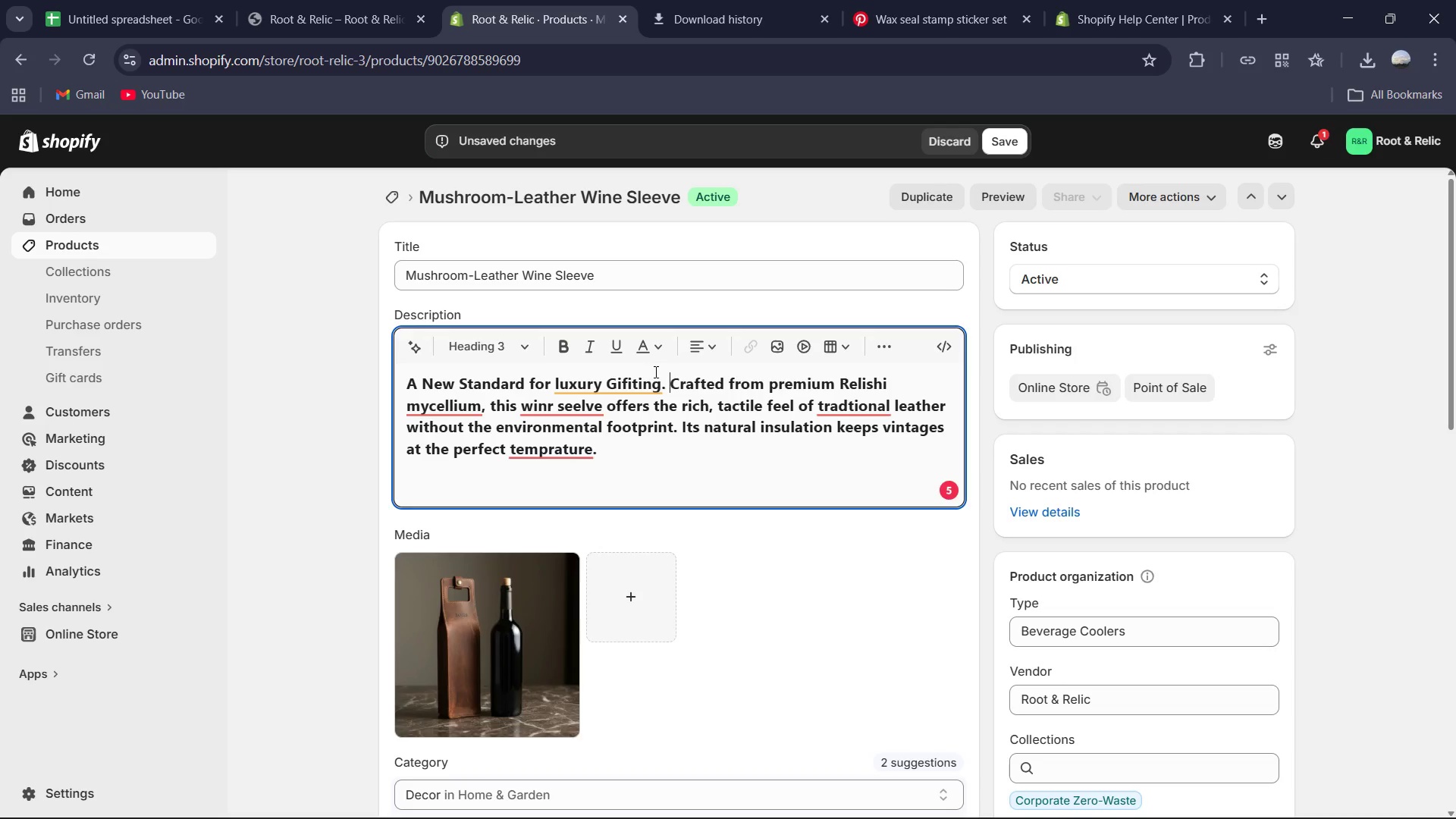 
left_click_drag(start_coordinate=[667, 384], to_coordinate=[363, 393])
 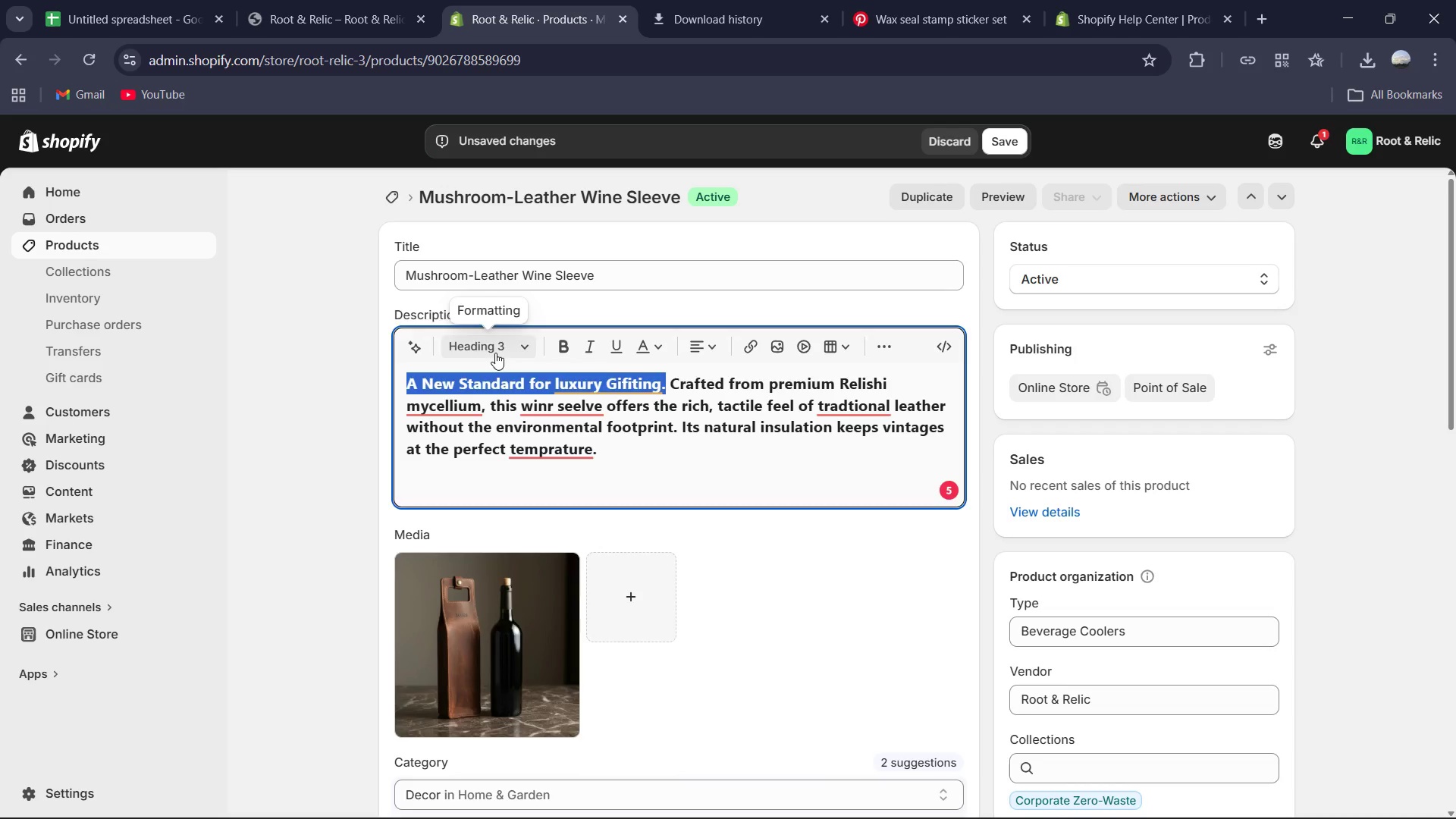 
left_click([495, 353])
 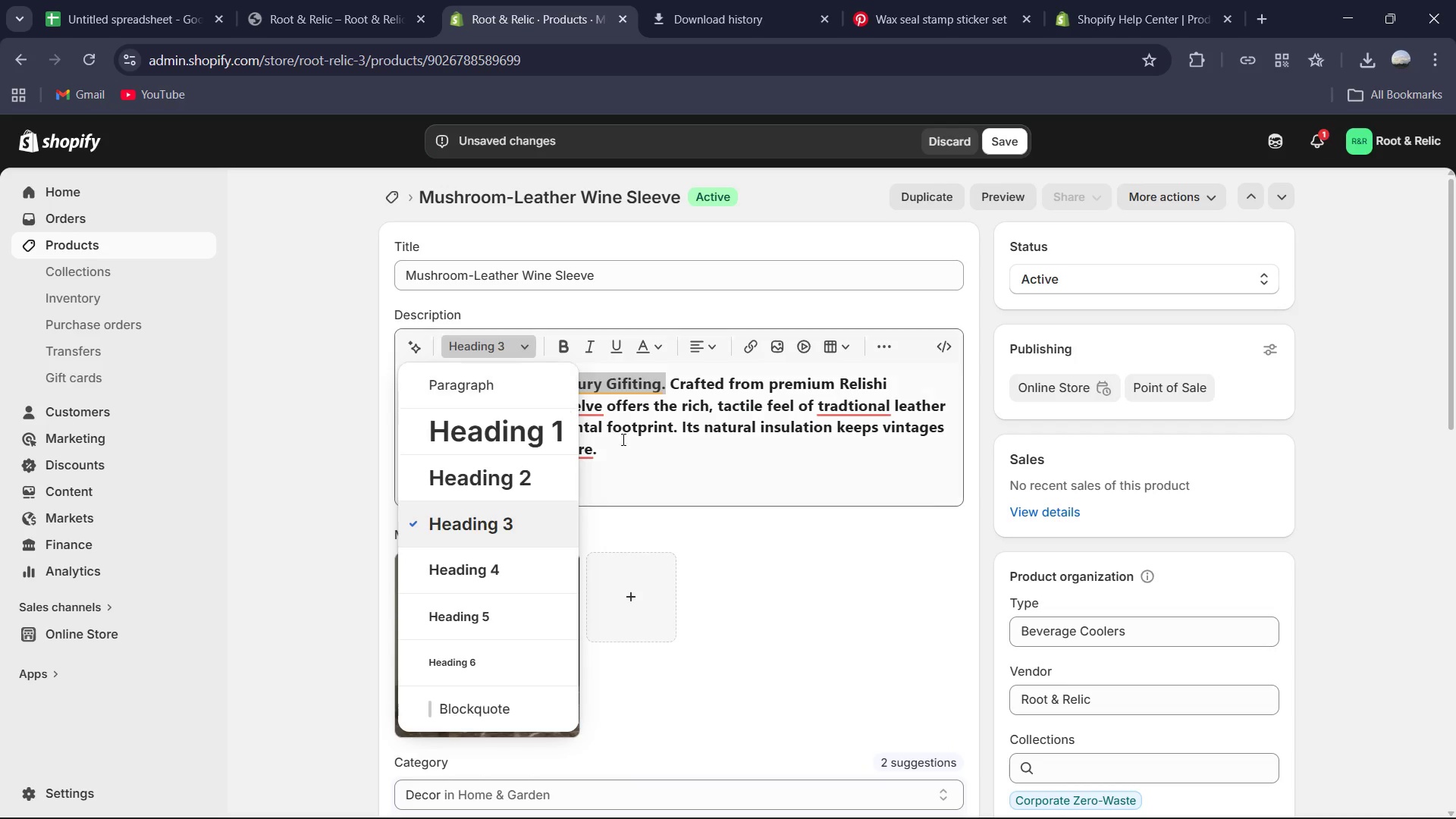 
left_click([660, 480])
 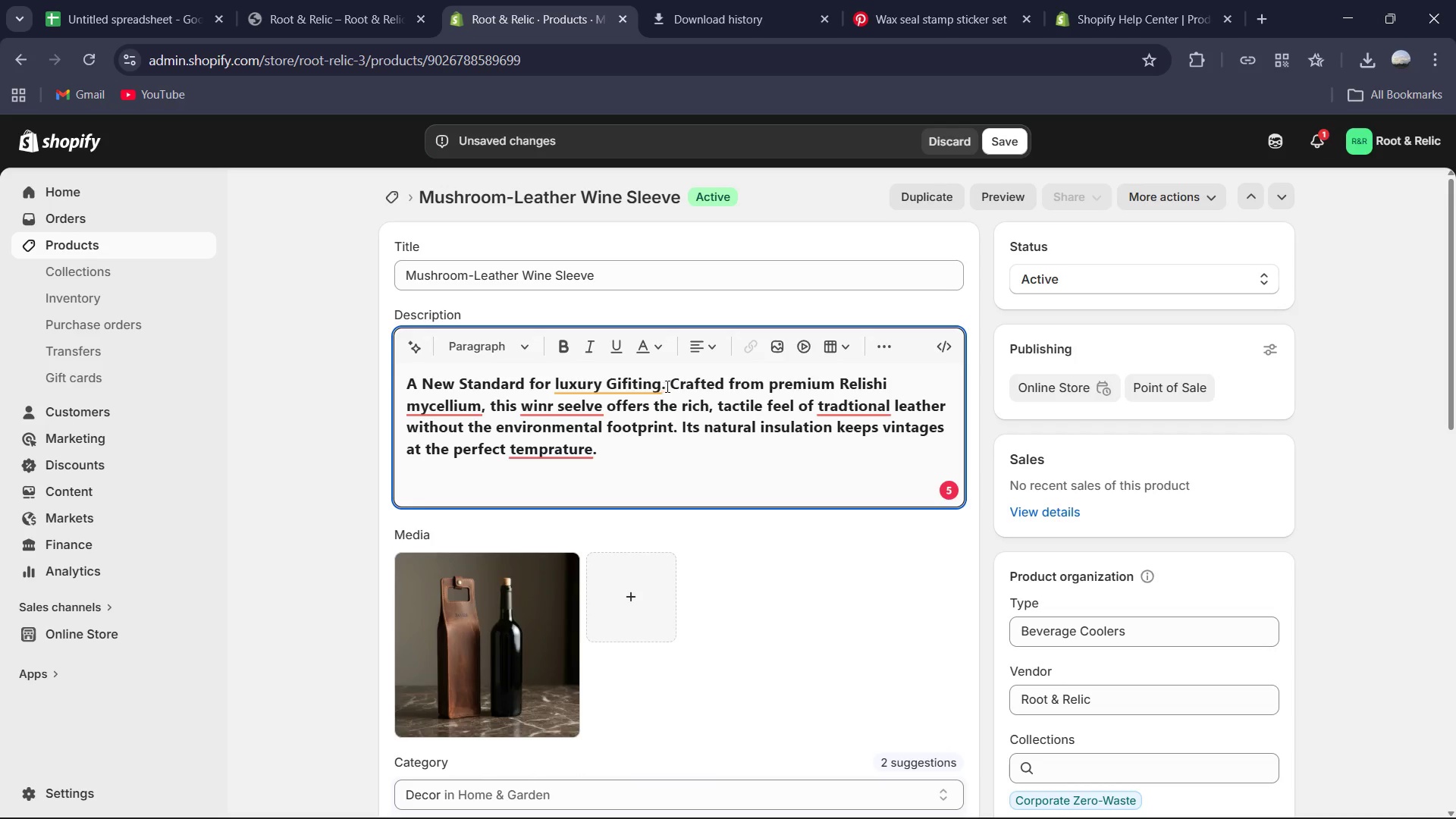 
left_click([669, 384])
 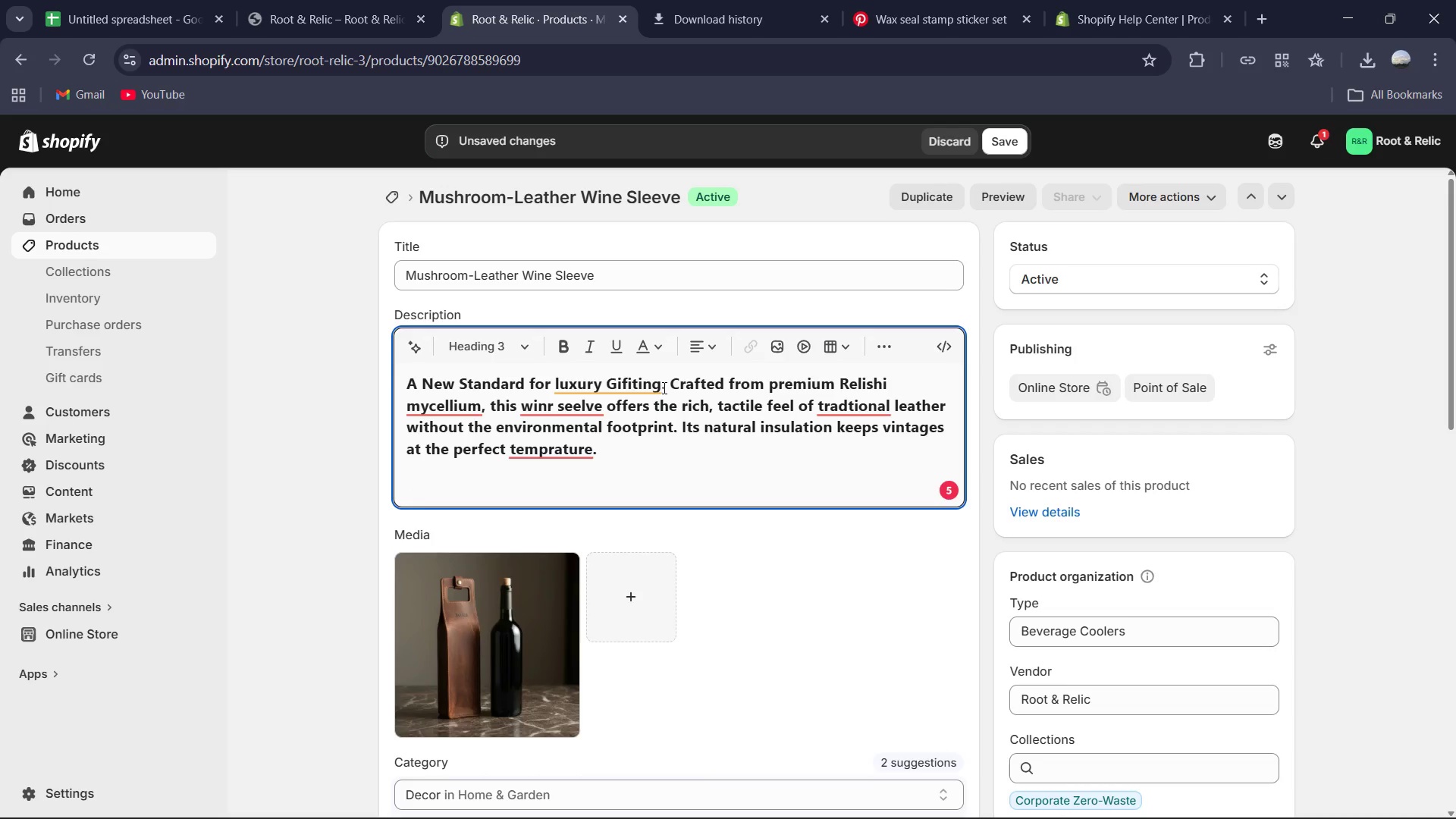 
key(Enter)
 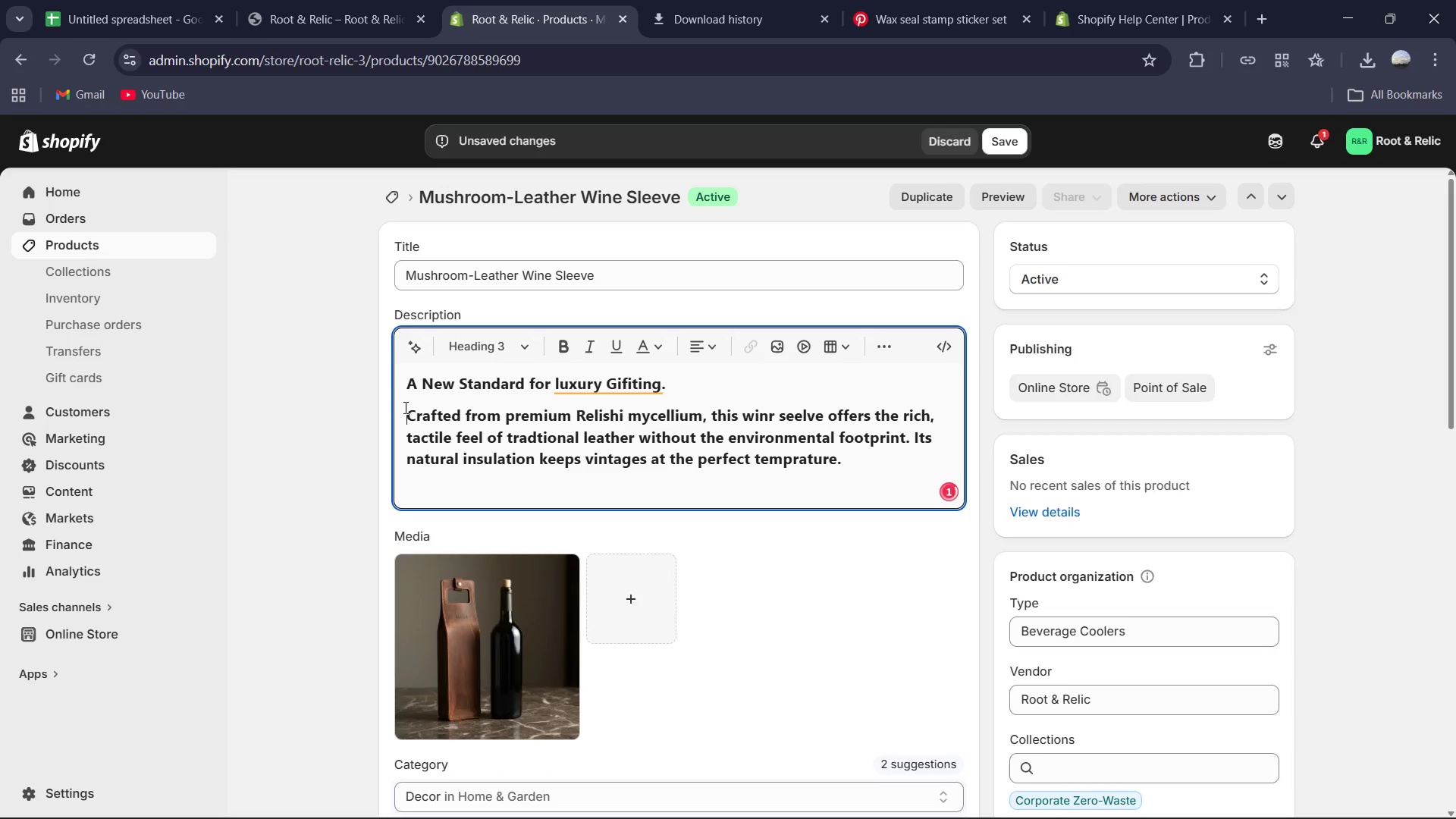 
left_click_drag(start_coordinate=[407, 414], to_coordinate=[780, 499])
 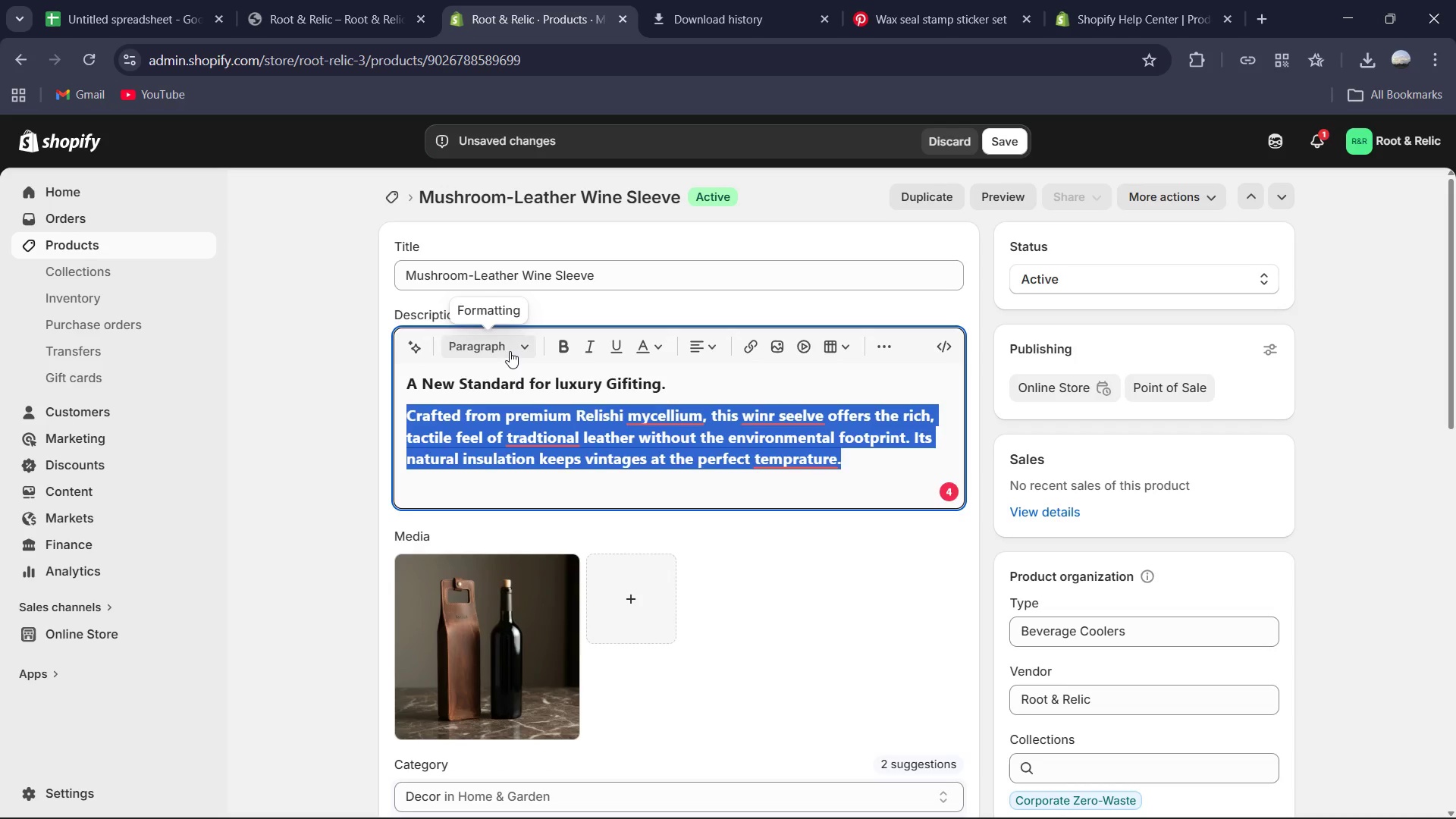 
left_click([509, 350])
 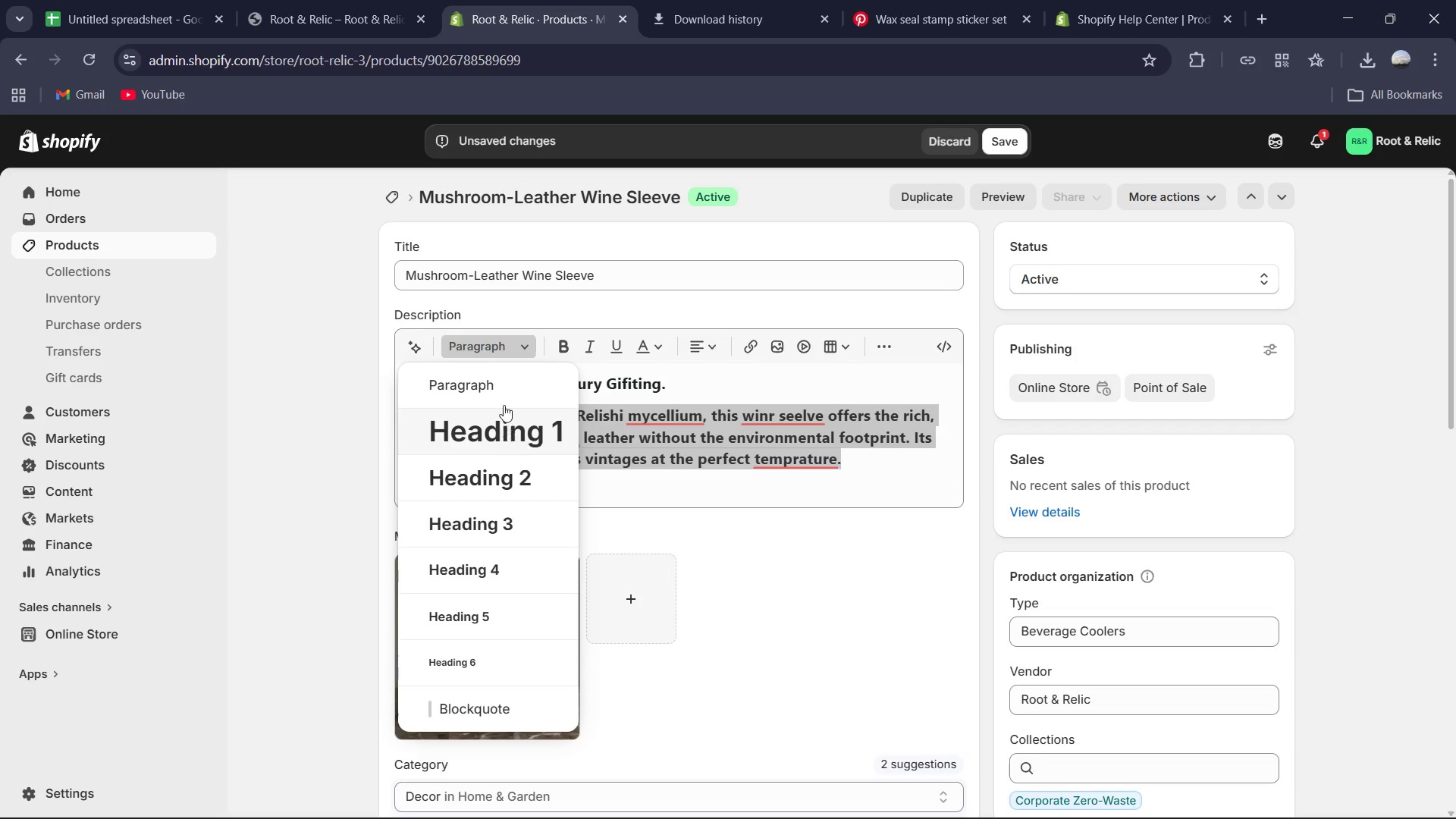 
left_click([500, 384])
 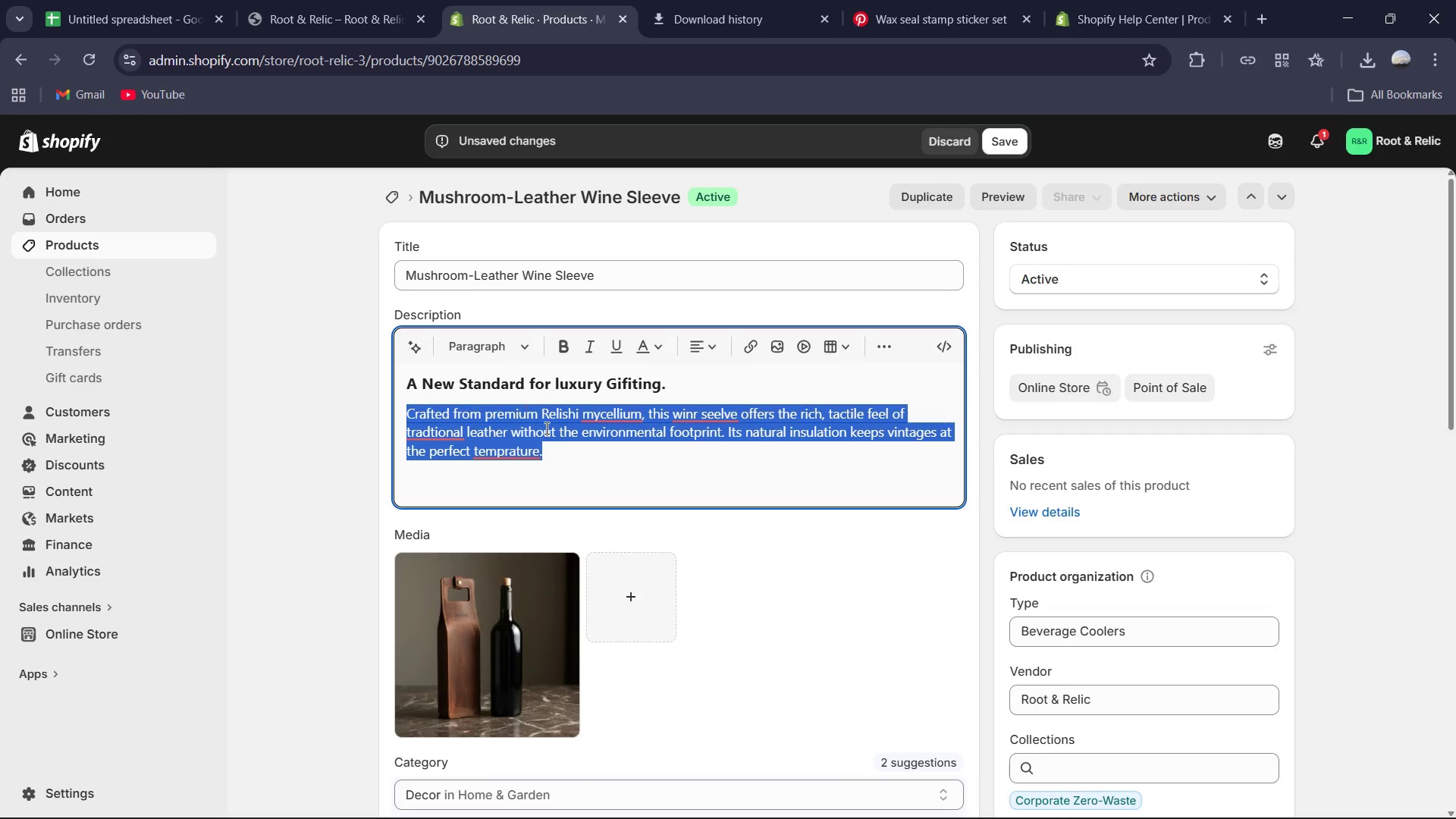 
left_click([602, 466])
 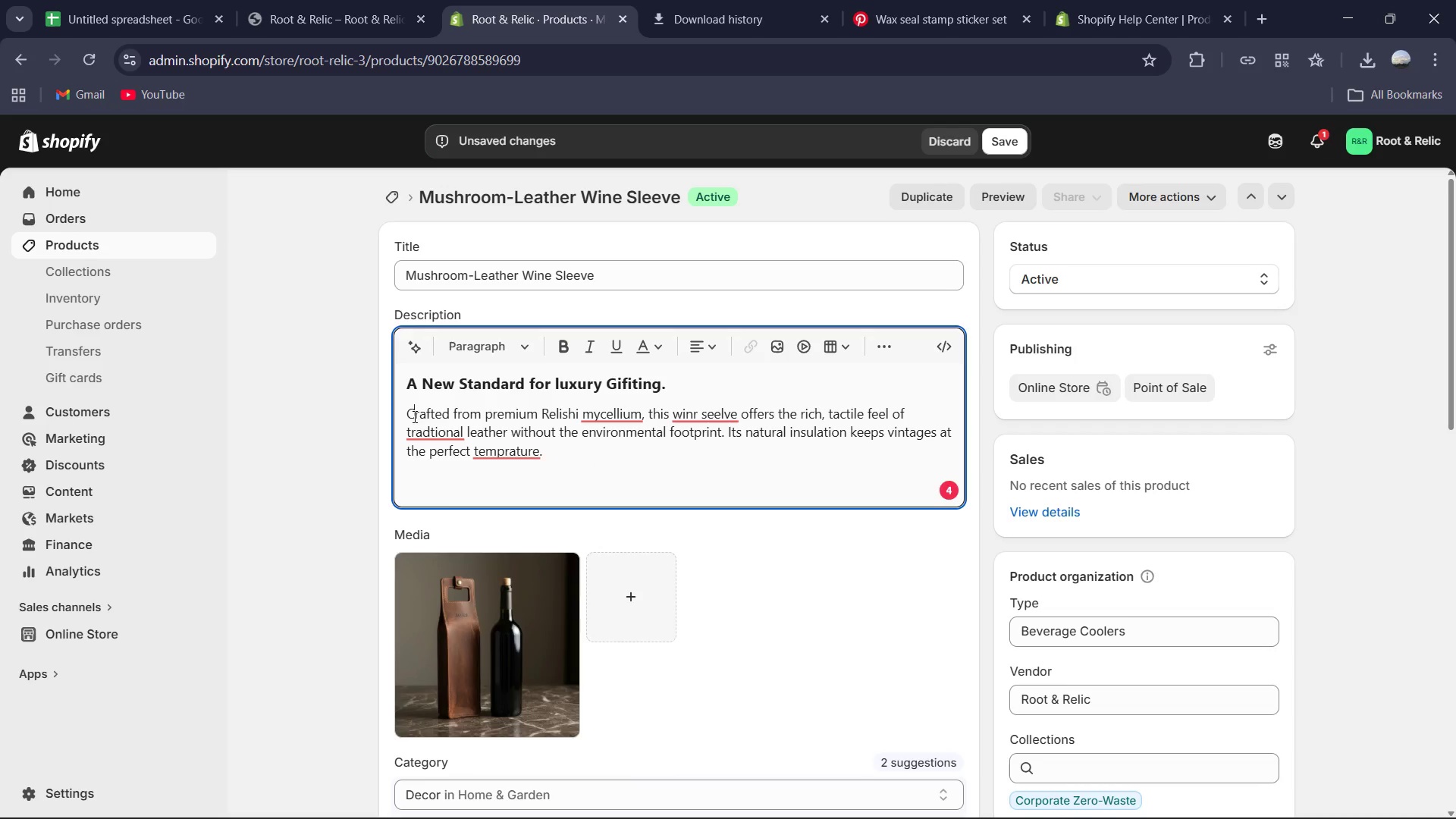 
left_click([403, 413])
 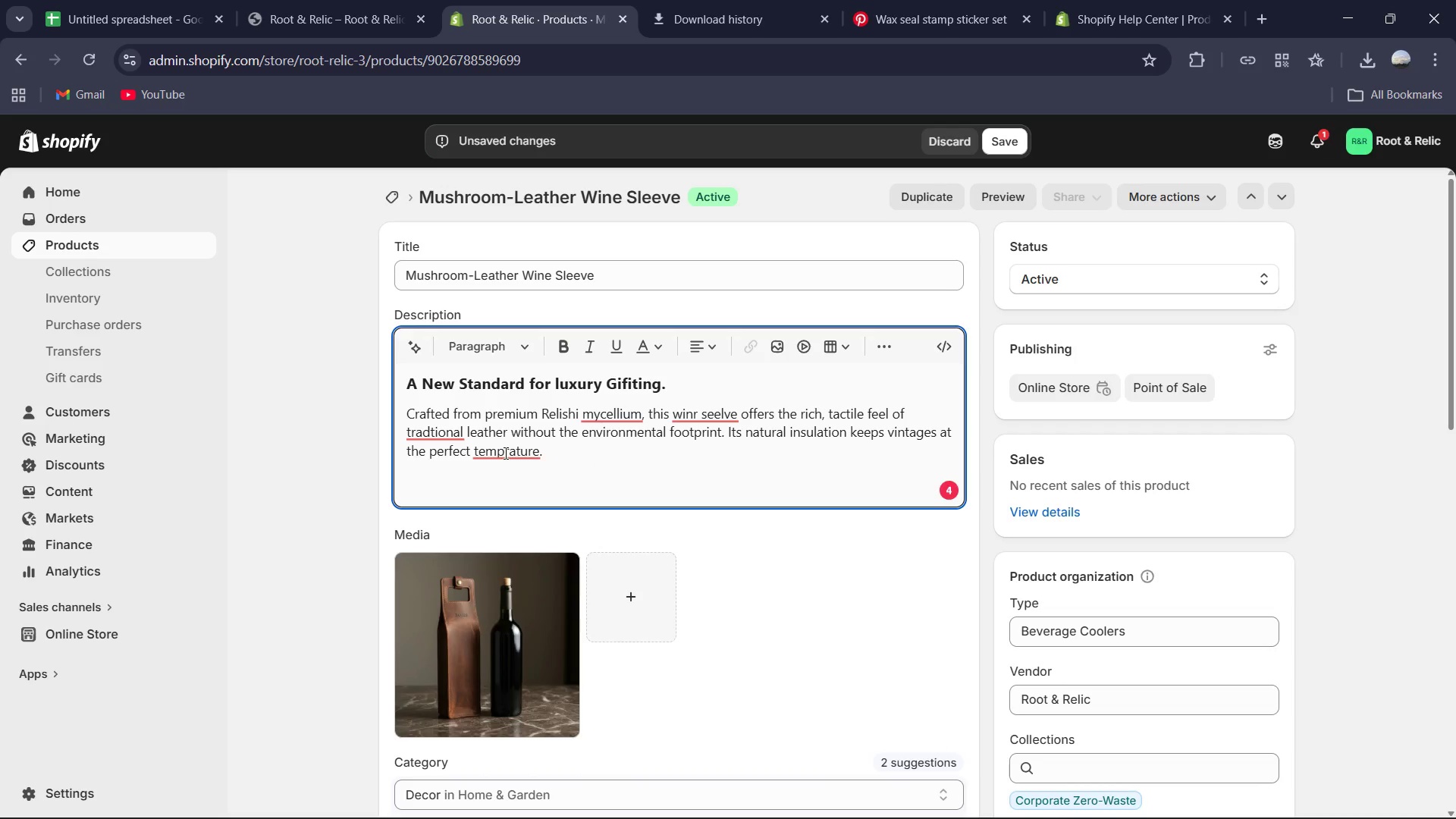 
key(Backspace)
 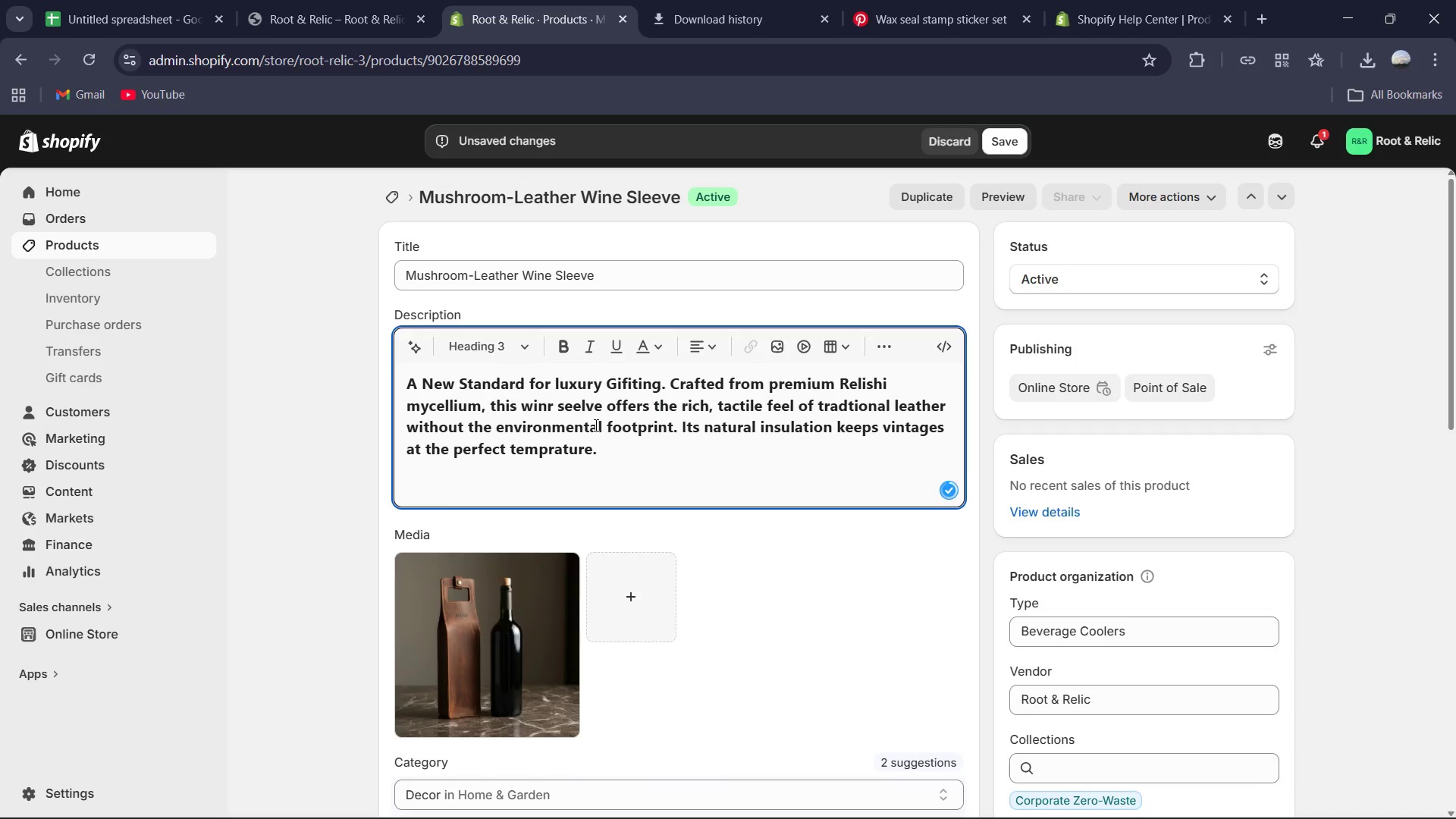 
key(Enter)
 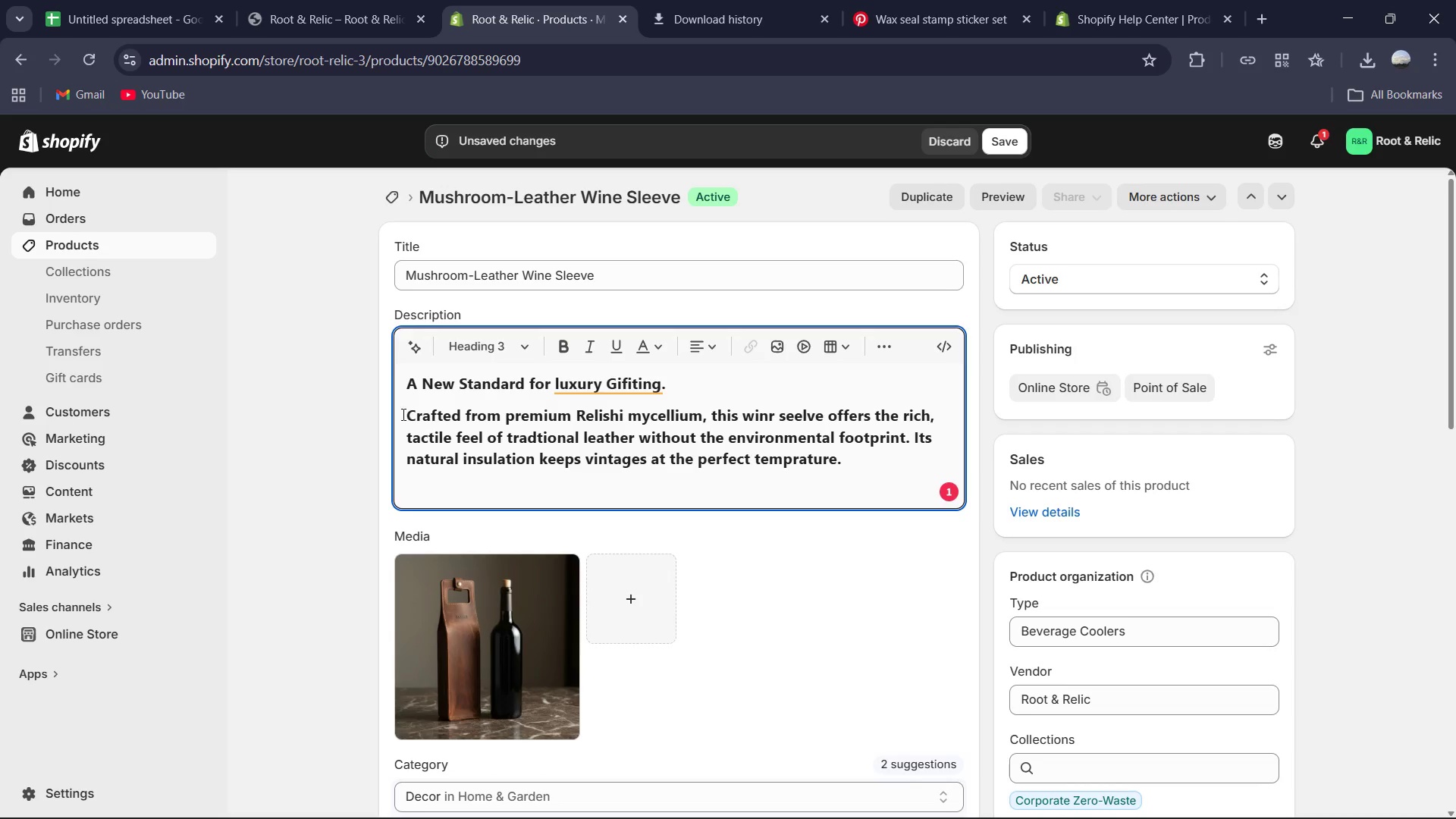 
left_click_drag(start_coordinate=[402, 414], to_coordinate=[907, 488])
 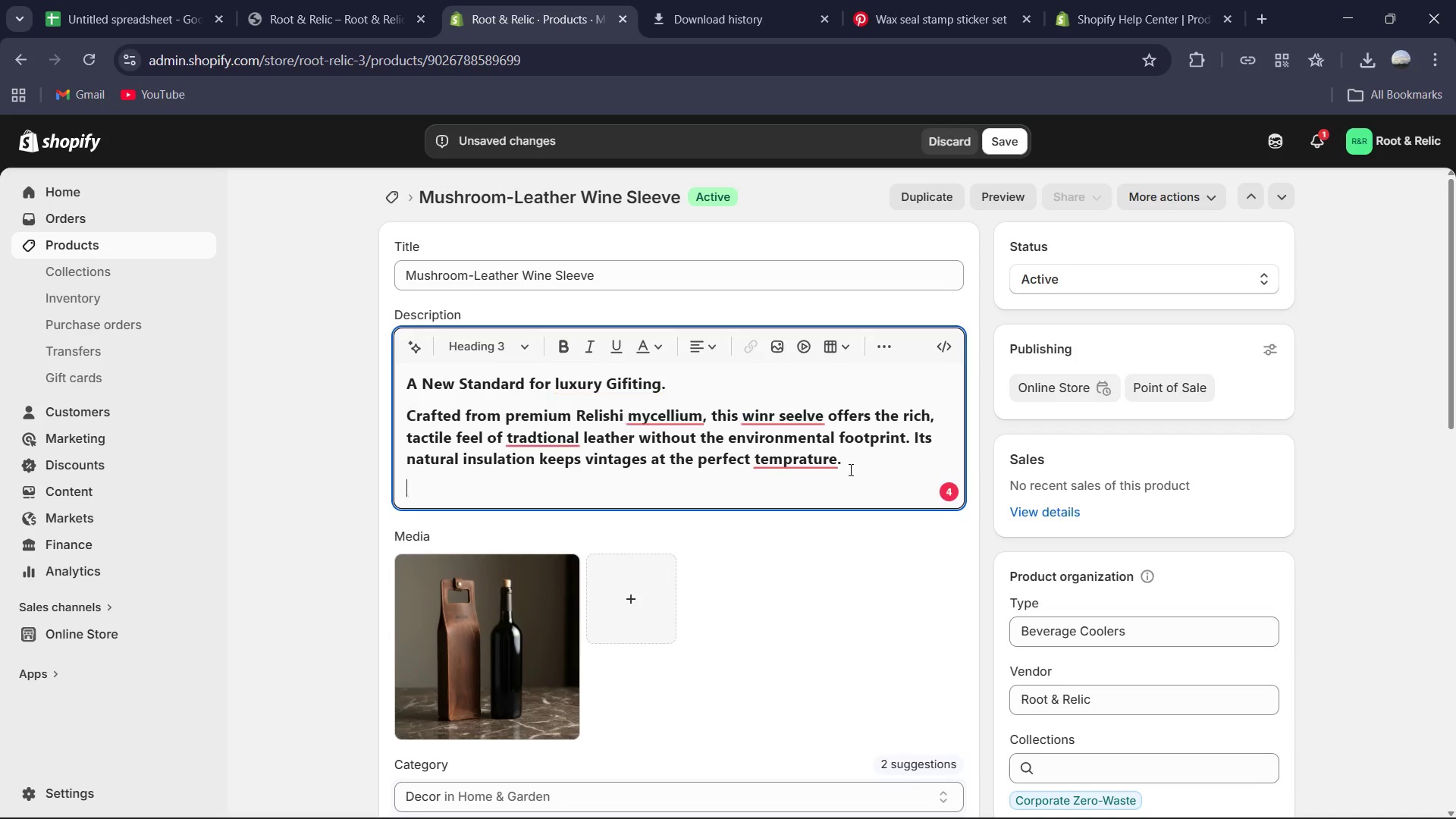 
left_click_drag(start_coordinate=[872, 476], to_coordinate=[399, 403])
 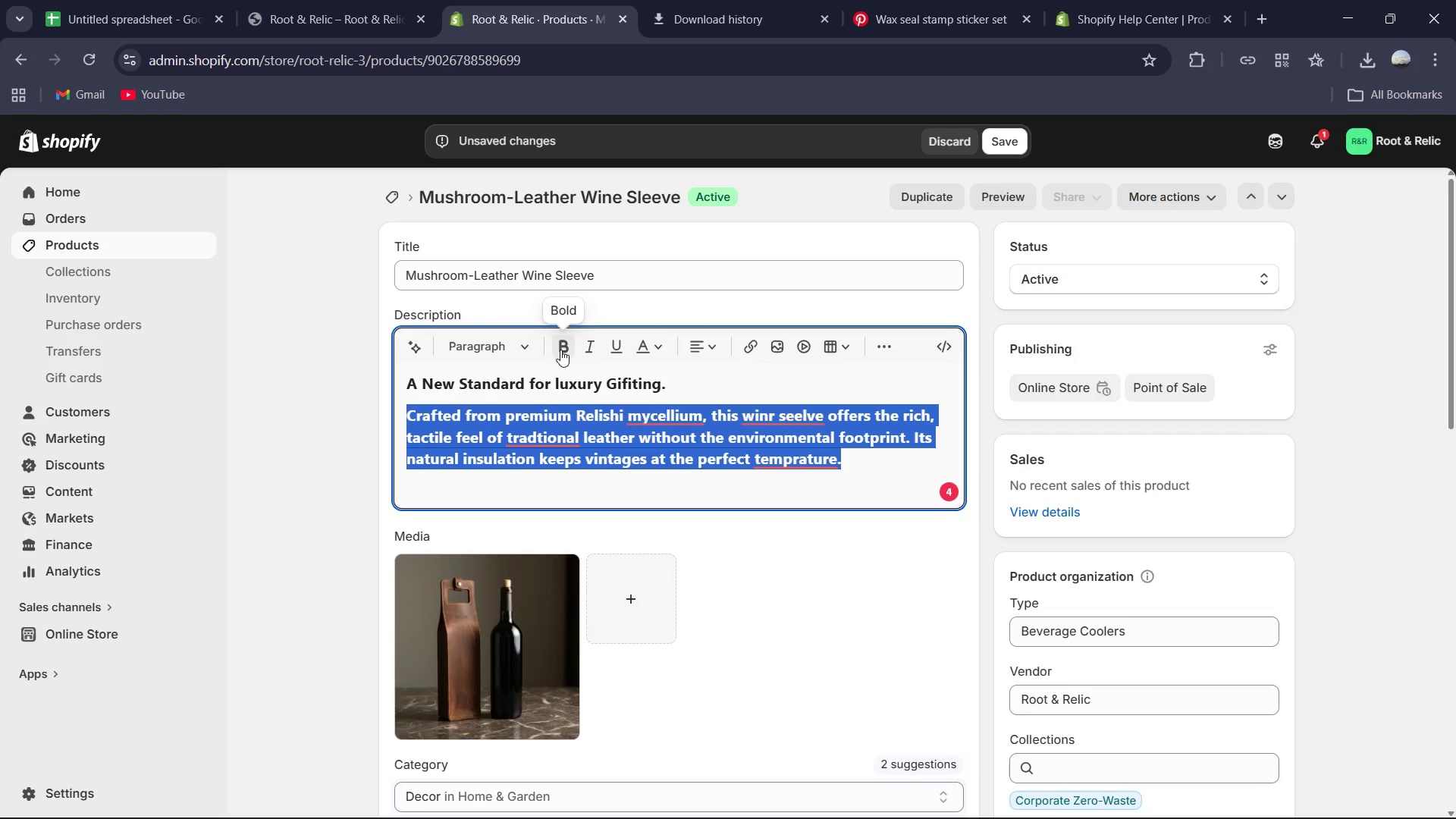 
left_click([516, 349])
 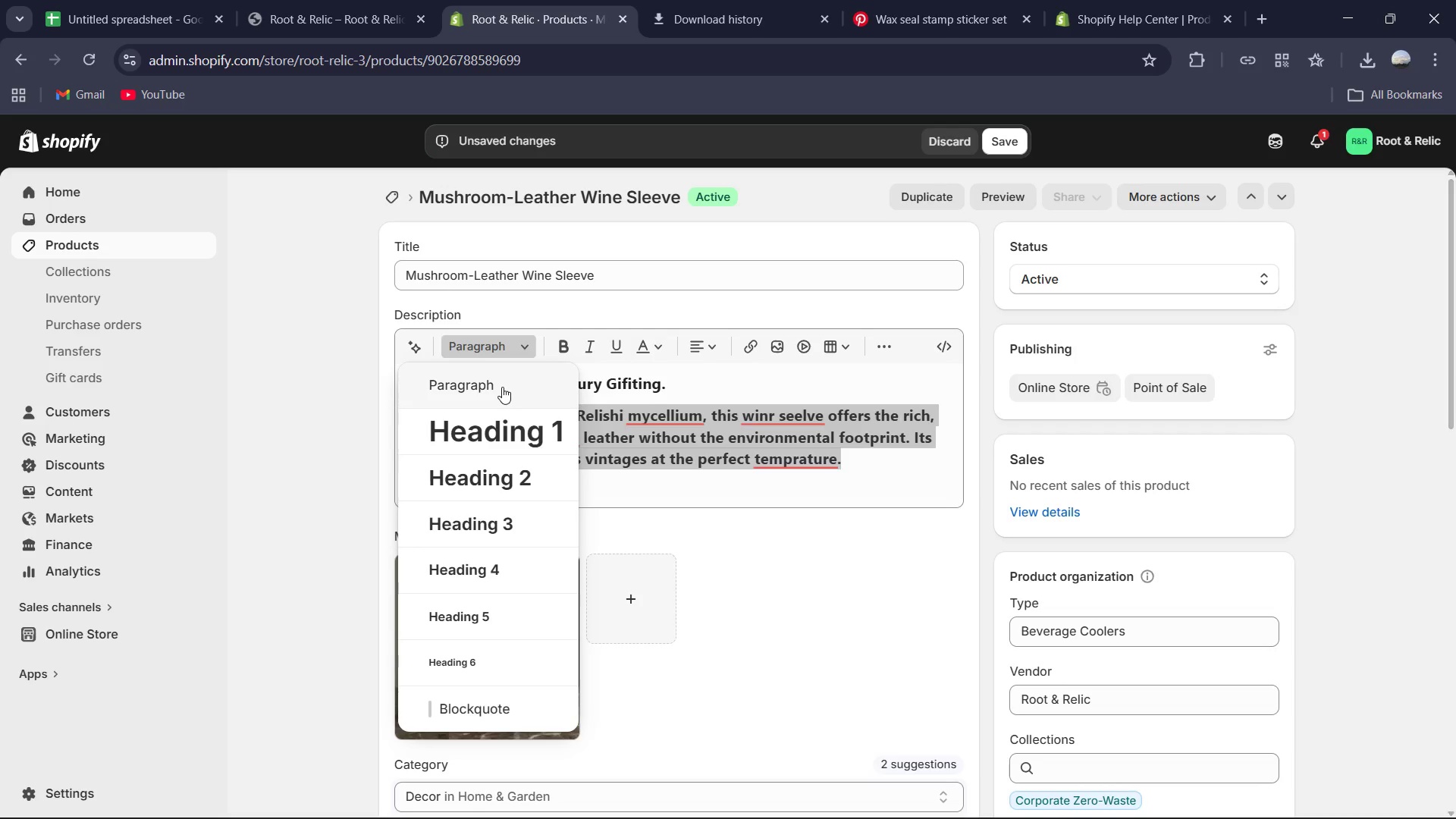 
left_click([496, 389])
 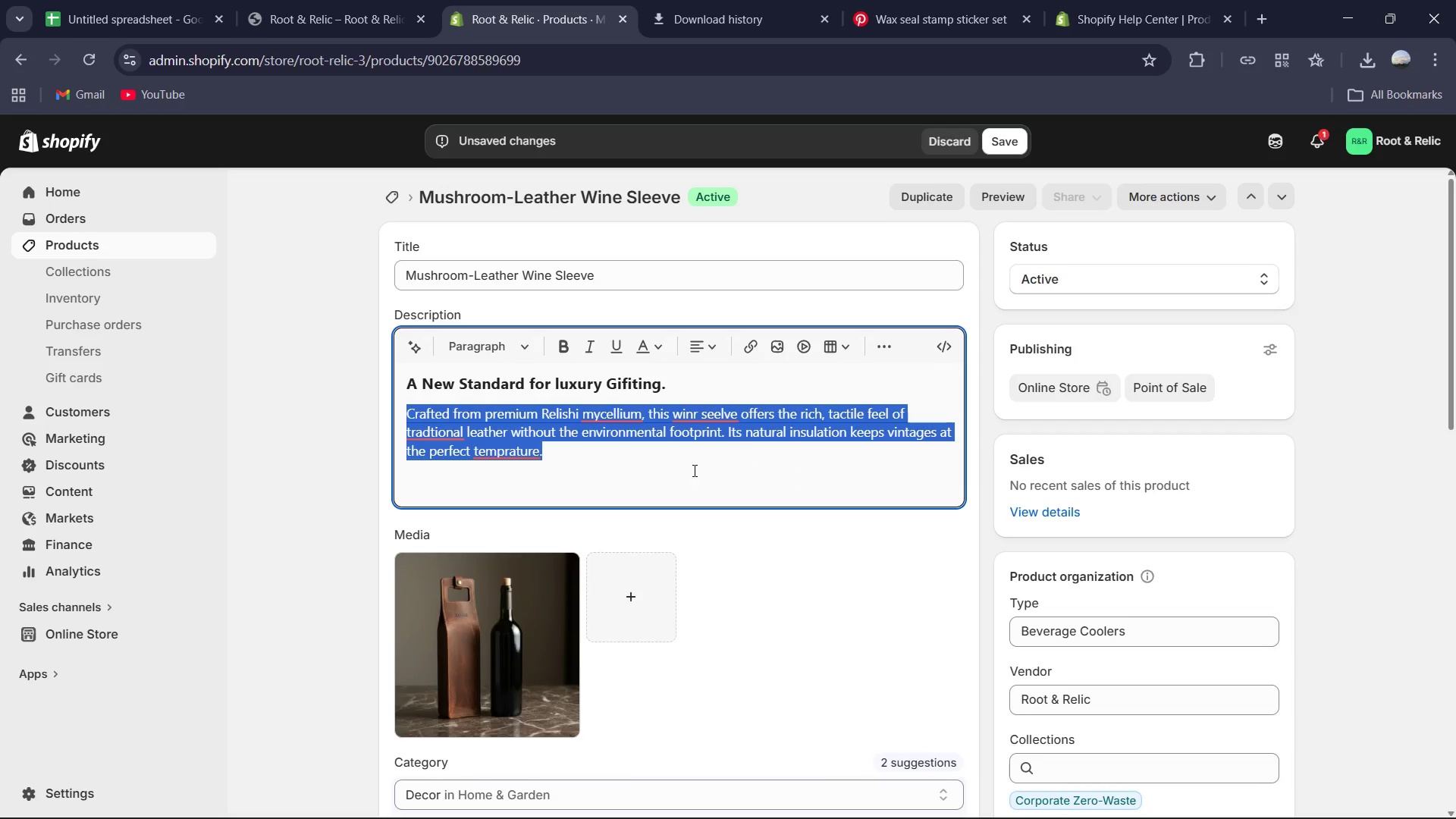 
left_click_drag(start_coordinate=[680, 483], to_coordinate=[674, 478])
 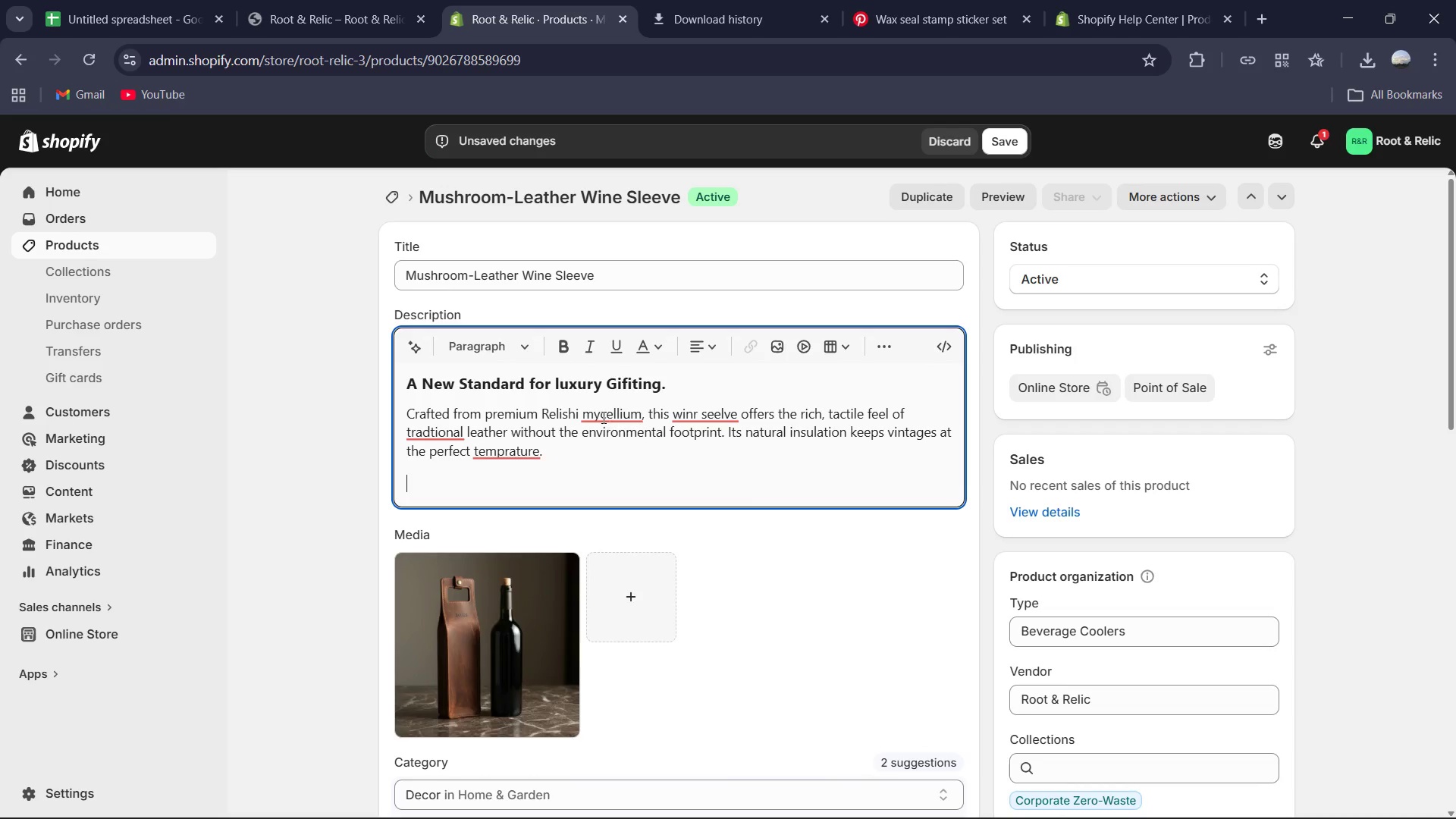 
left_click([597, 410])
 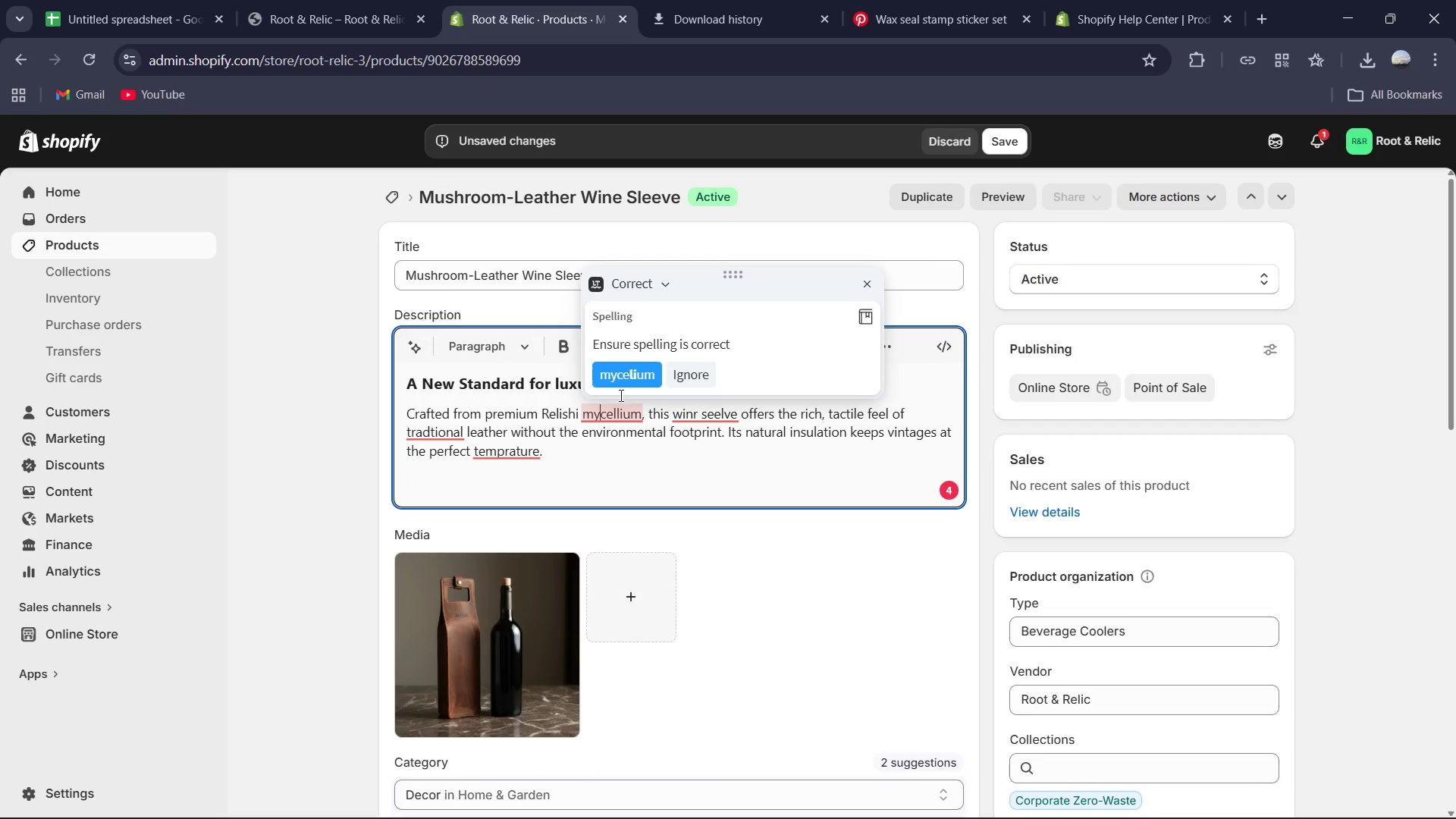 
left_click([620, 388])
 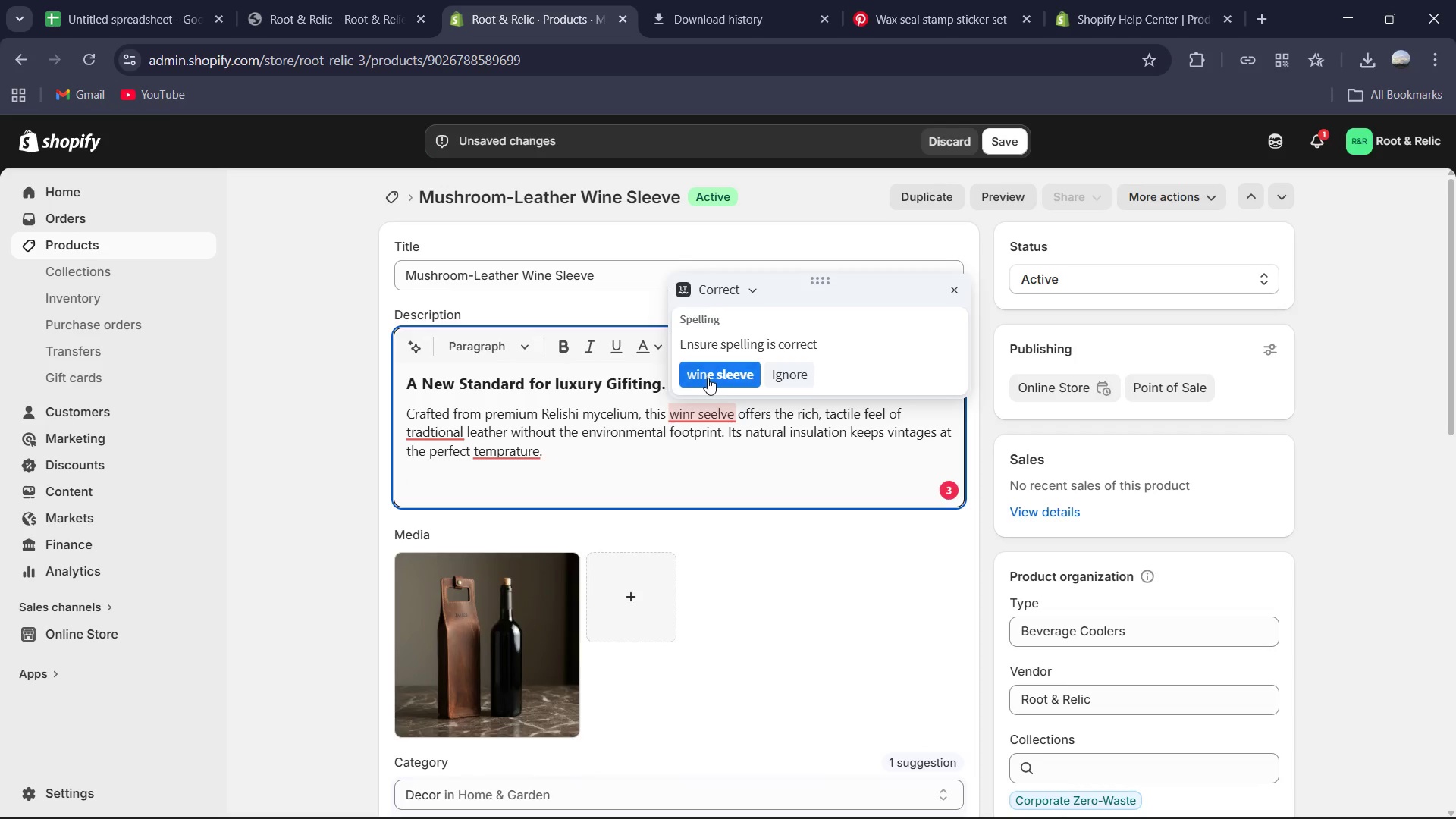 
left_click([497, 457])
 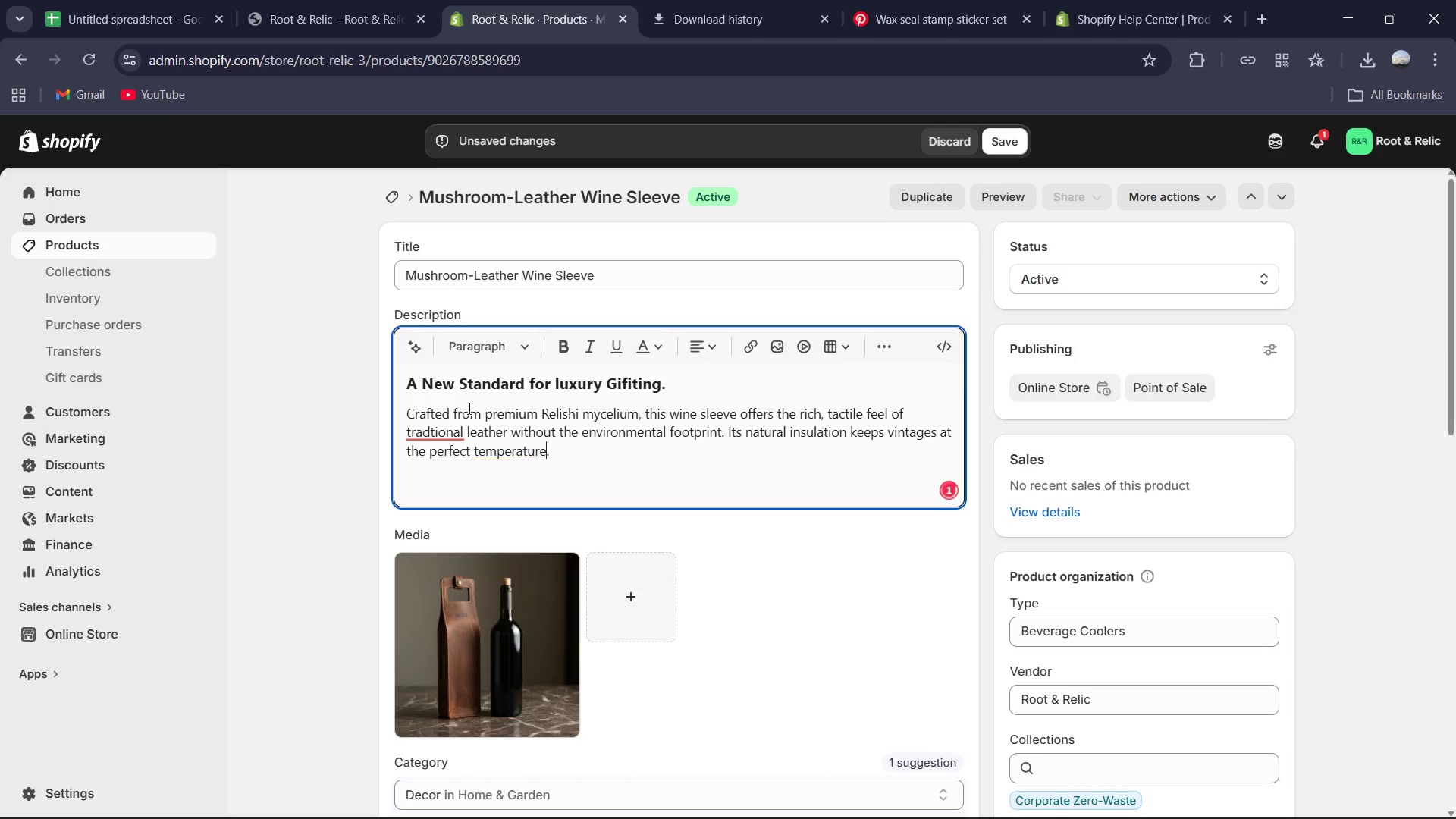 
left_click([451, 428])
 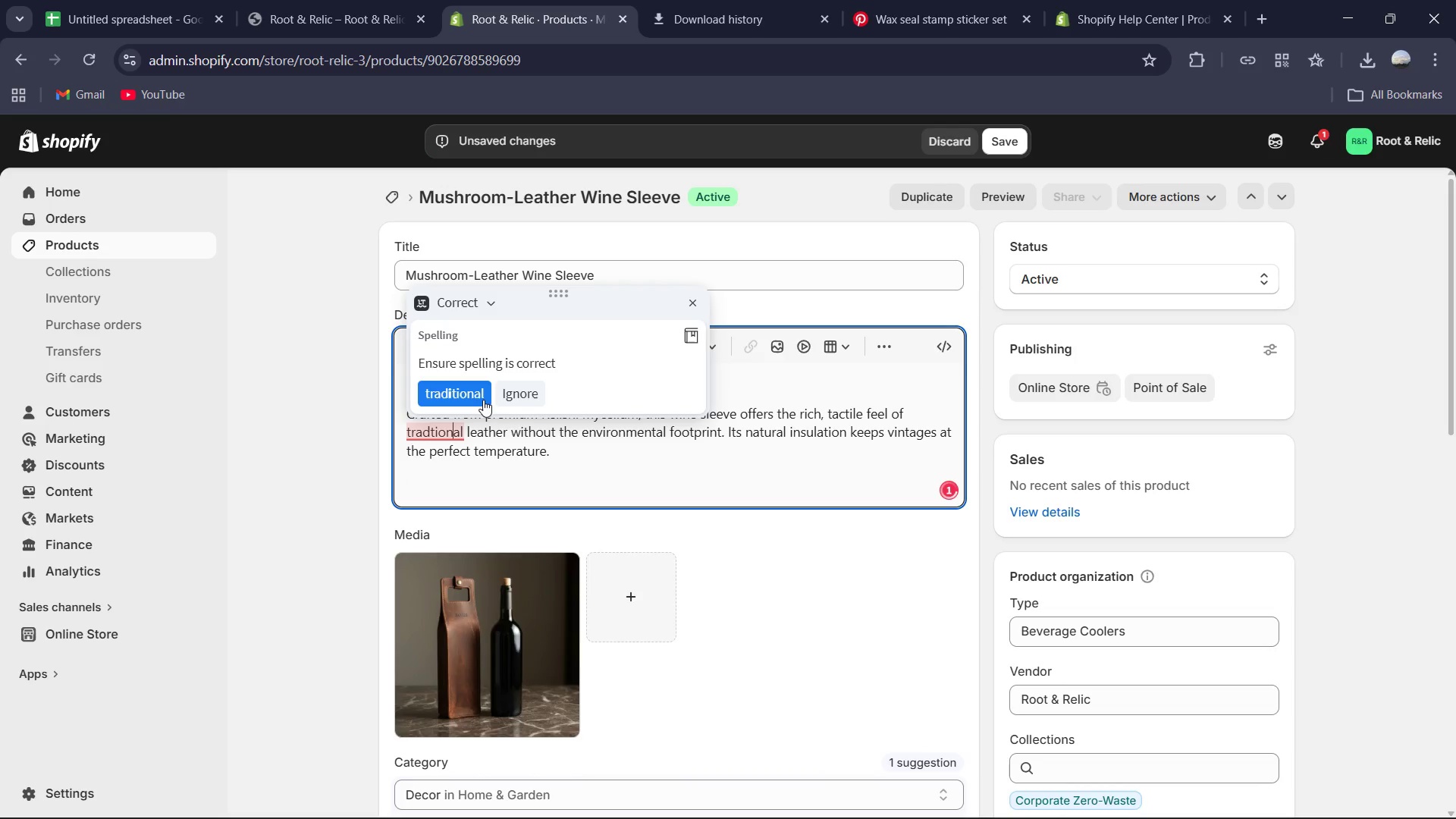 
left_click([482, 400])
 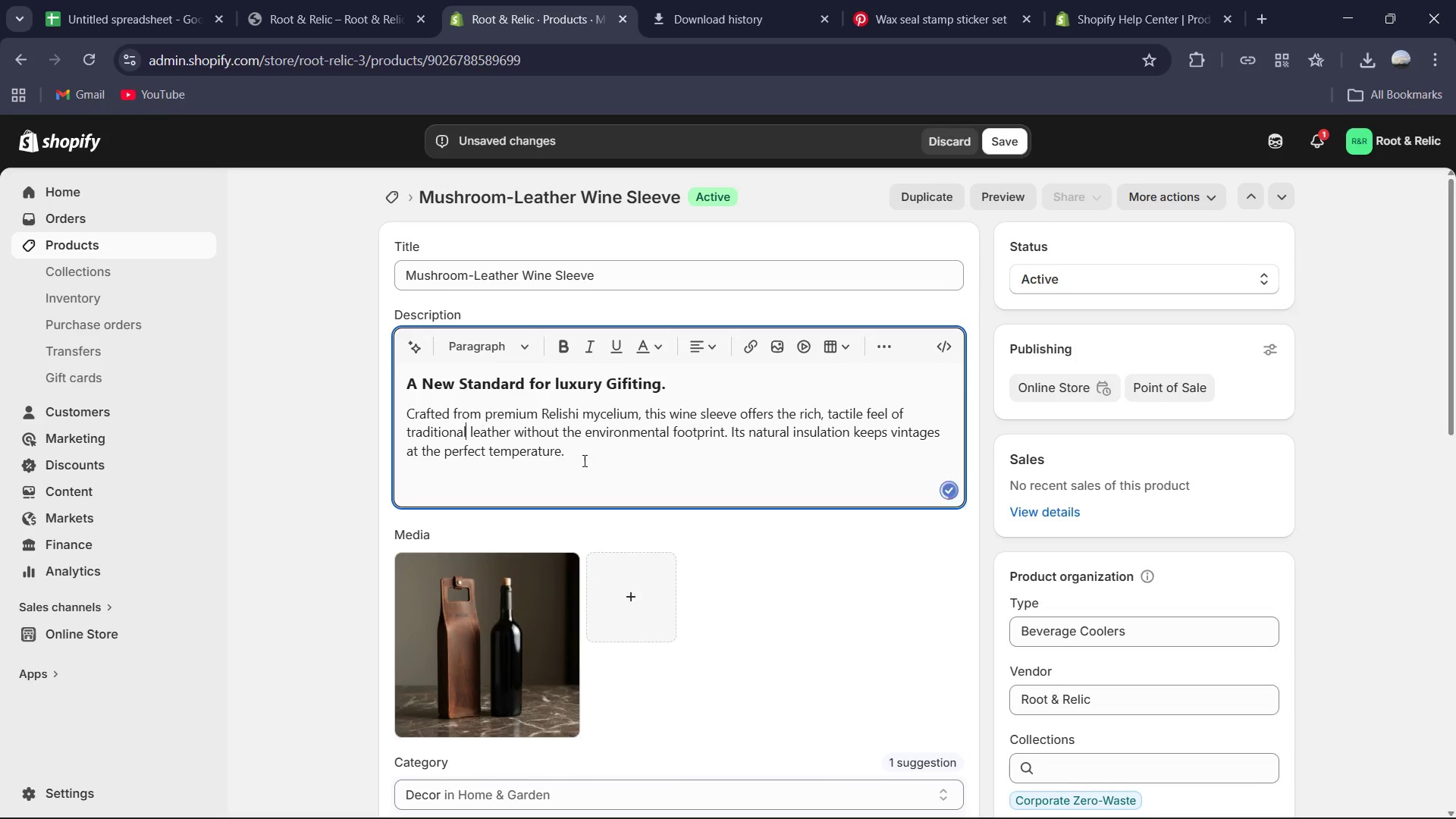 
left_click([603, 457])
 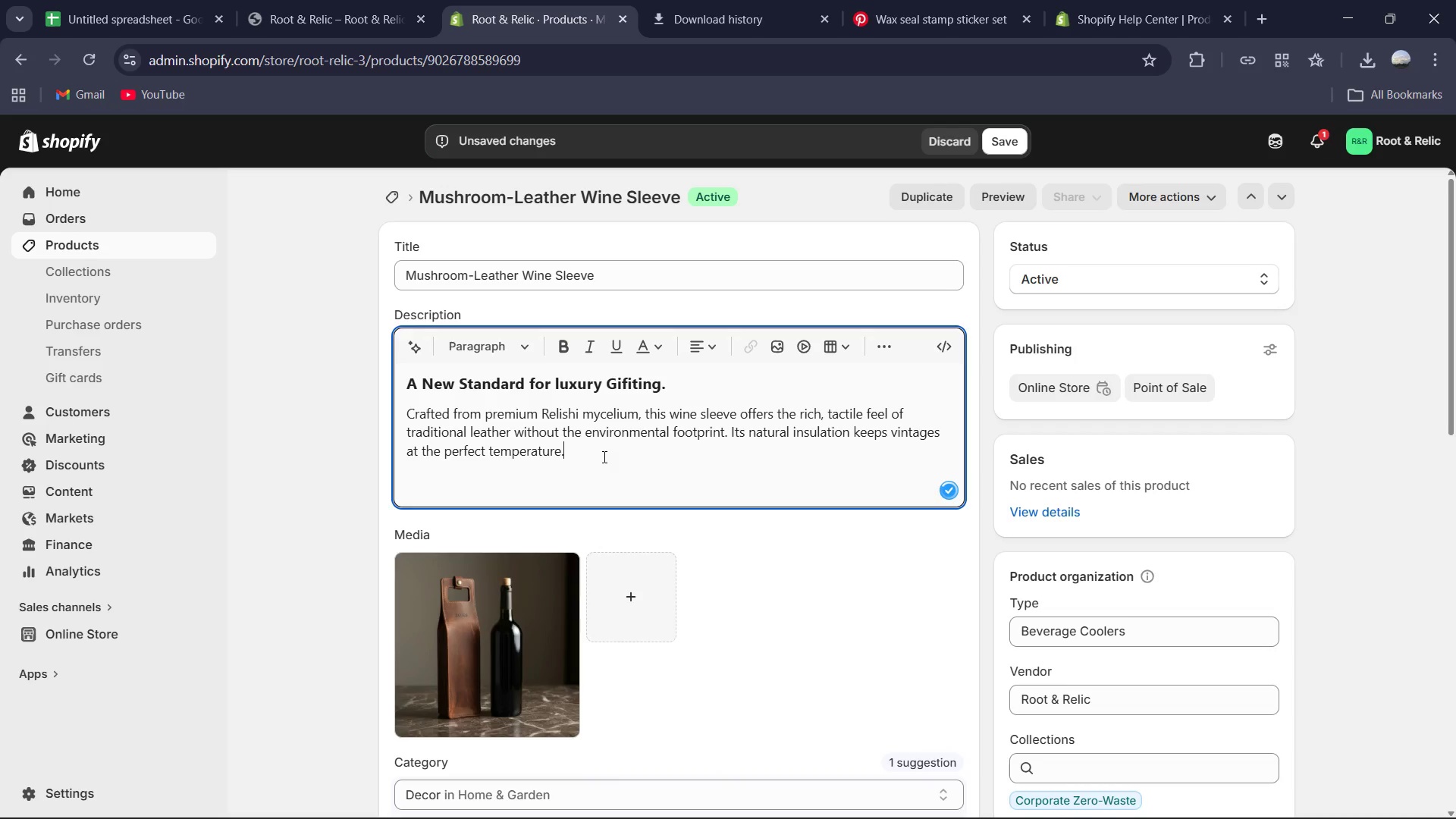 
key(Enter)
 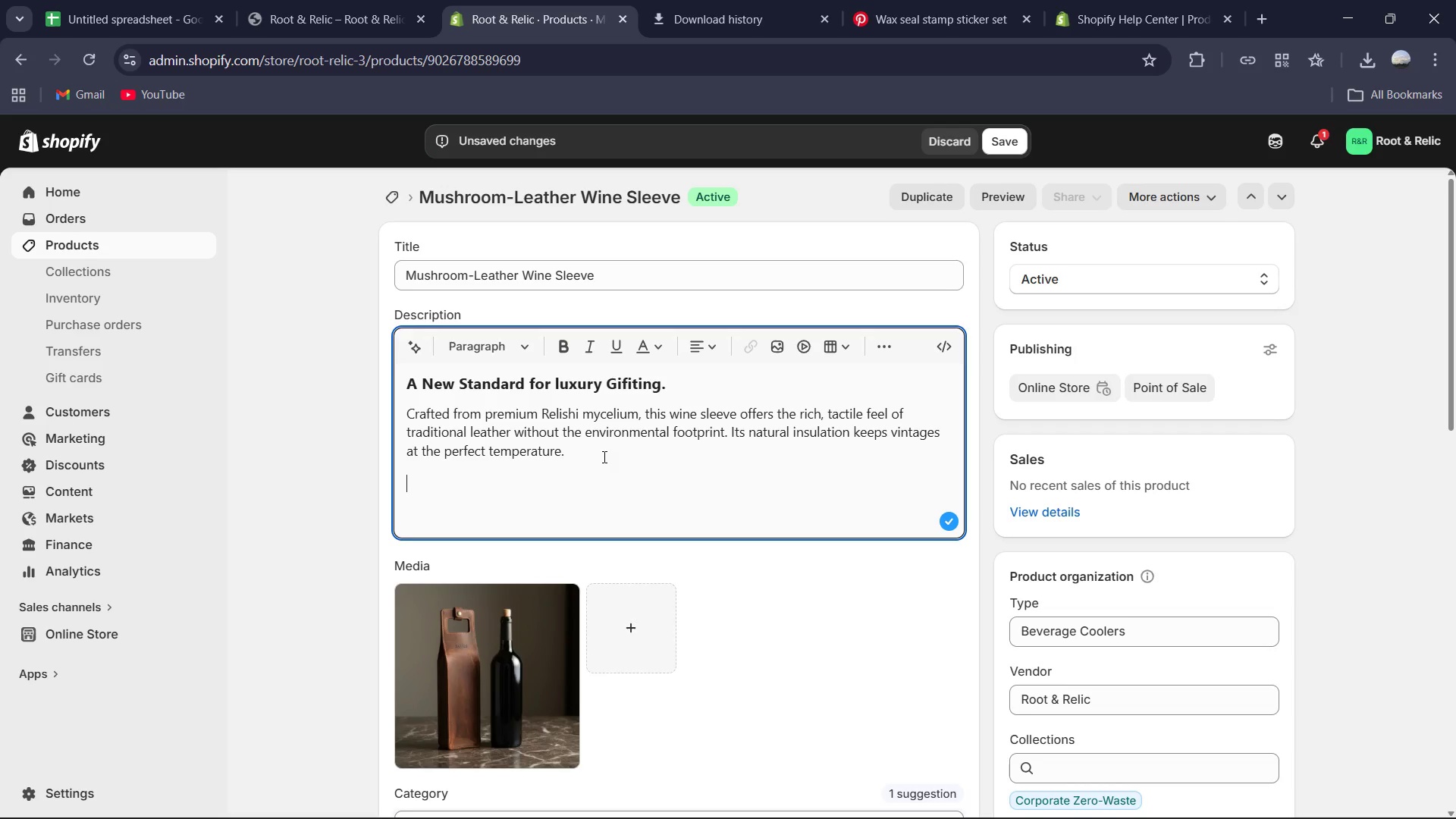 
type(Cerit)
key(Backspace)
key(Backspace)
type(tification: PTA-Approved Vegan;Plastic-free tanning process.)
 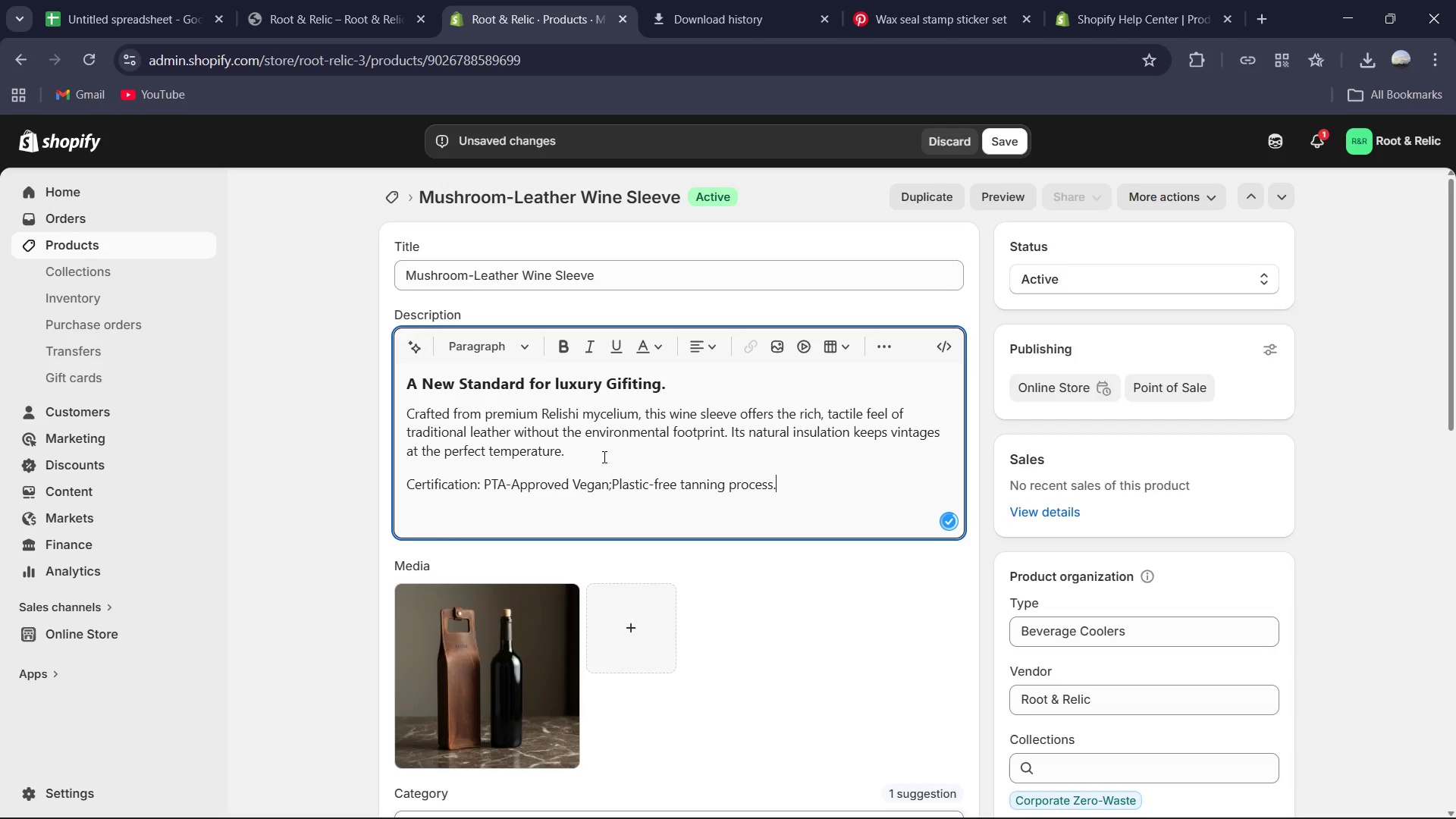 
key(Enter)
 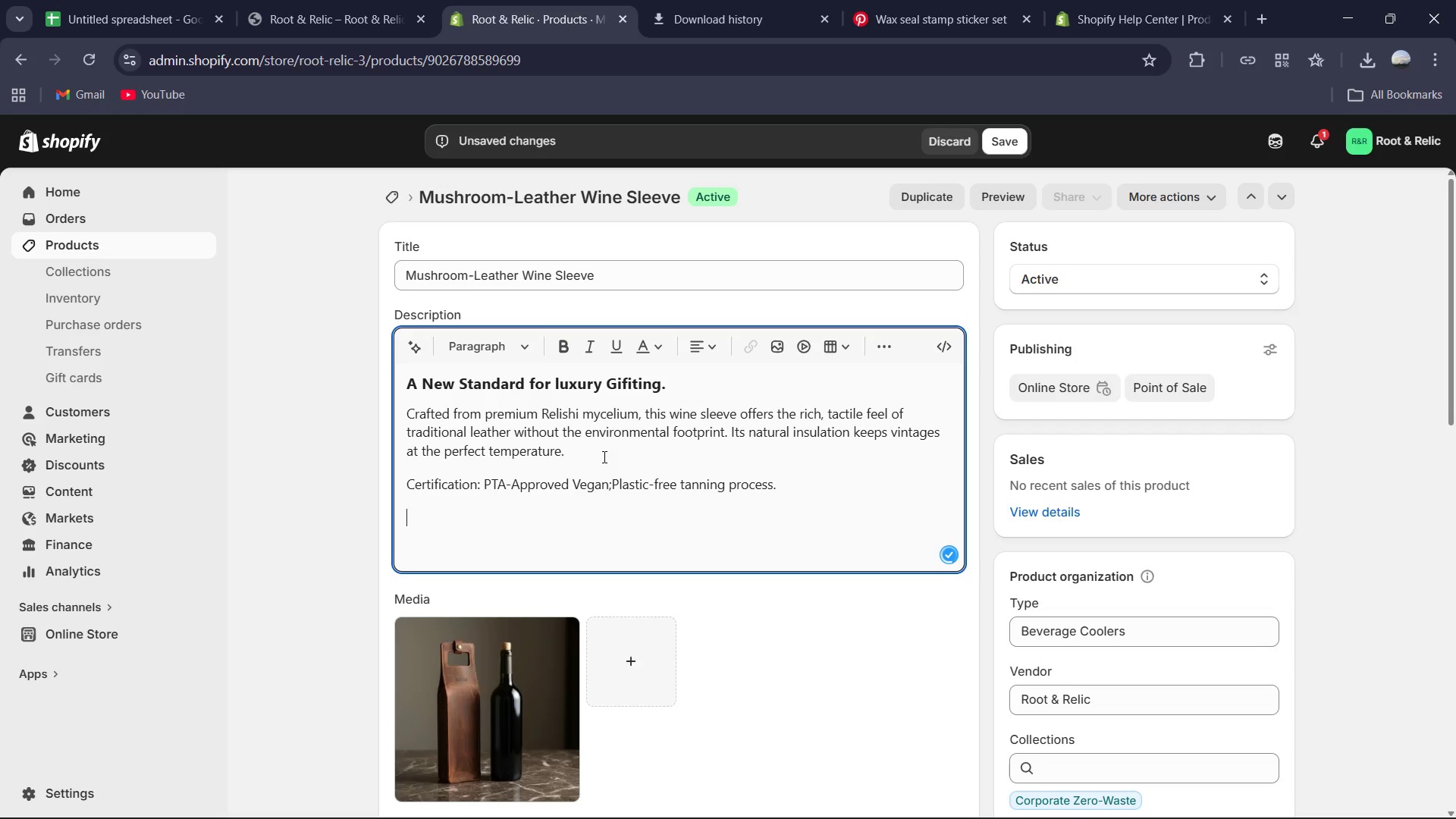 
type(Disposal:Designed for li)
key(Backspace)
type(ong-term reuse.At its end of life,itsis 100% biodegradable in industrail composting conditions.)
 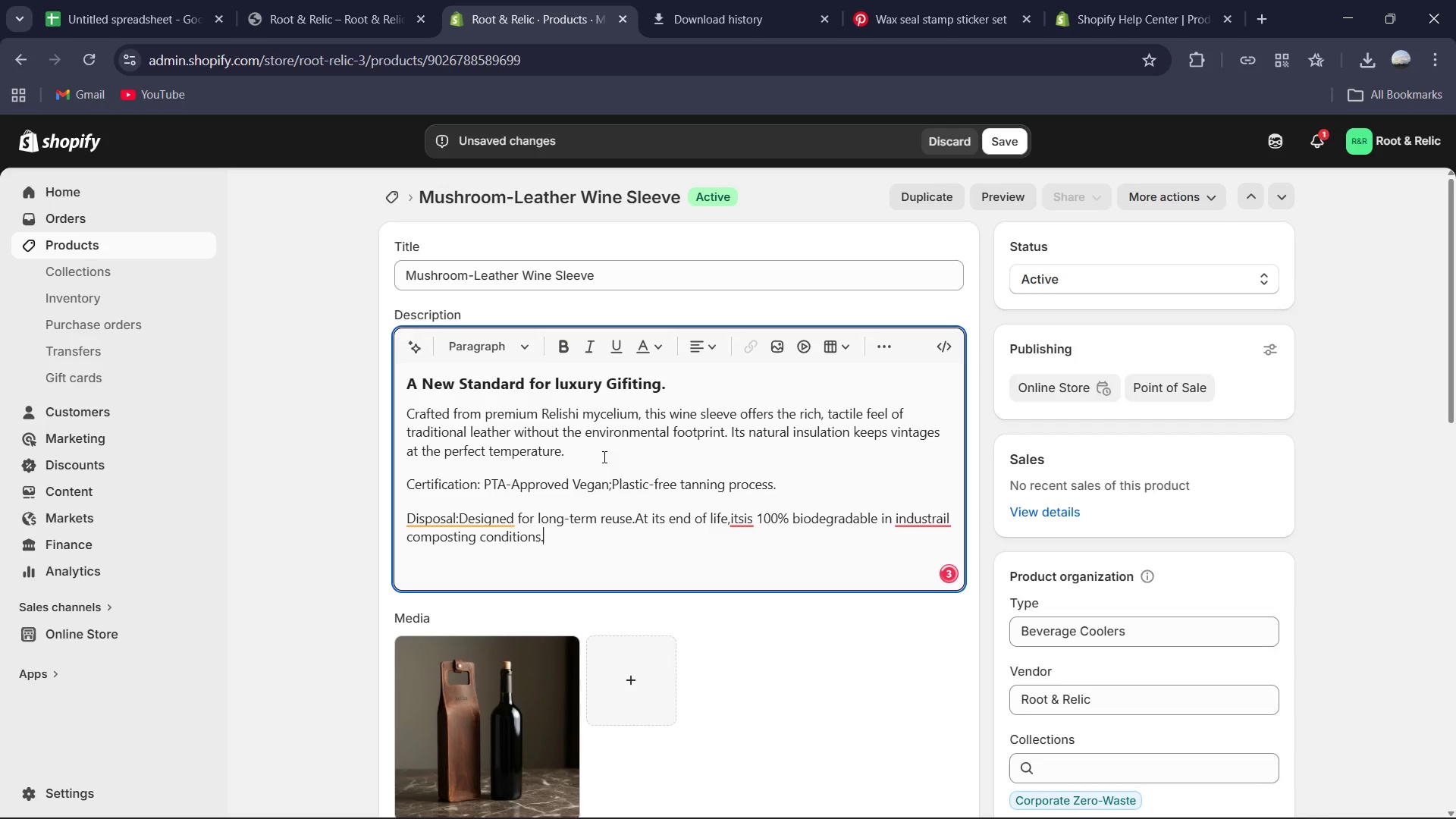 
key(Backspace)
 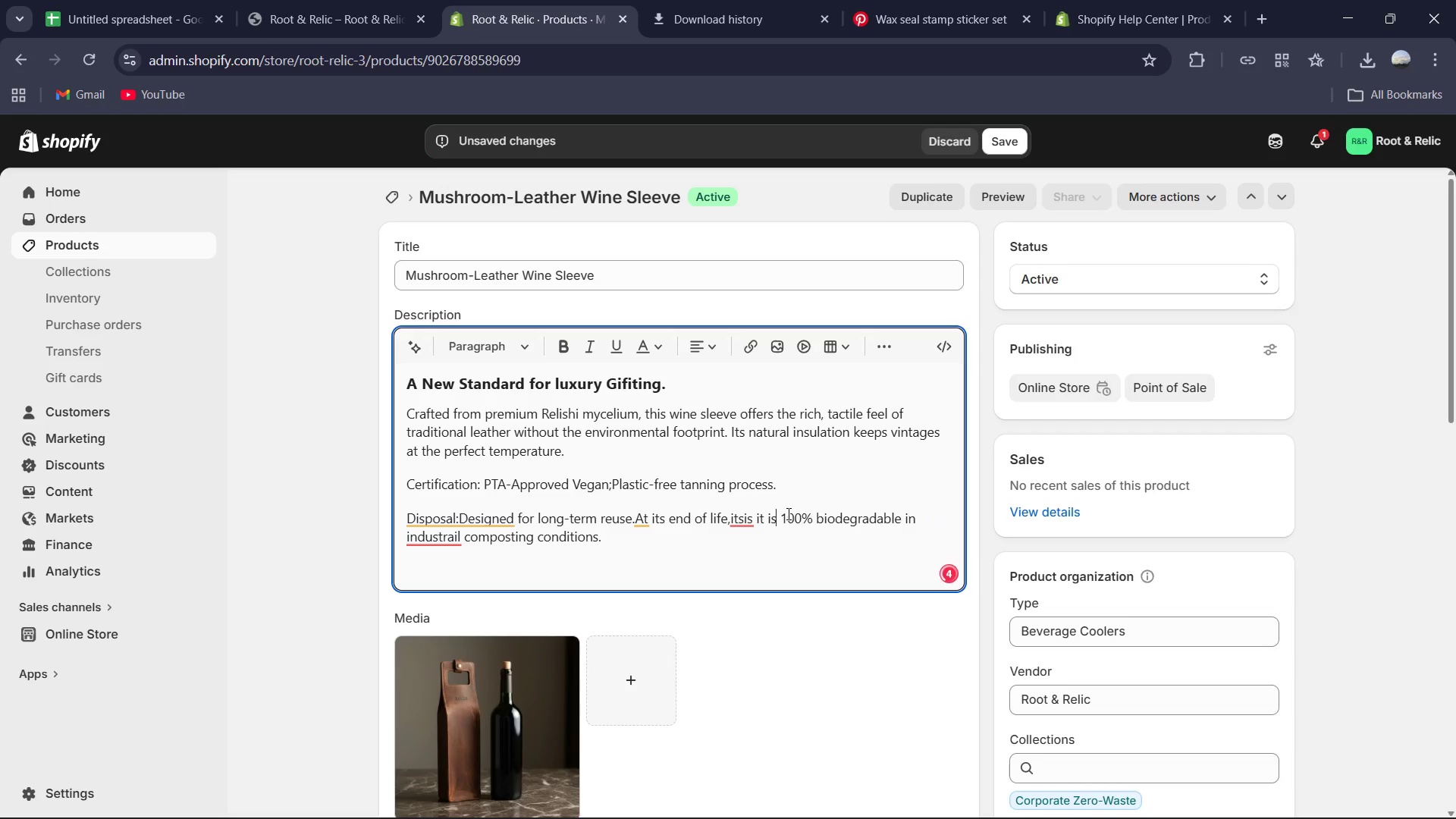 
key(Backspace)
 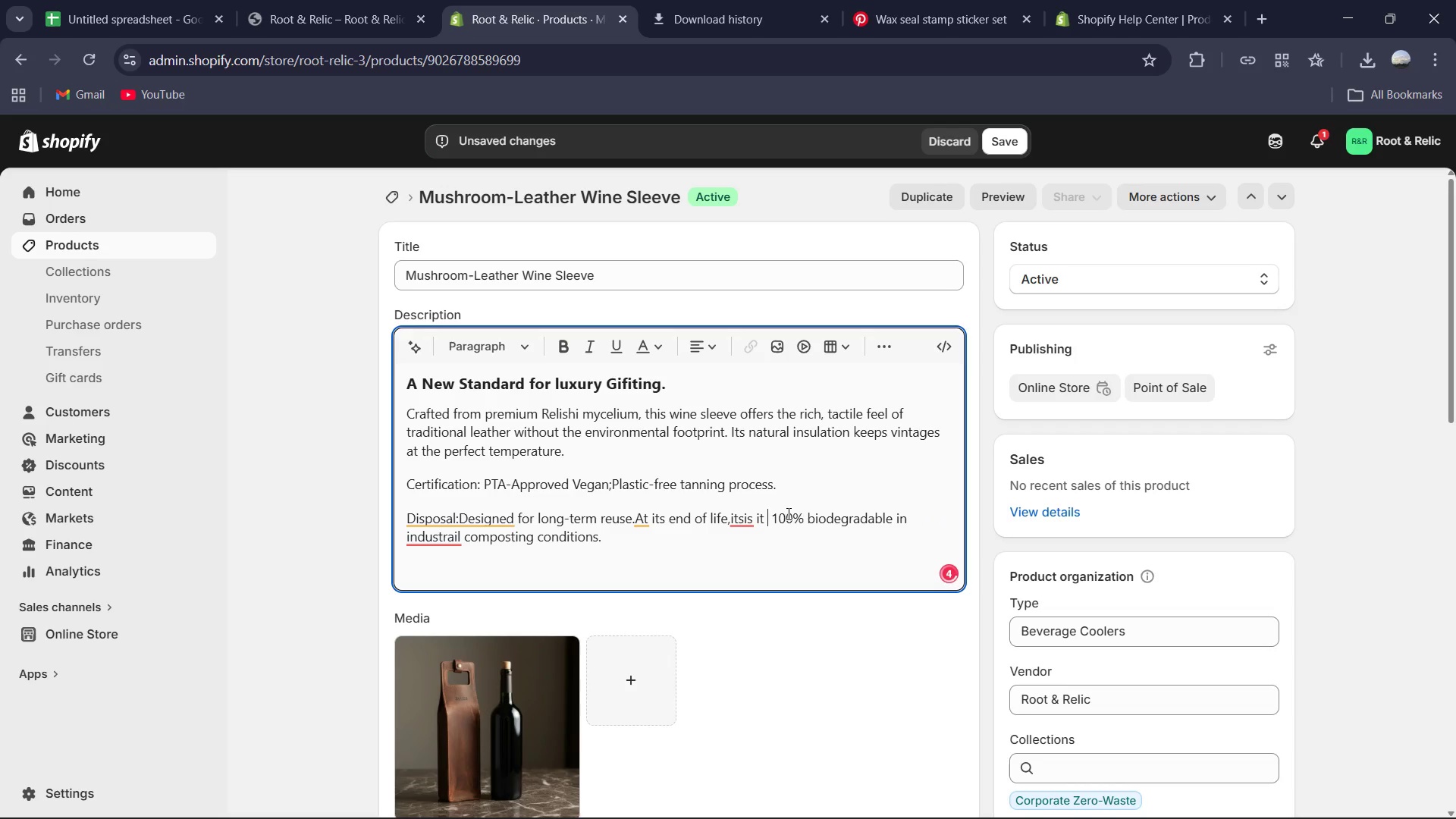 
key(Backspace)
 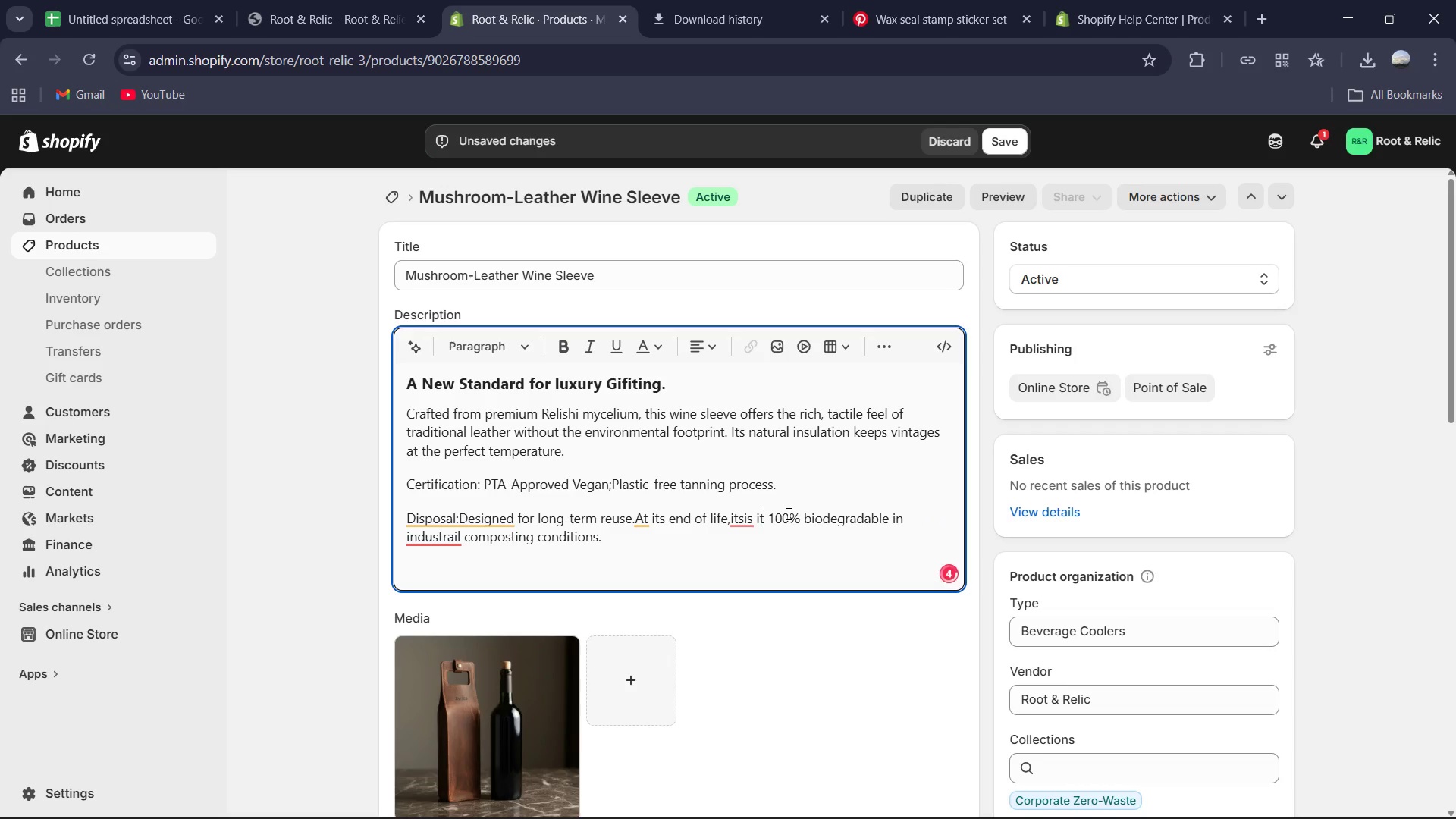 
key(Backspace)
 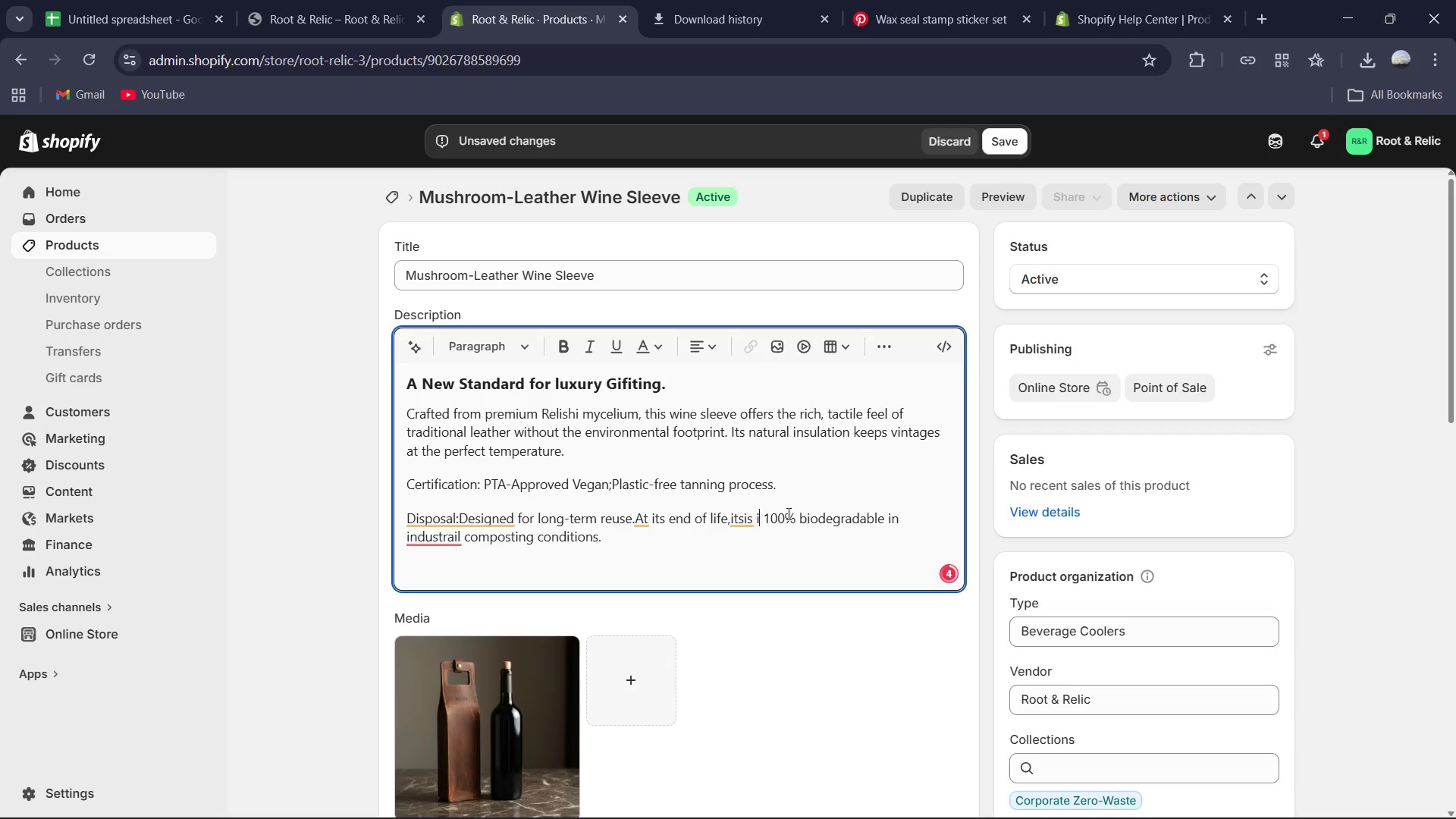 
key(Backspace)
 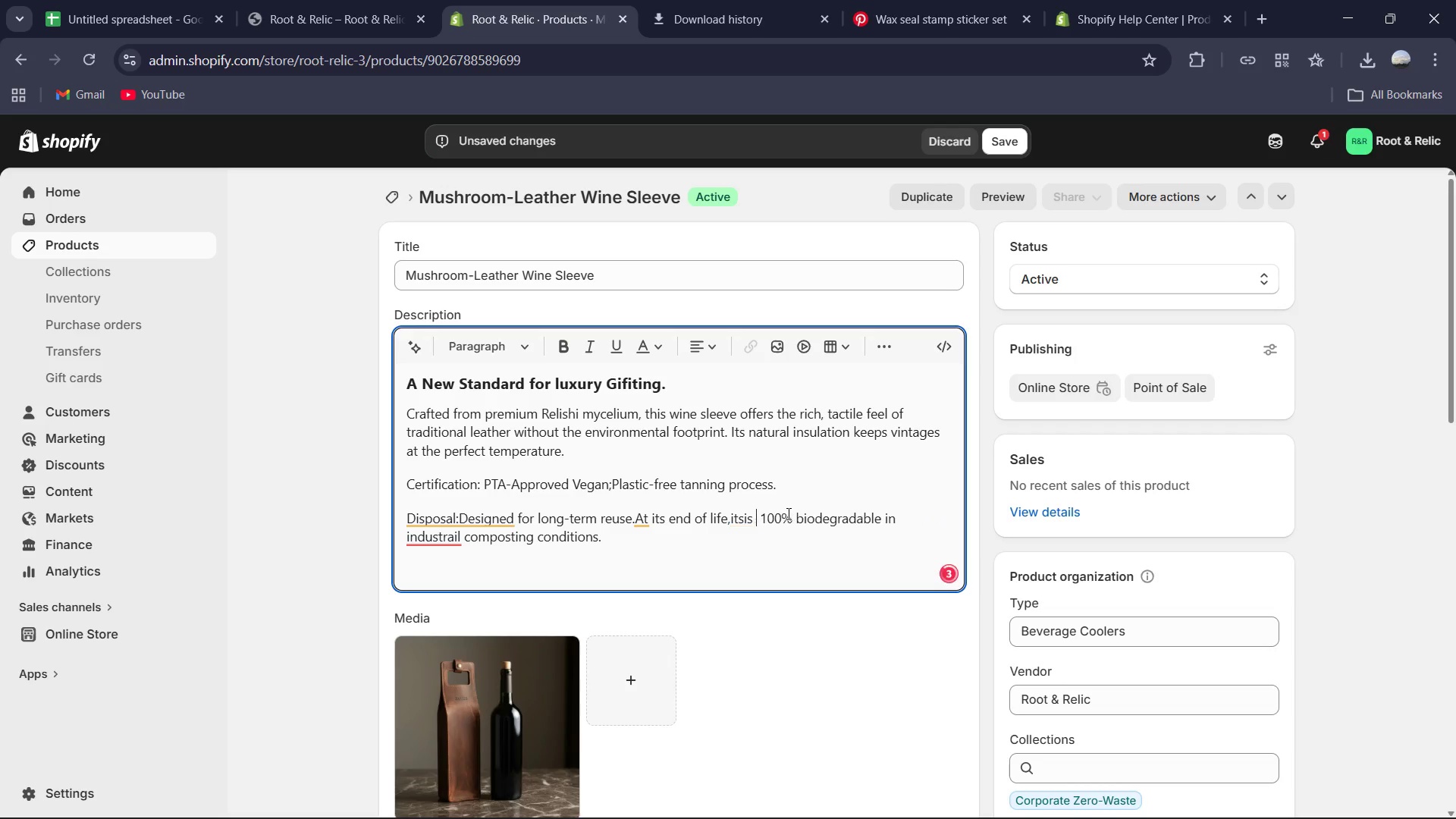 
key(Backspace)
 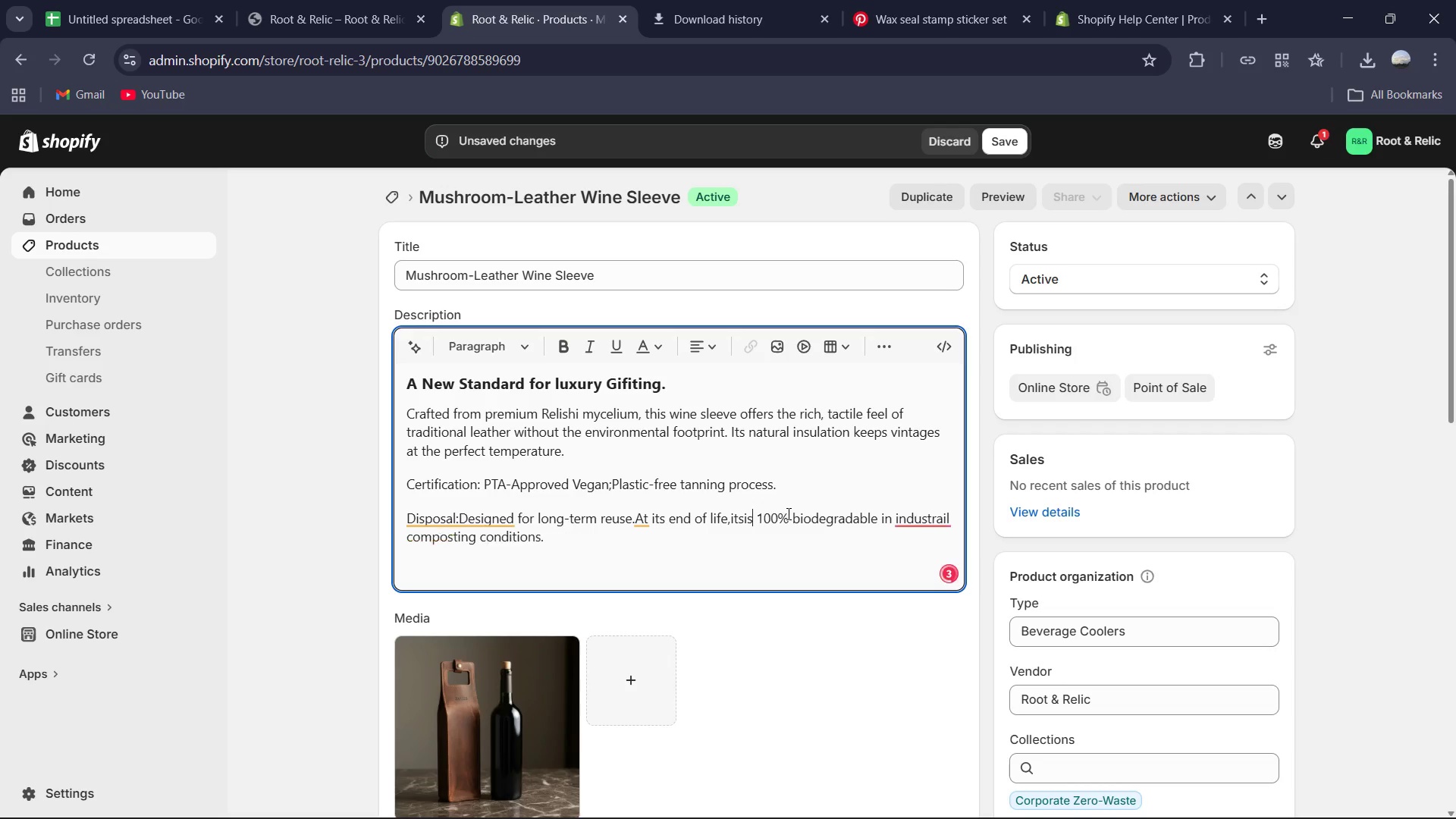 
key(Backspace)
 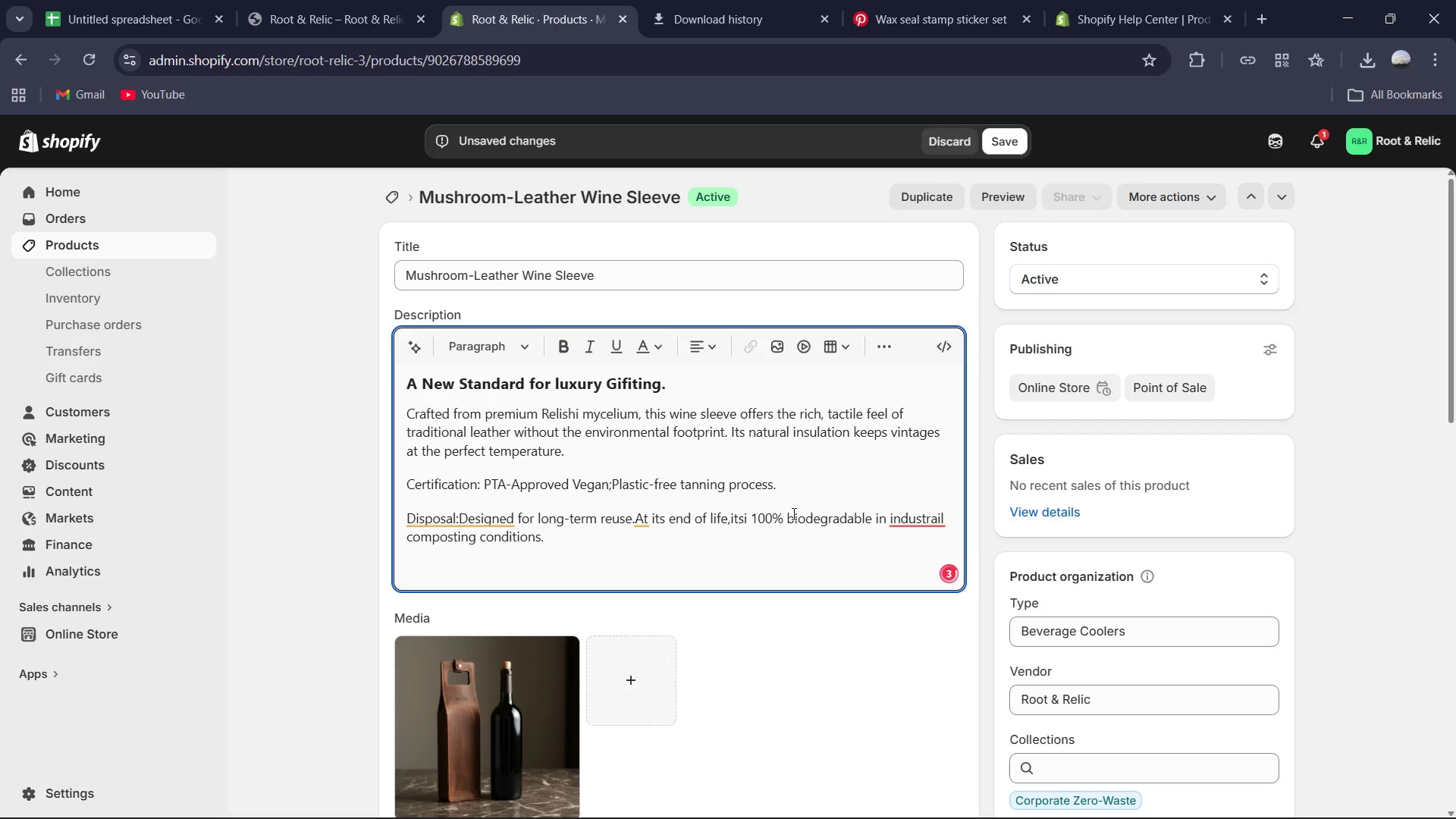 
key(Backspace)
 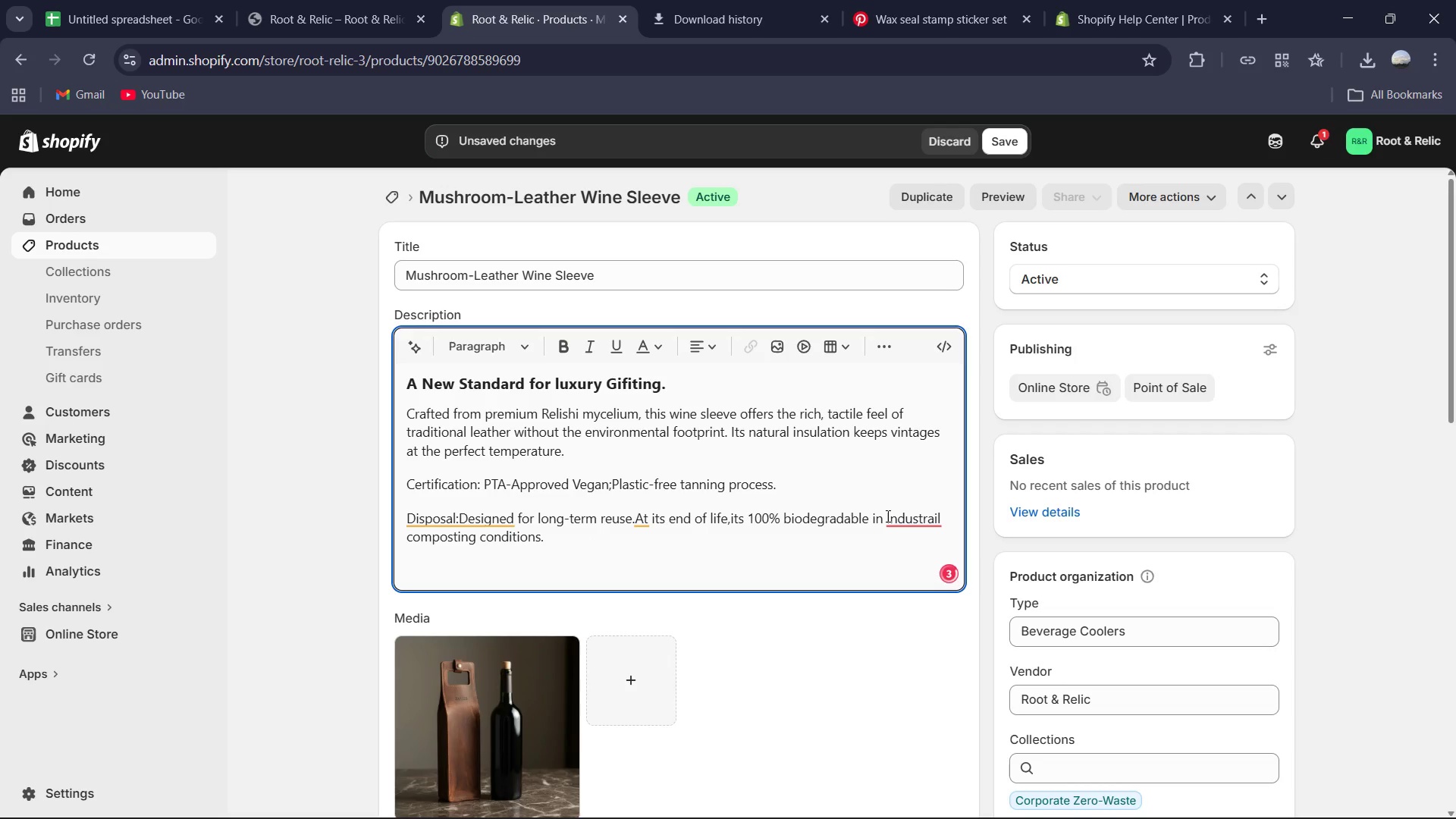 
double_click([924, 529])
 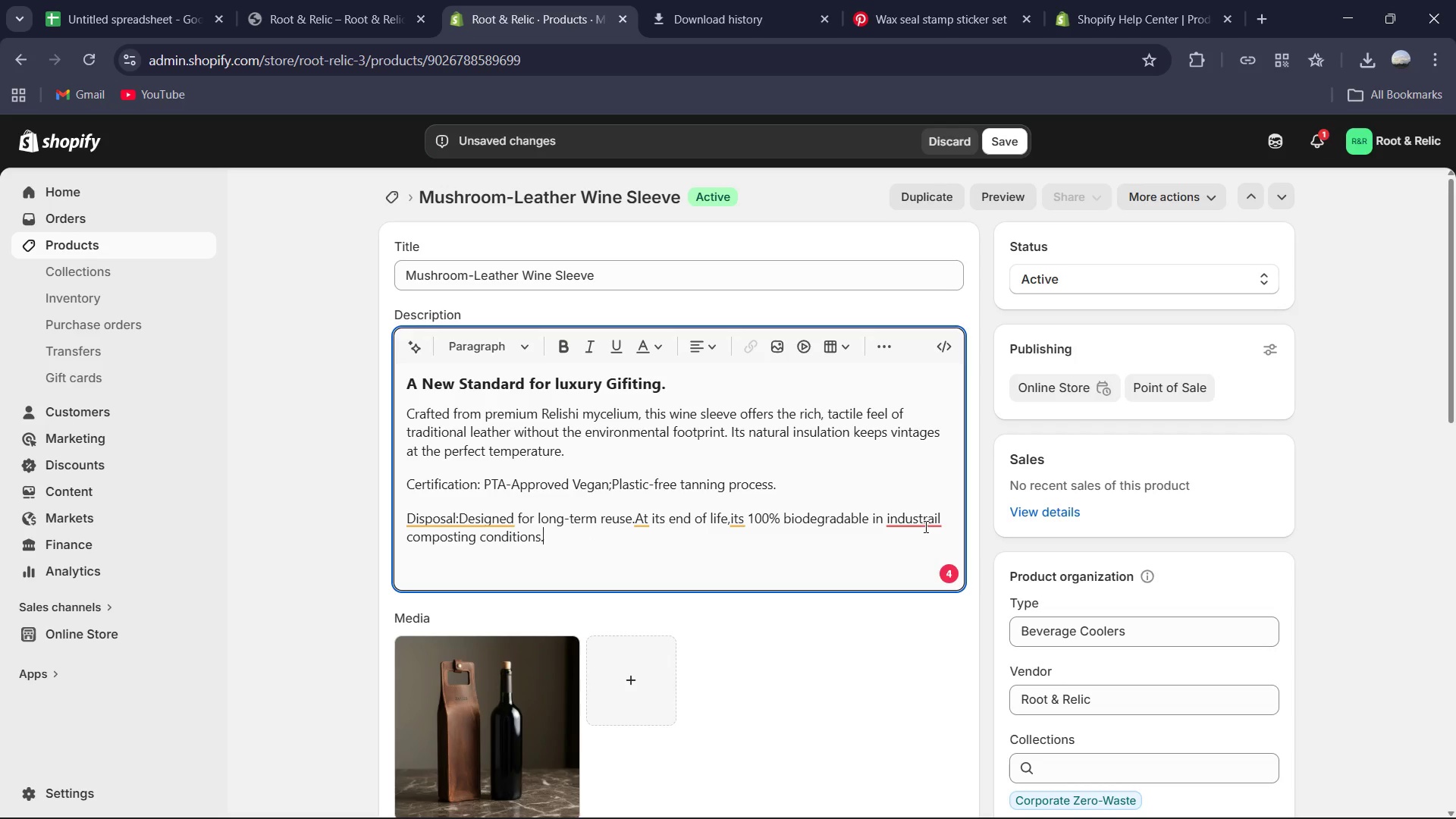 
left_click([924, 526])
 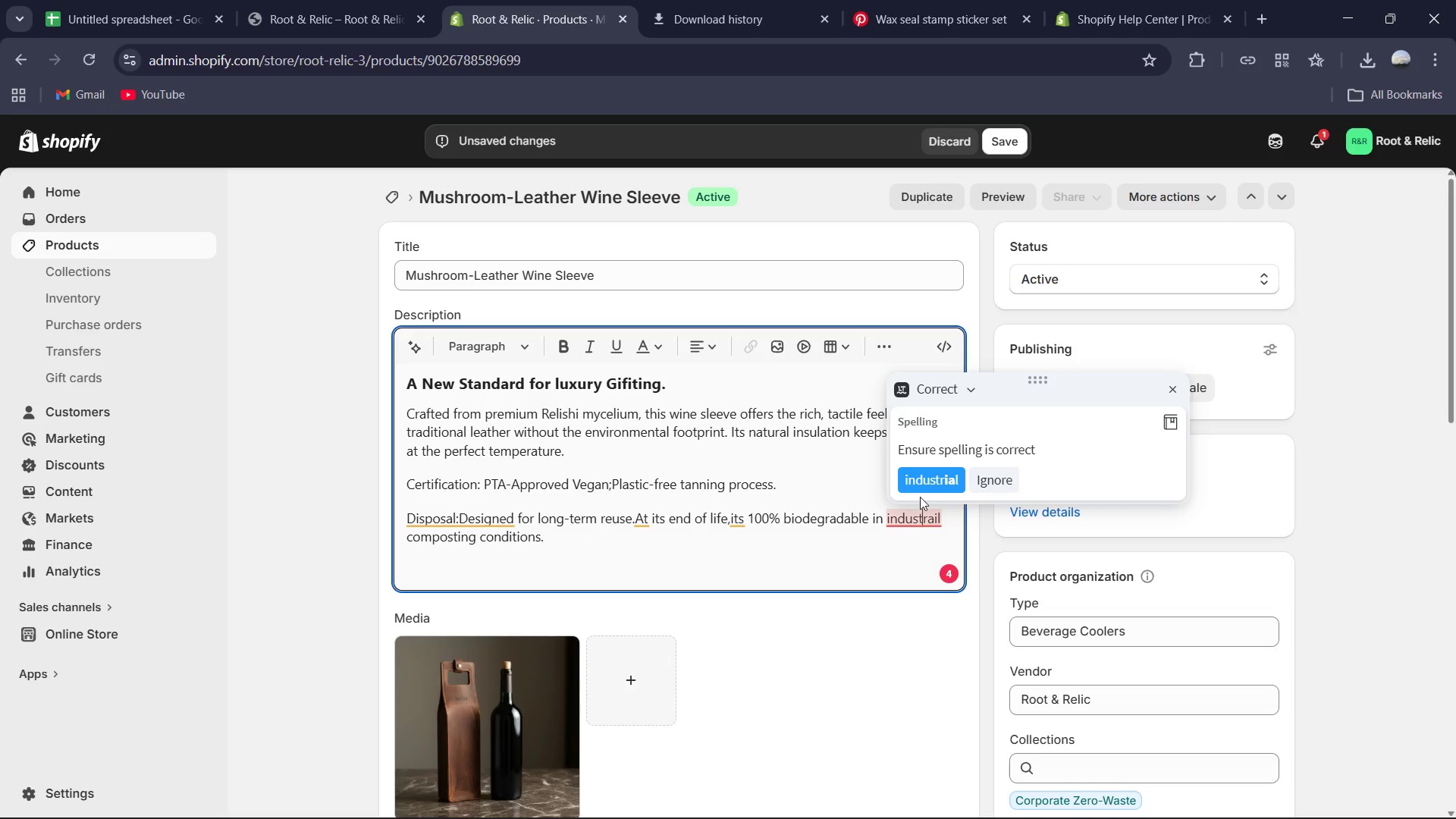 
left_click([927, 487])
 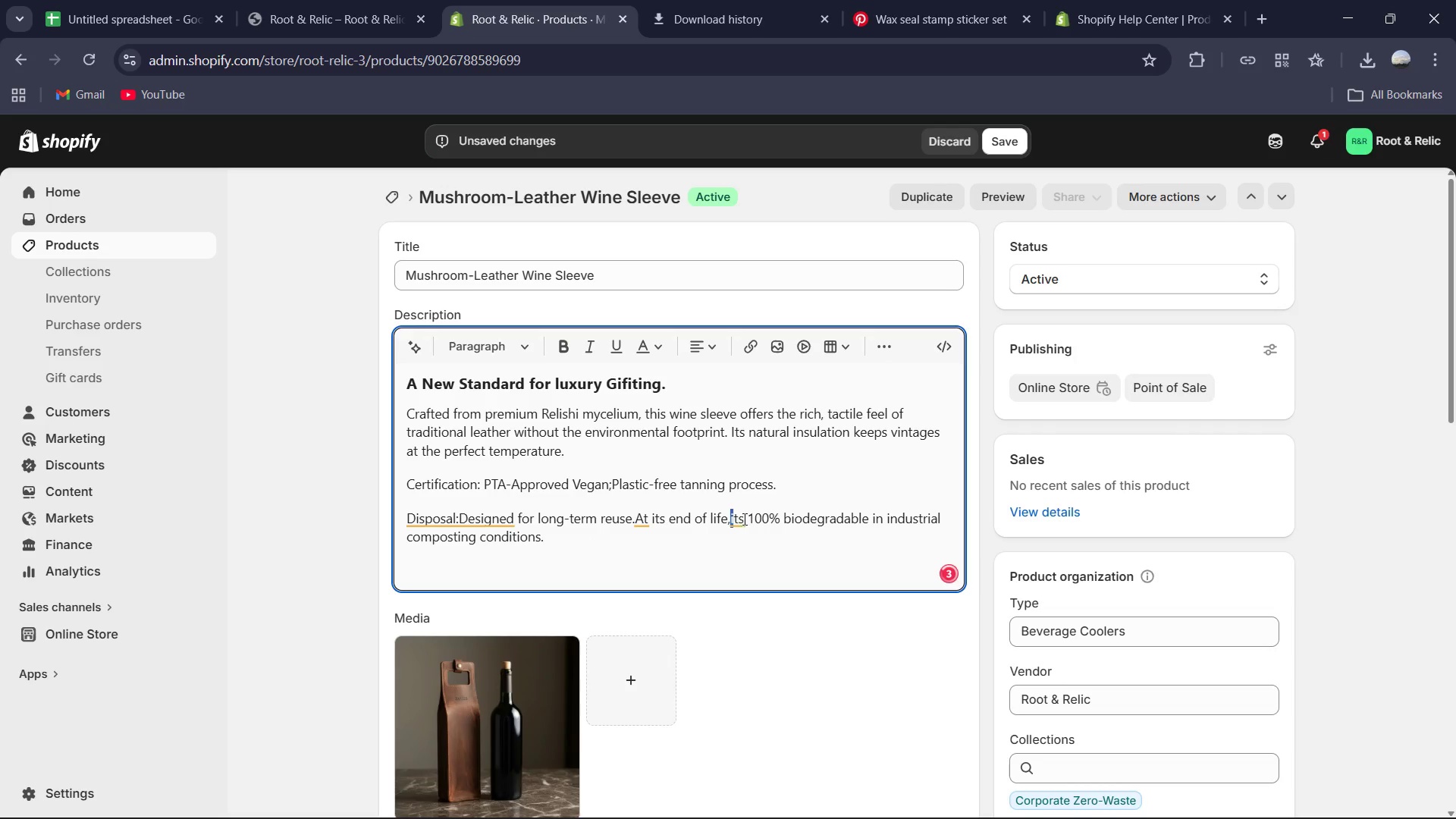 
double_click([741, 519])
 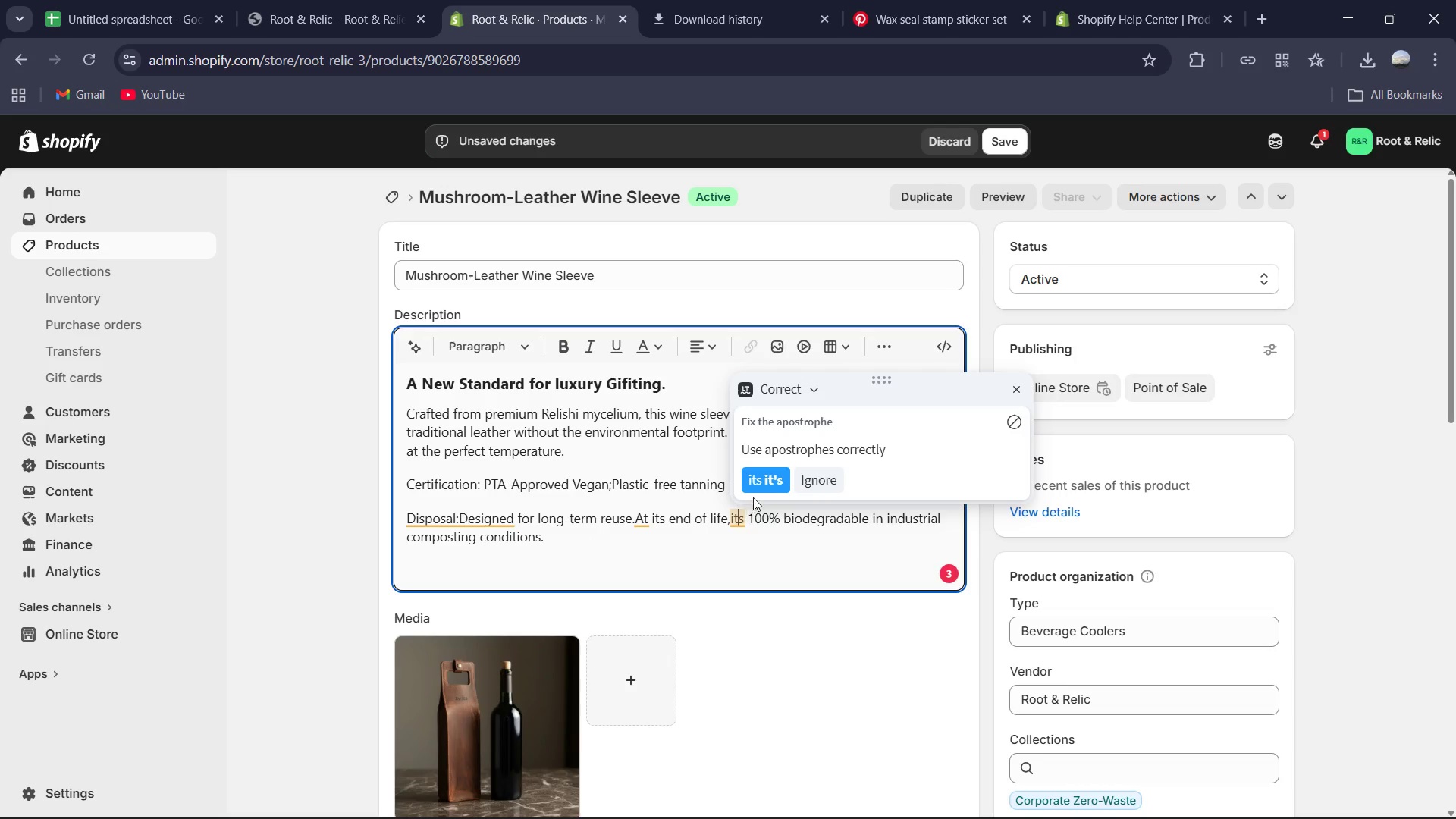 
left_click([757, 482])
 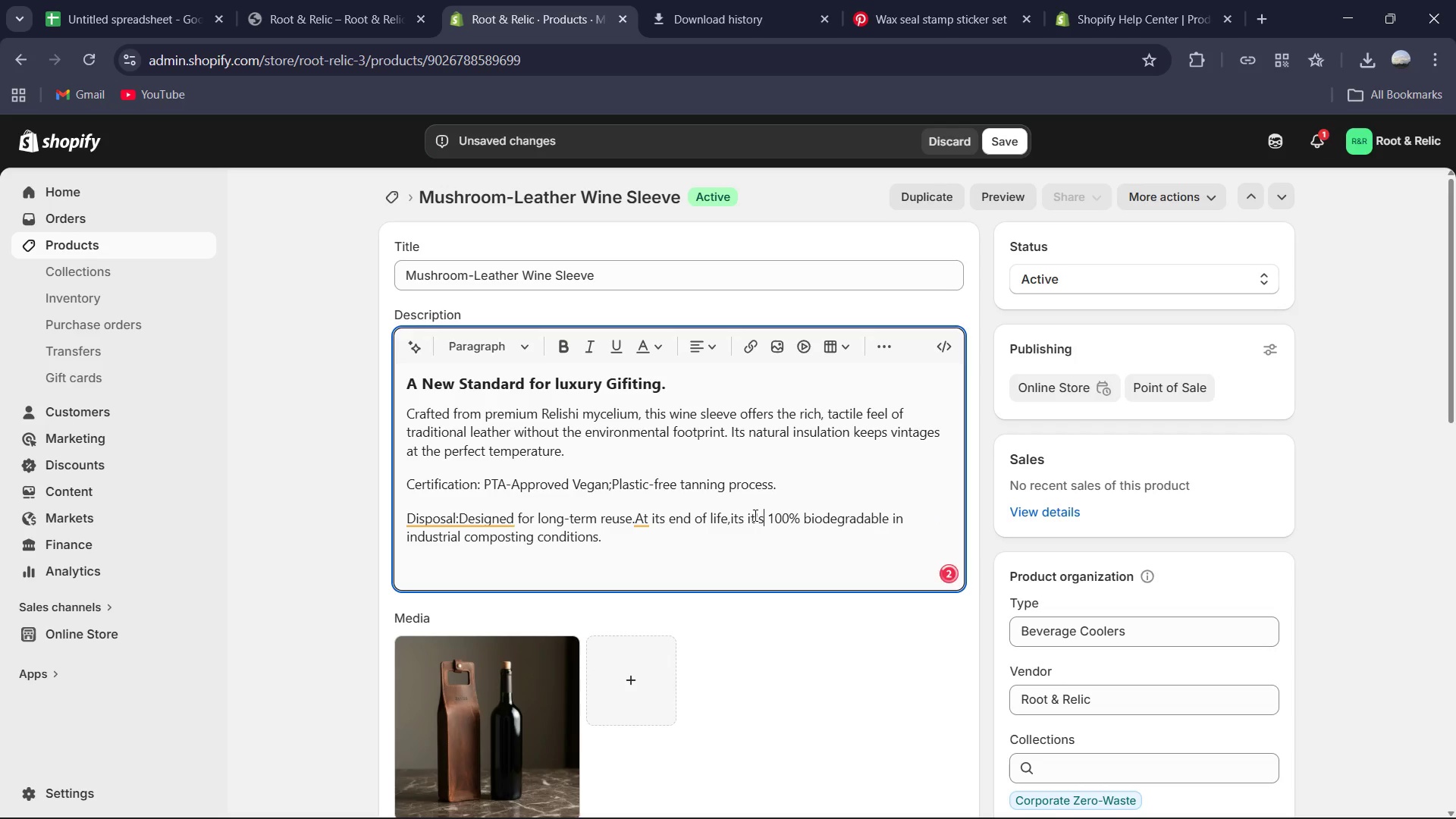 
left_click([753, 519])
 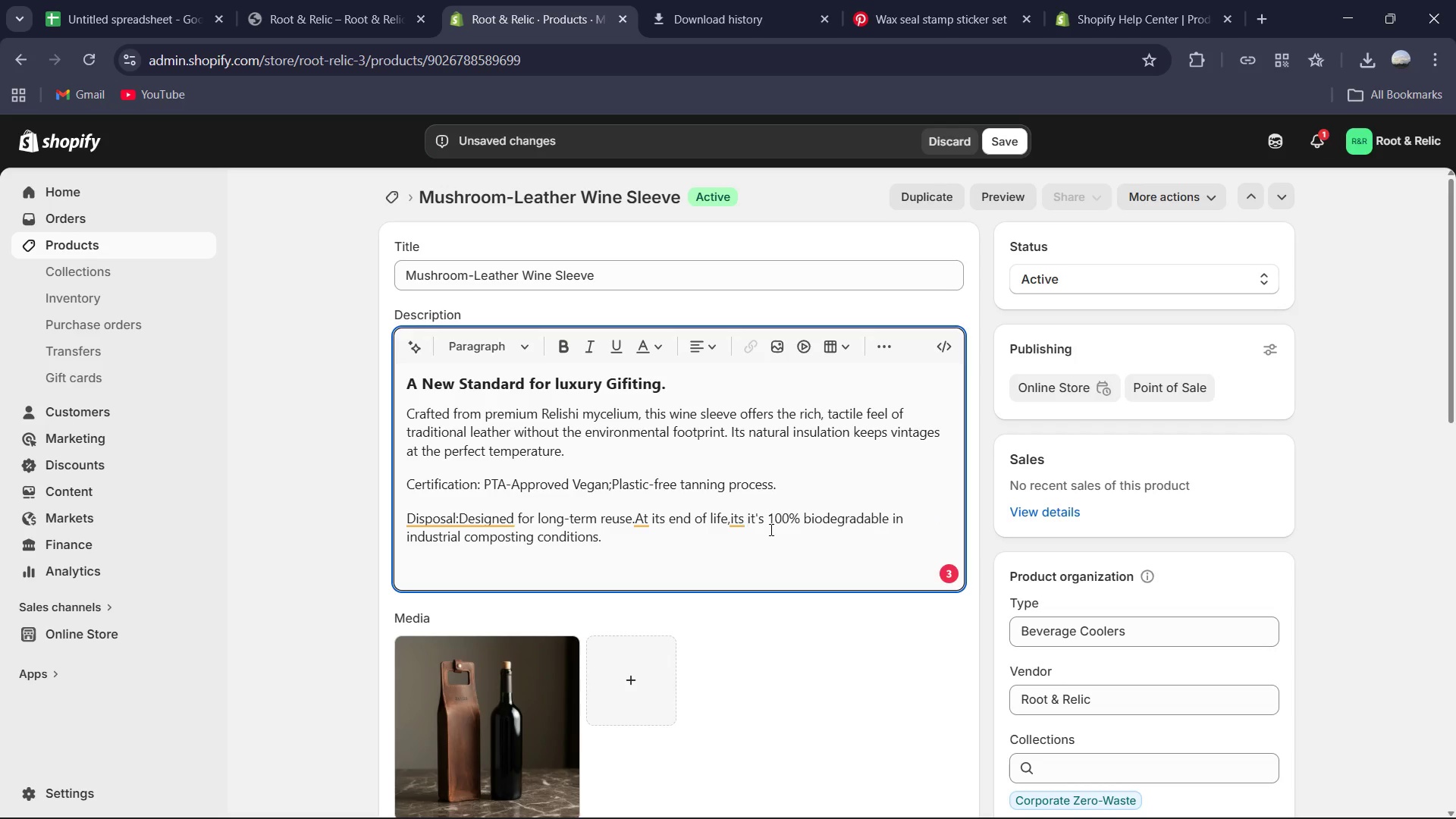 
key(Backspace)
 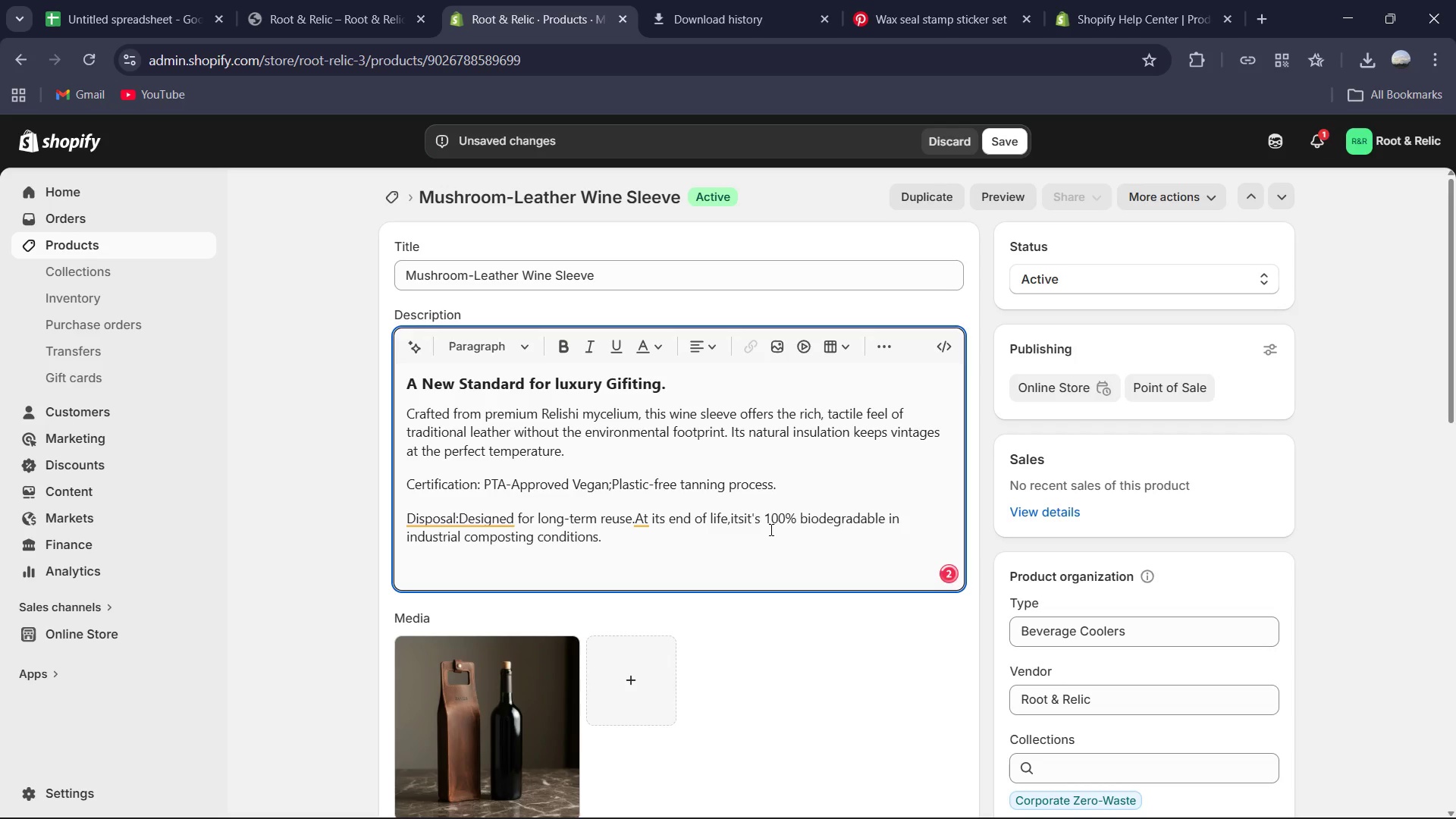 
key(Backspace)
 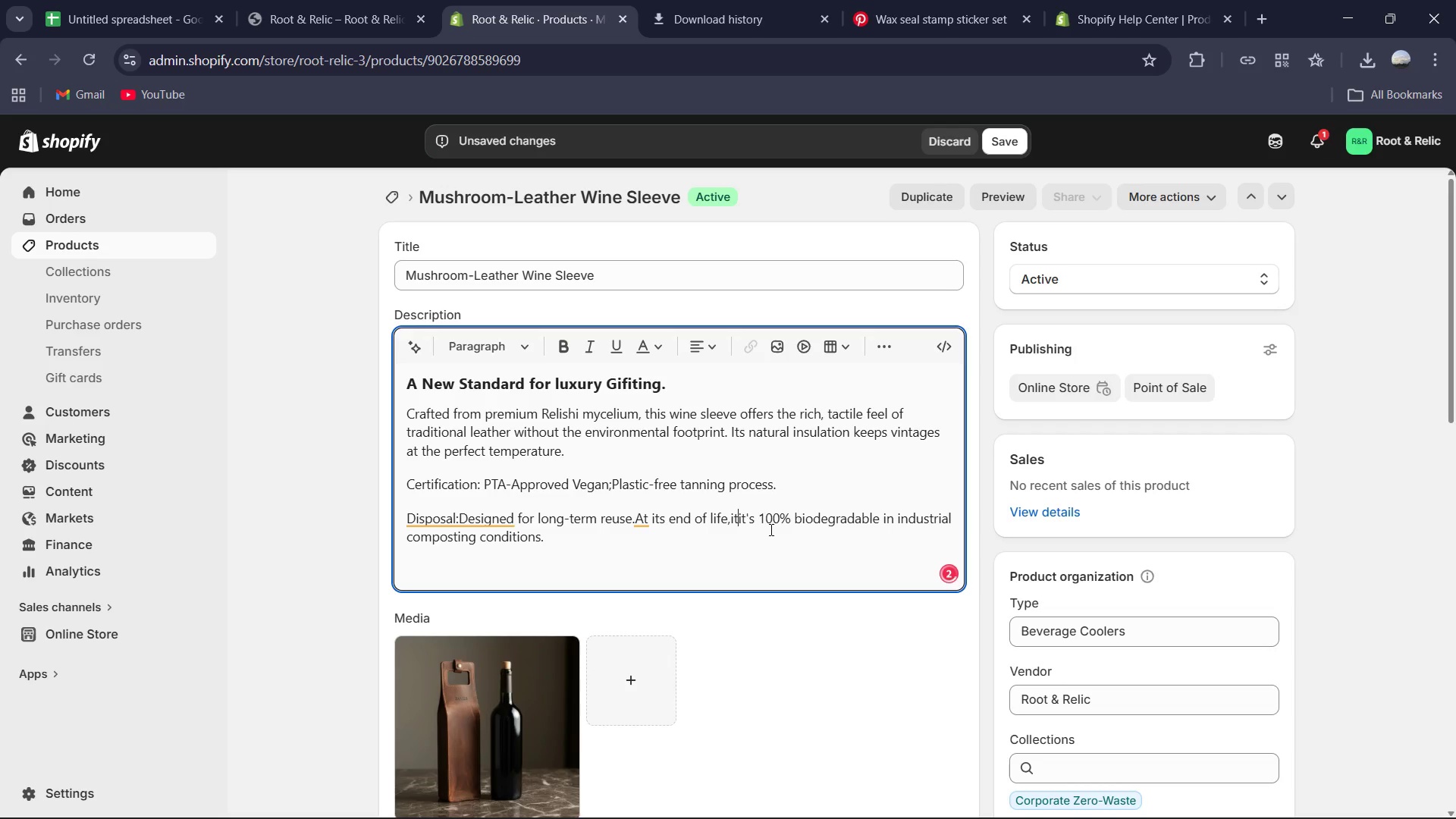 
key(Backspace)
 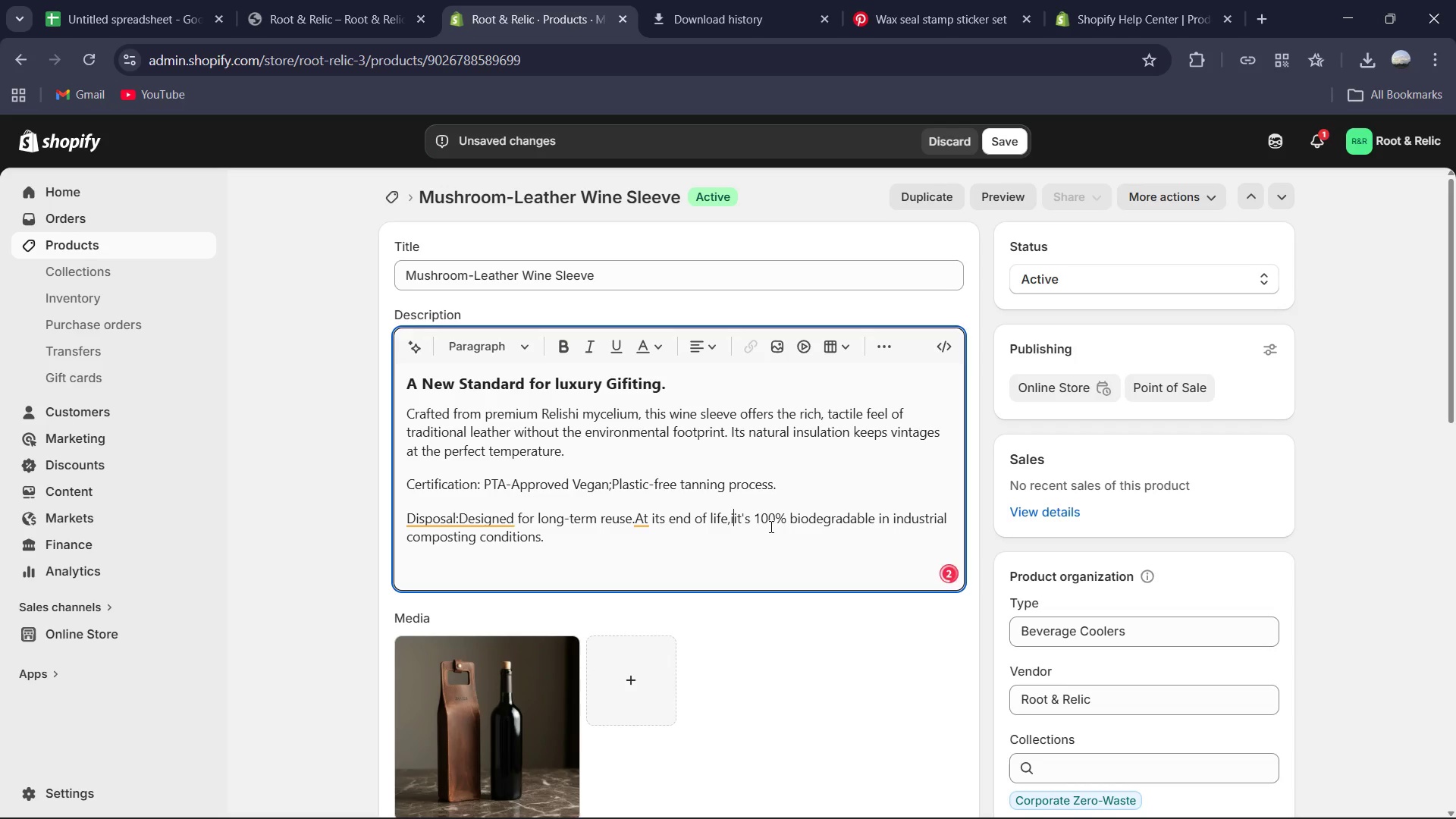 
key(Backspace)
 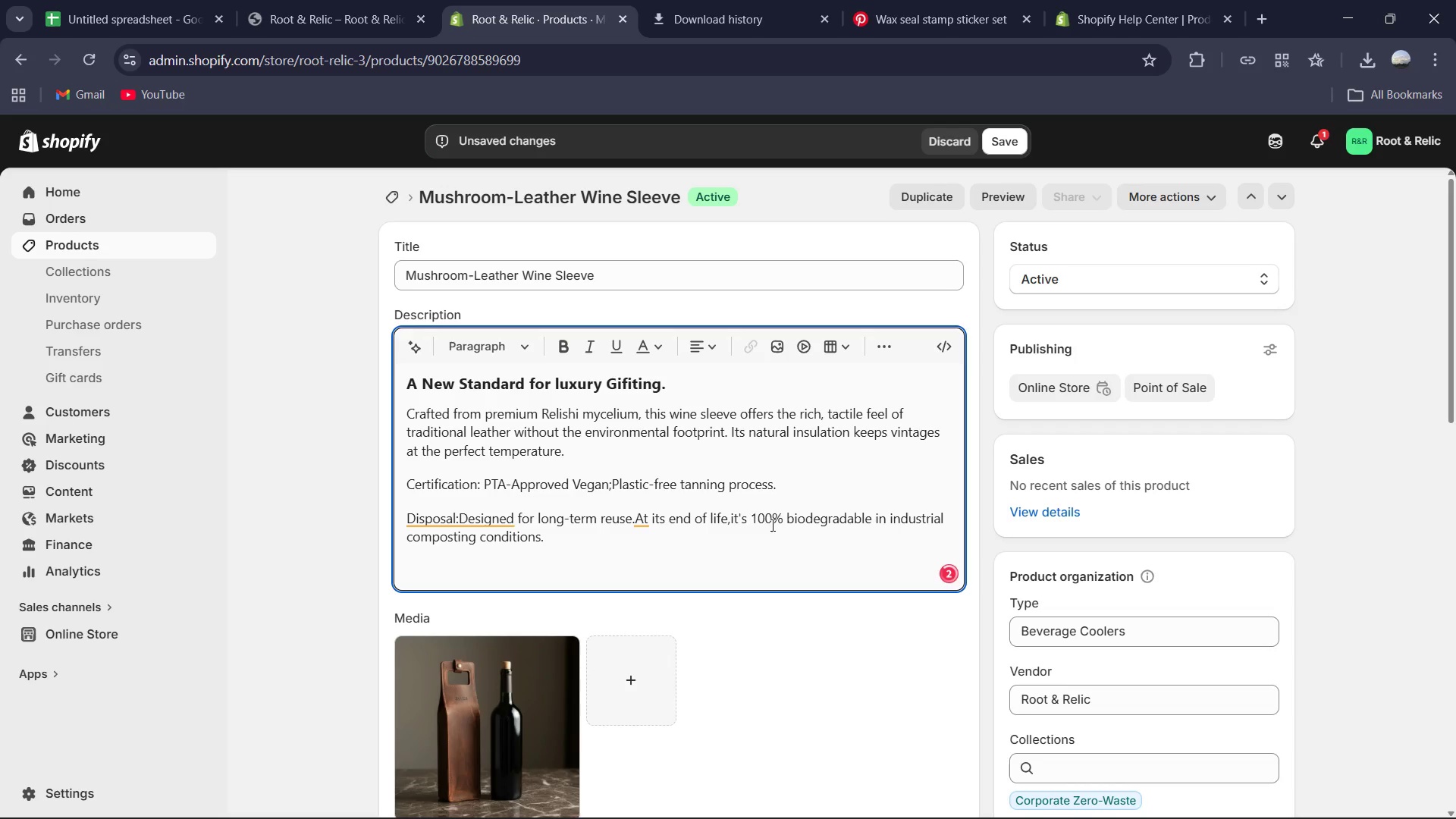 
key(Space)
 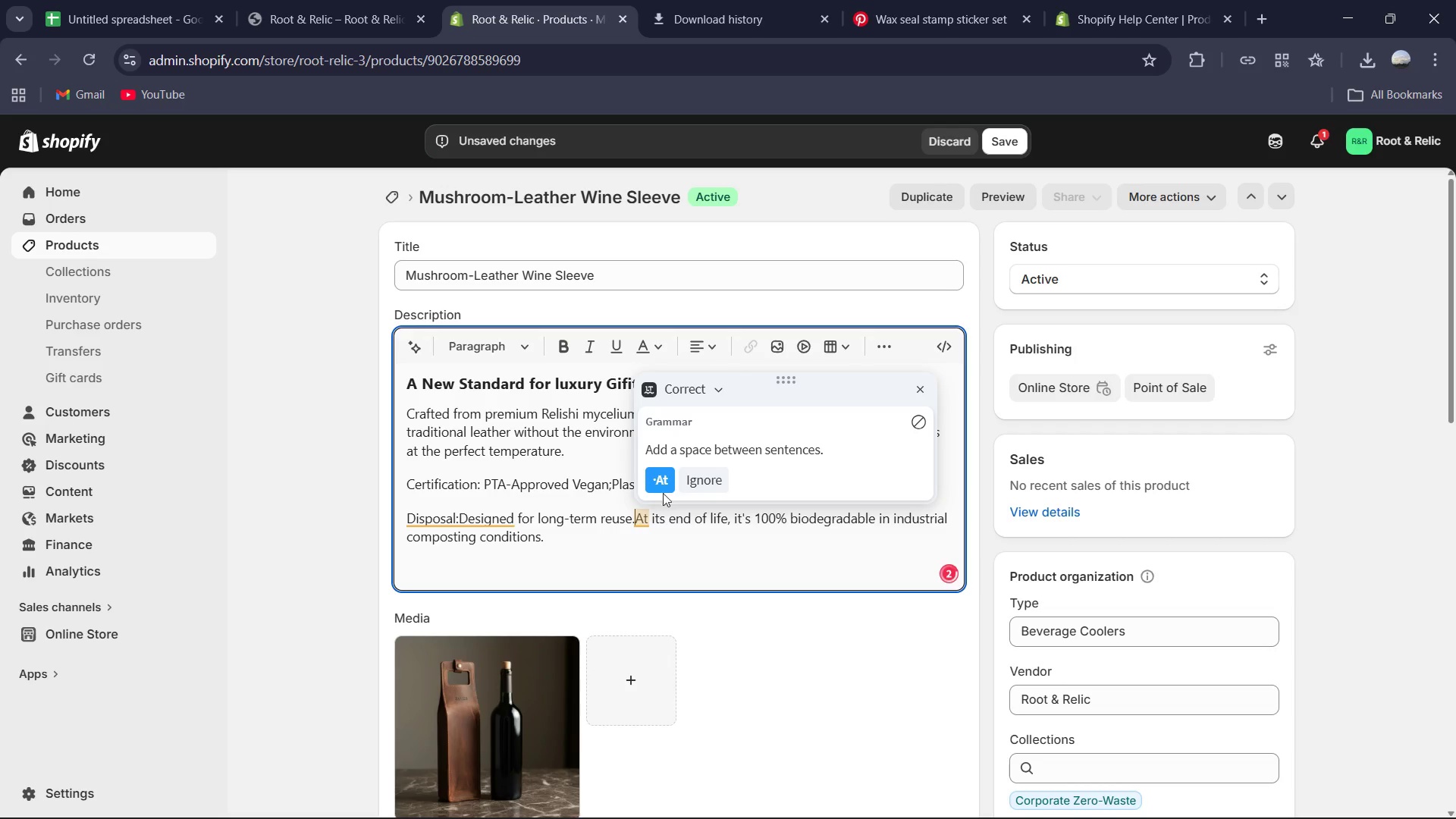 
left_click([660, 490])
 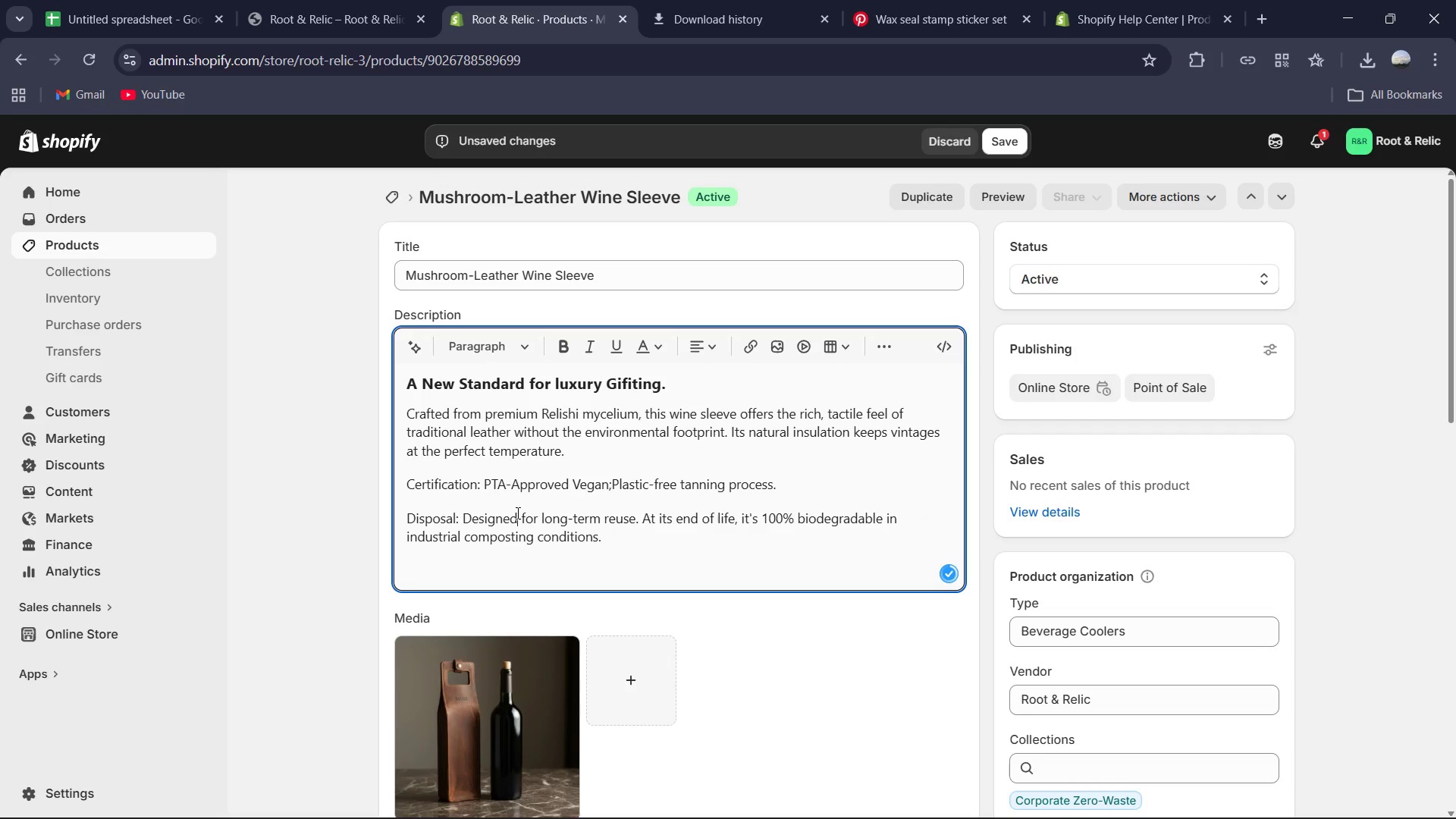 
left_click([473, 479])
 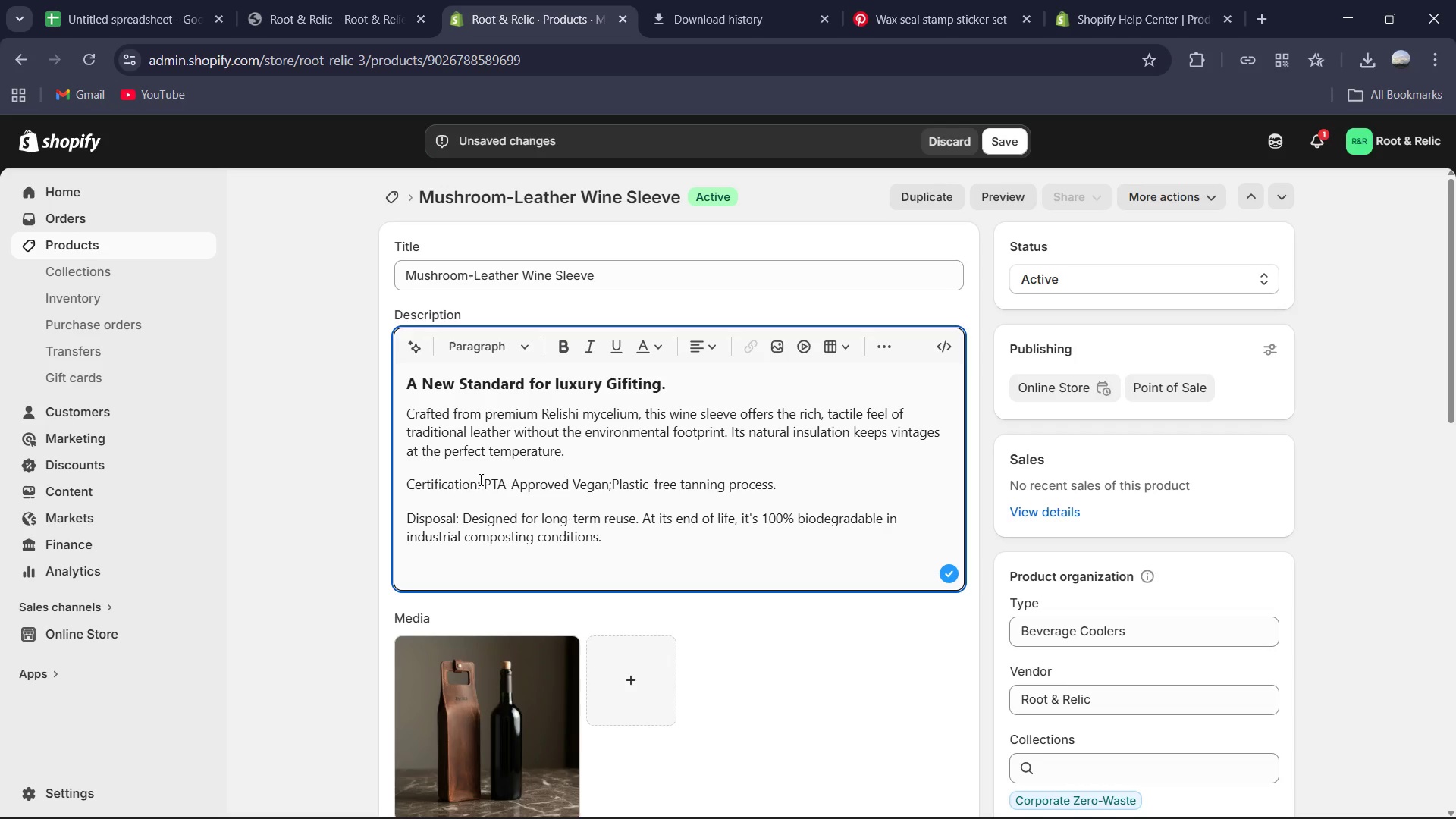 
left_click_drag(start_coordinate=[479, 479], to_coordinate=[405, 468])
 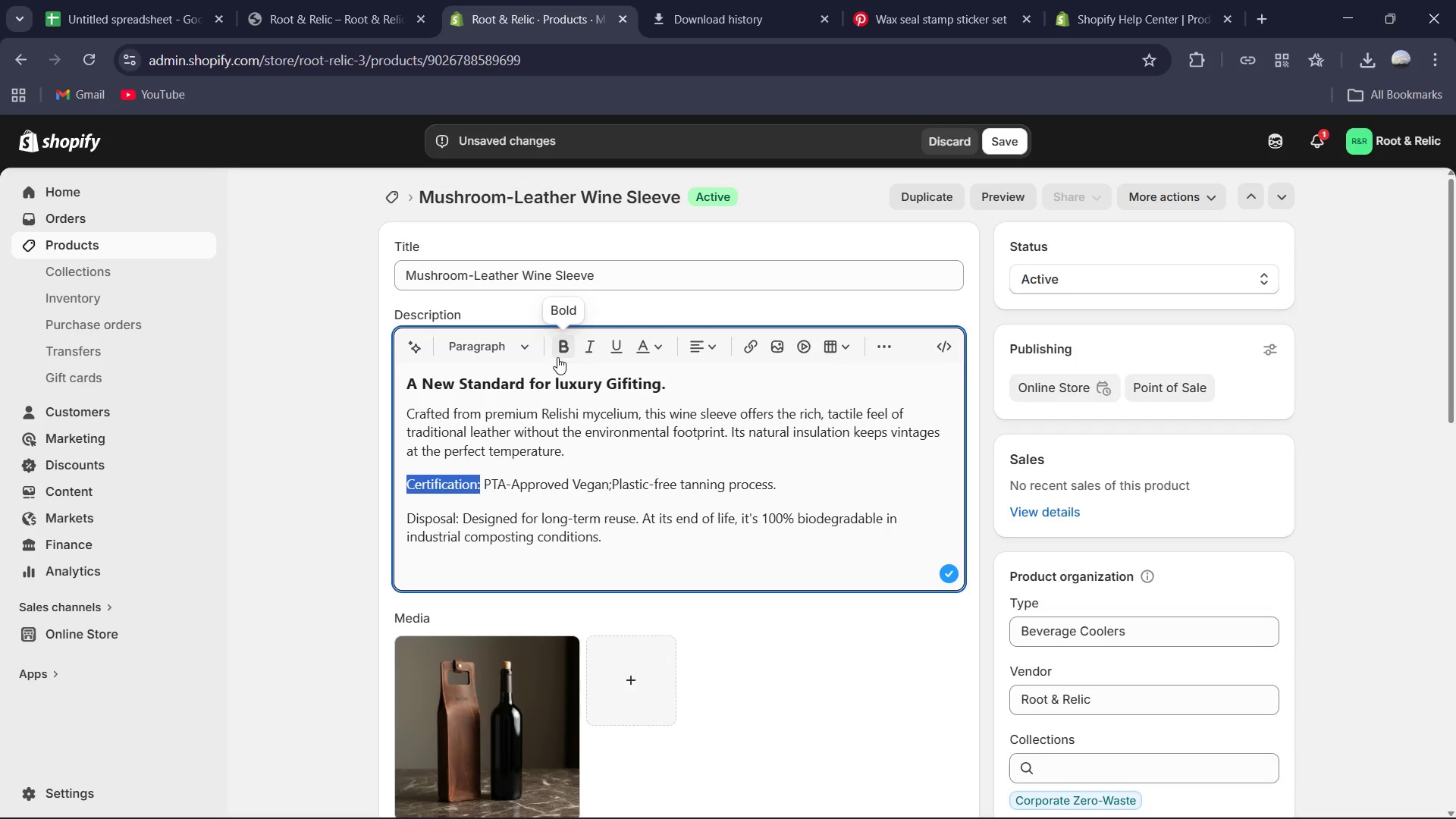 
left_click([557, 357])
 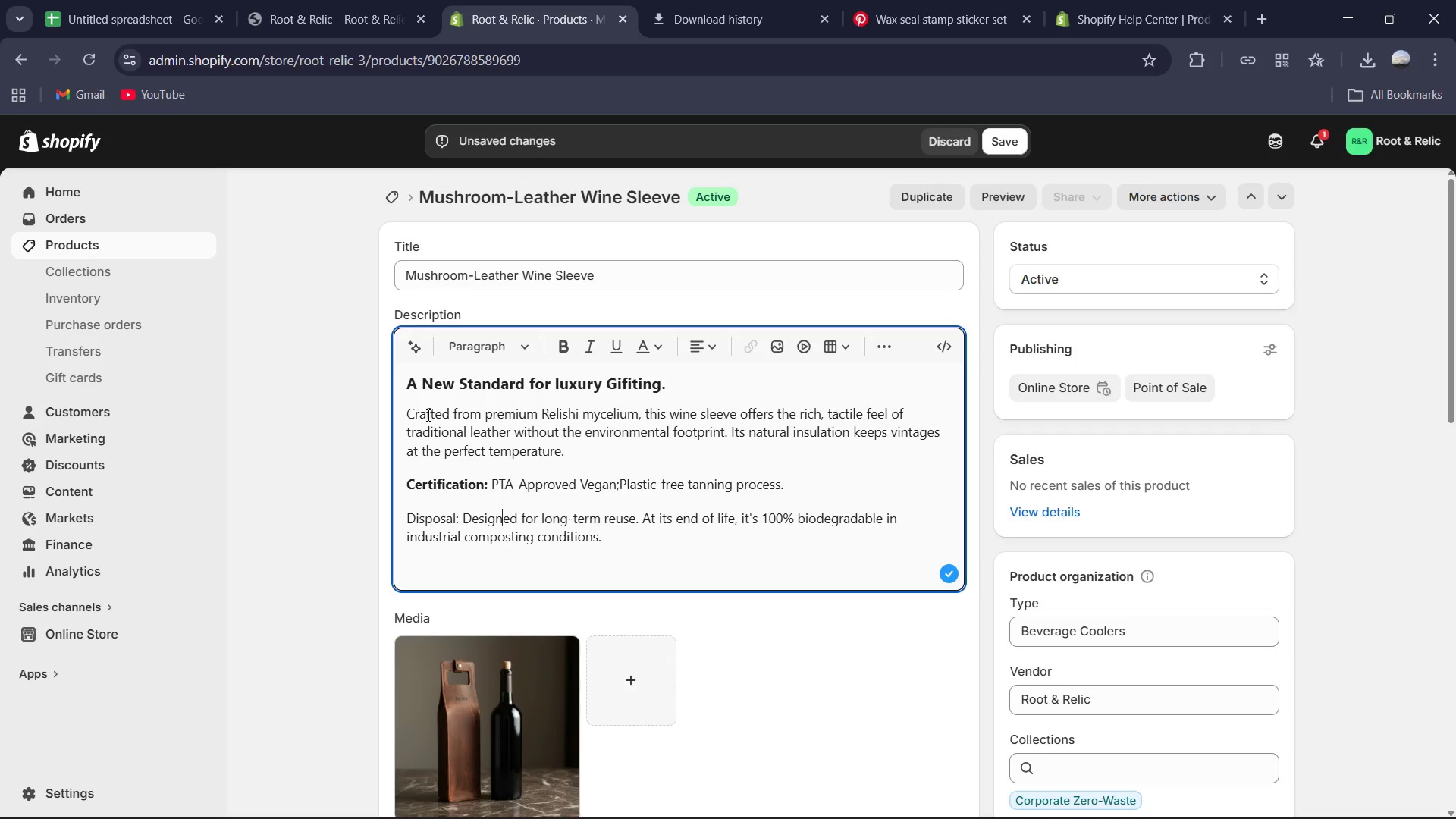 
left_click([404, 415])
 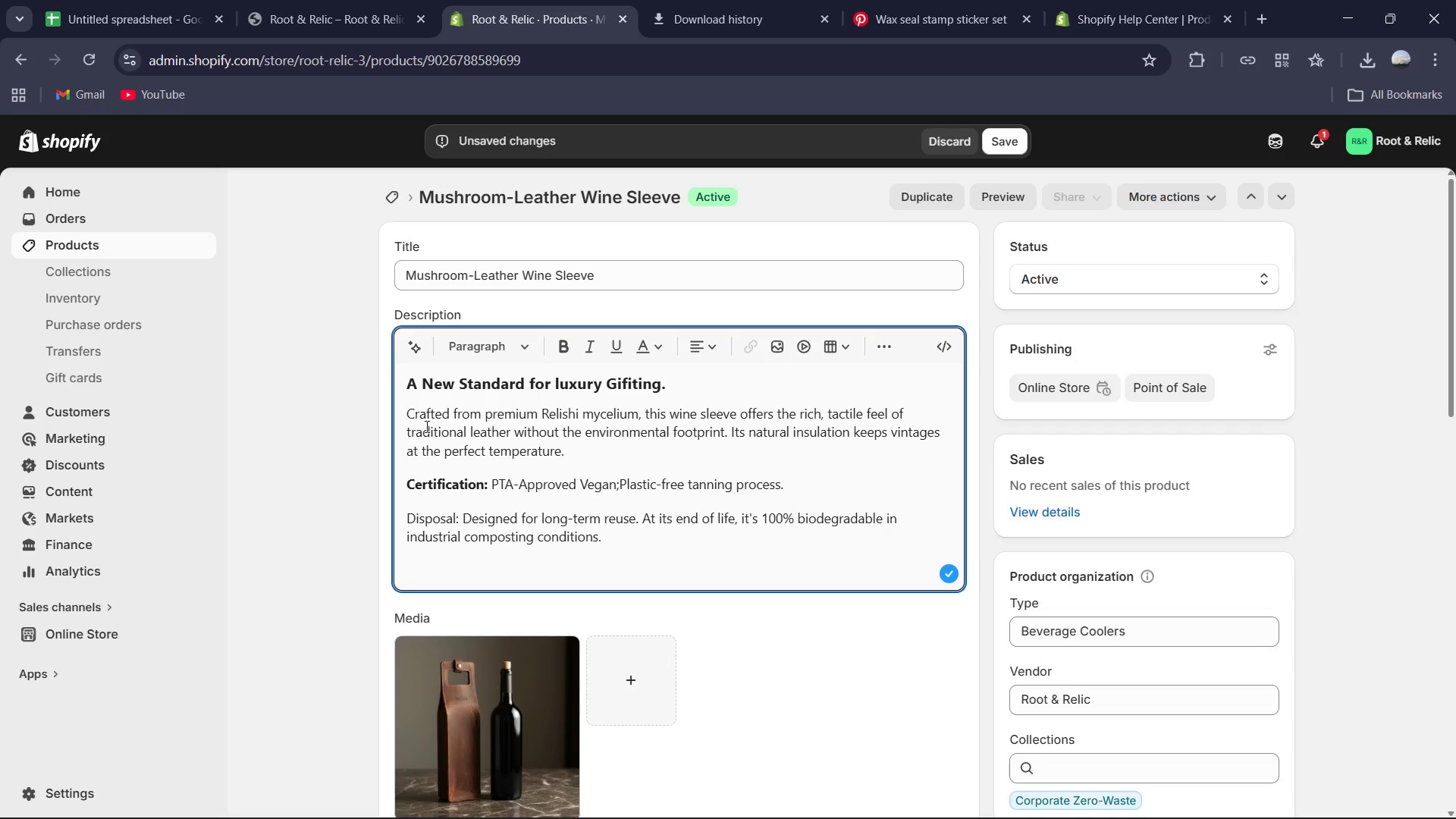 
key(Backspace)
 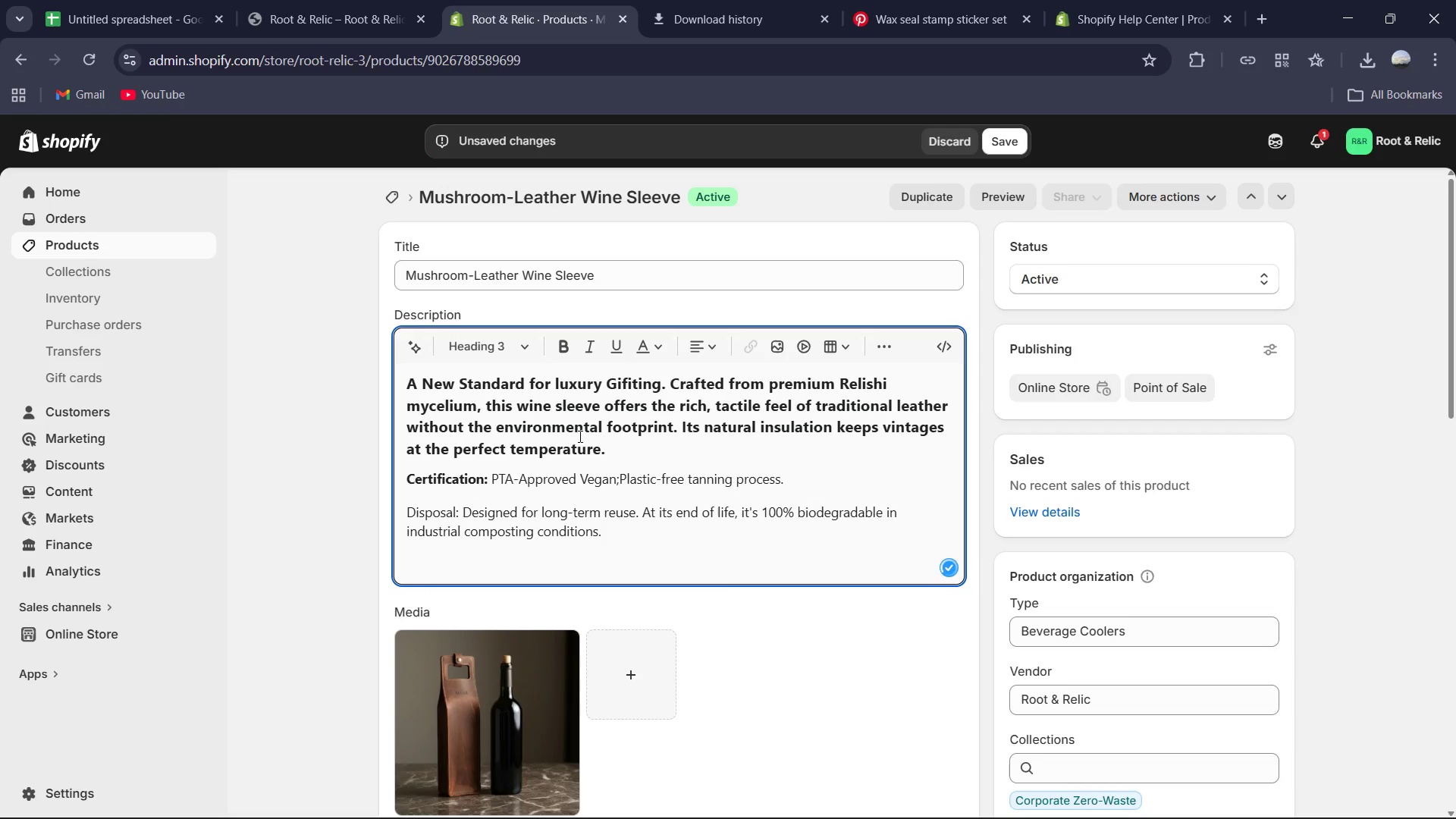 
left_click_drag(start_coordinate=[620, 454], to_coordinate=[388, 362])
 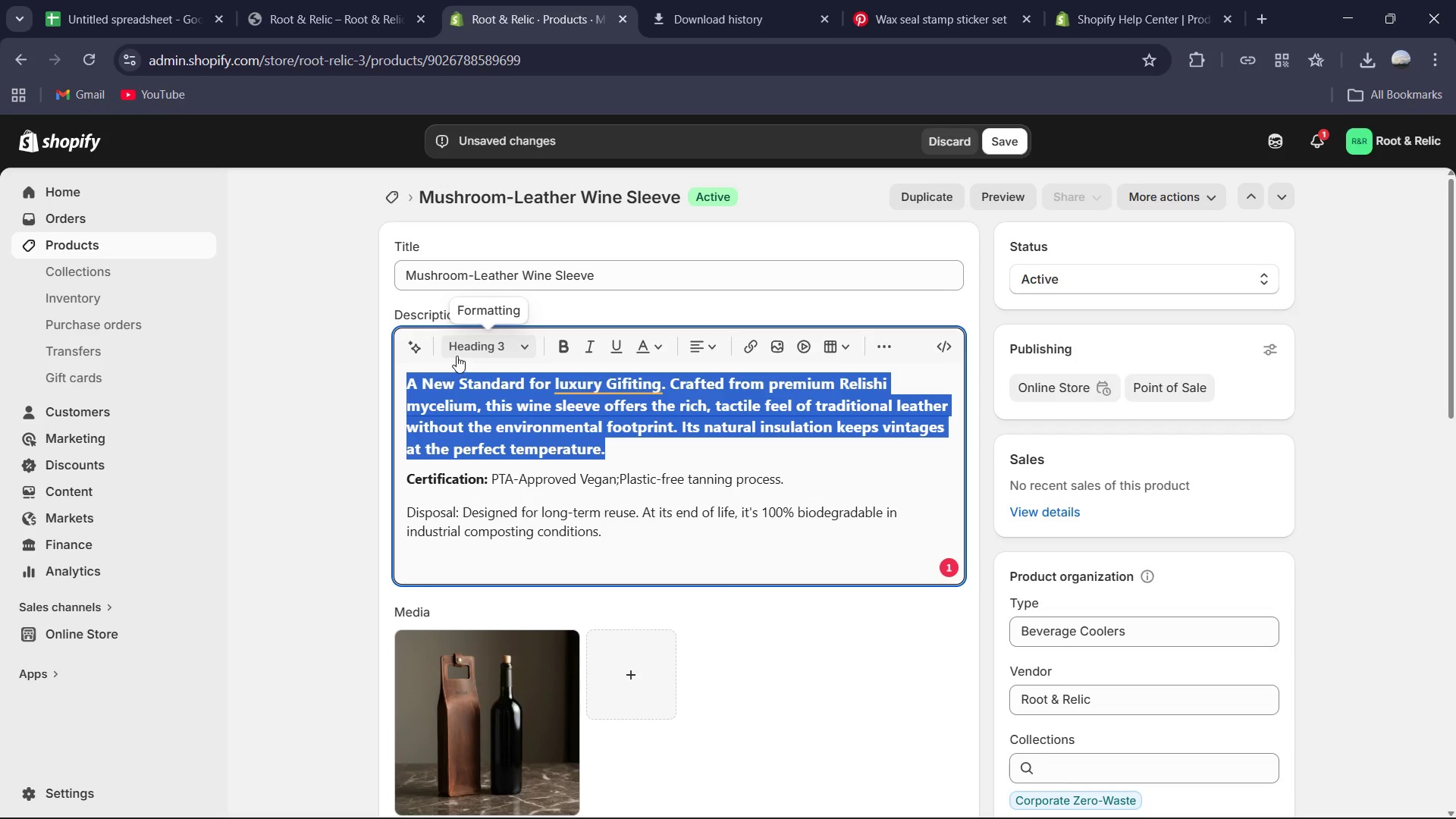 
left_click([471, 350])
 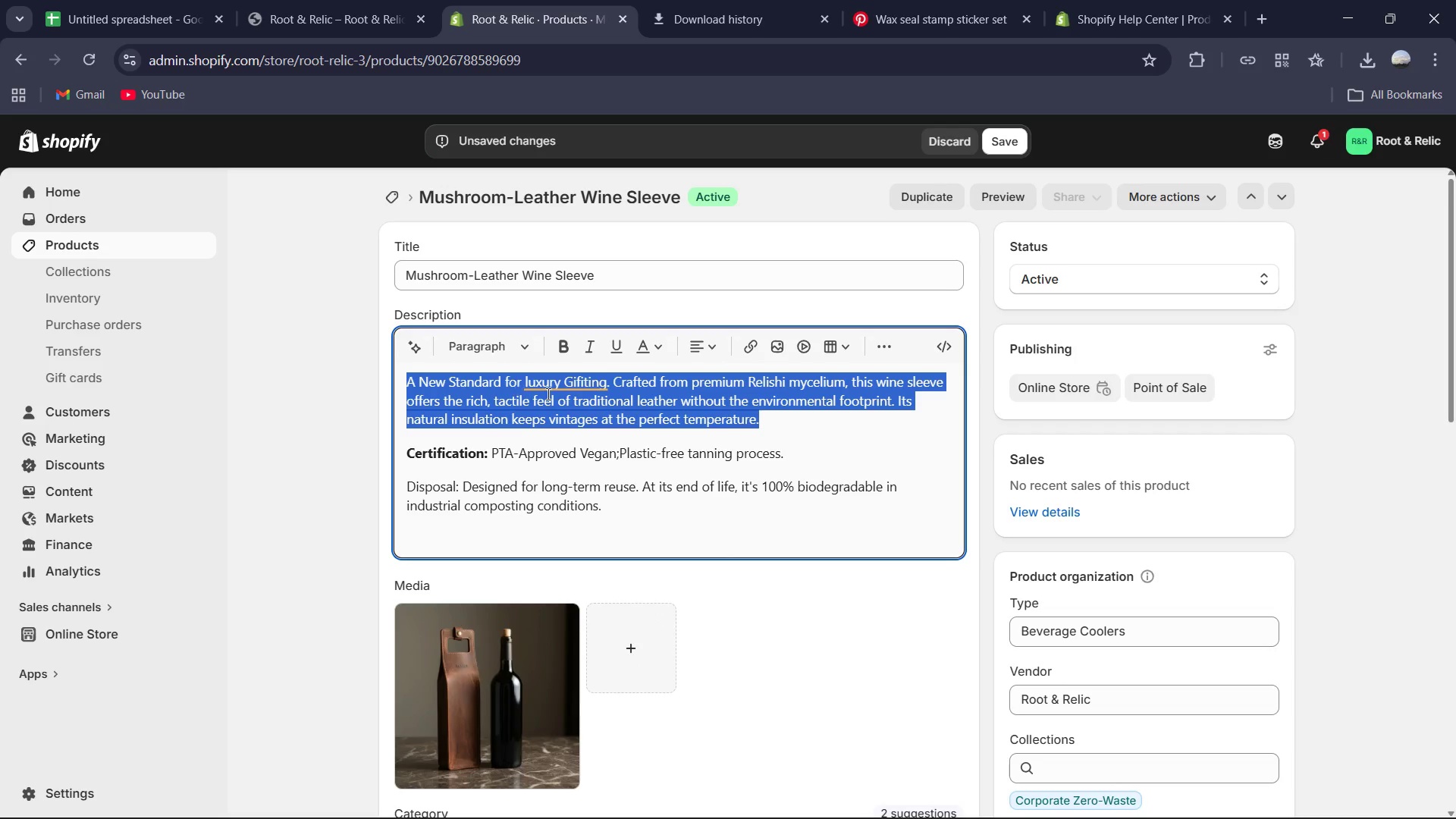 
left_click([626, 379])
 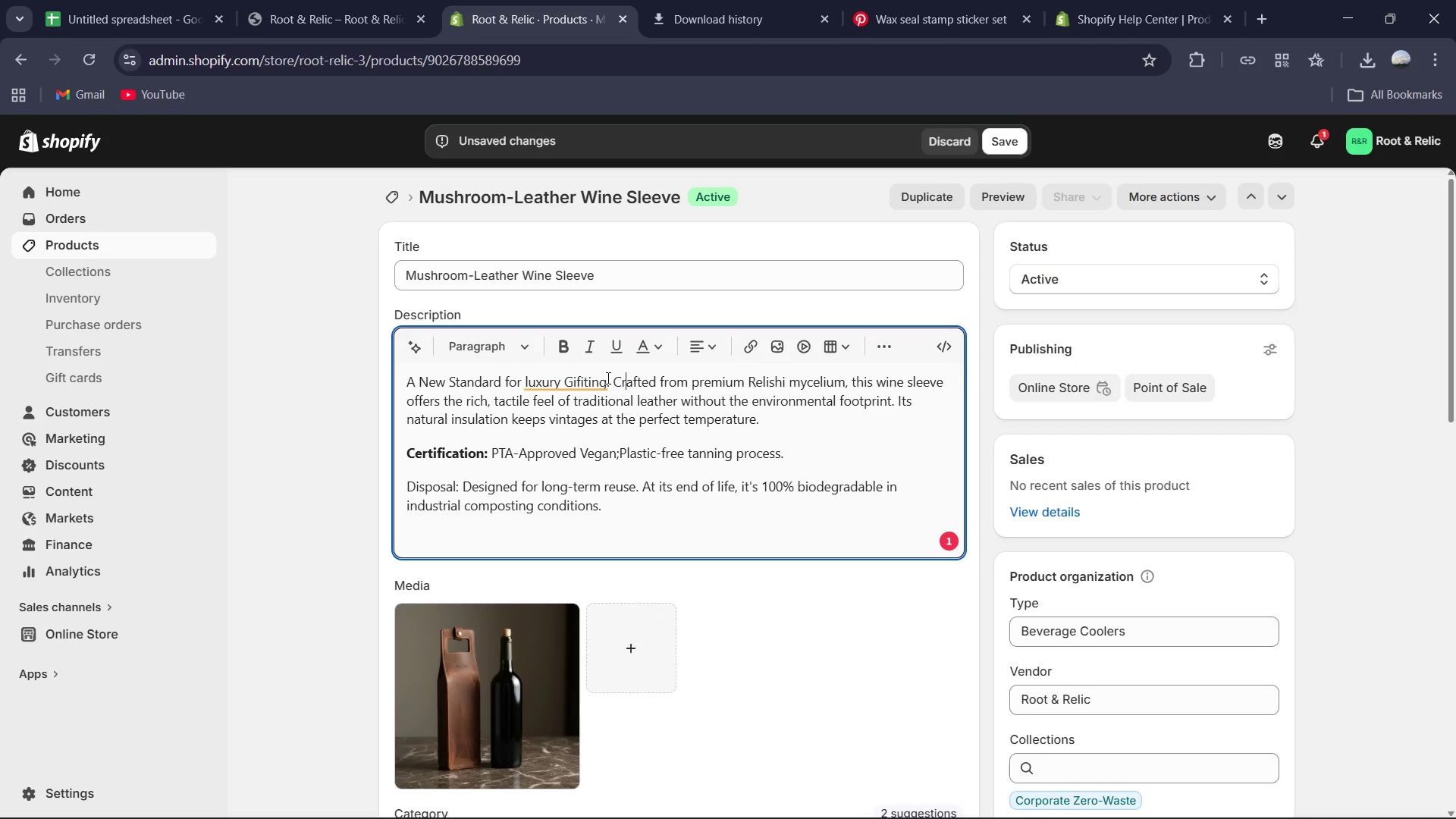 
left_click_drag(start_coordinate=[607, 378], to_coordinate=[396, 380])
 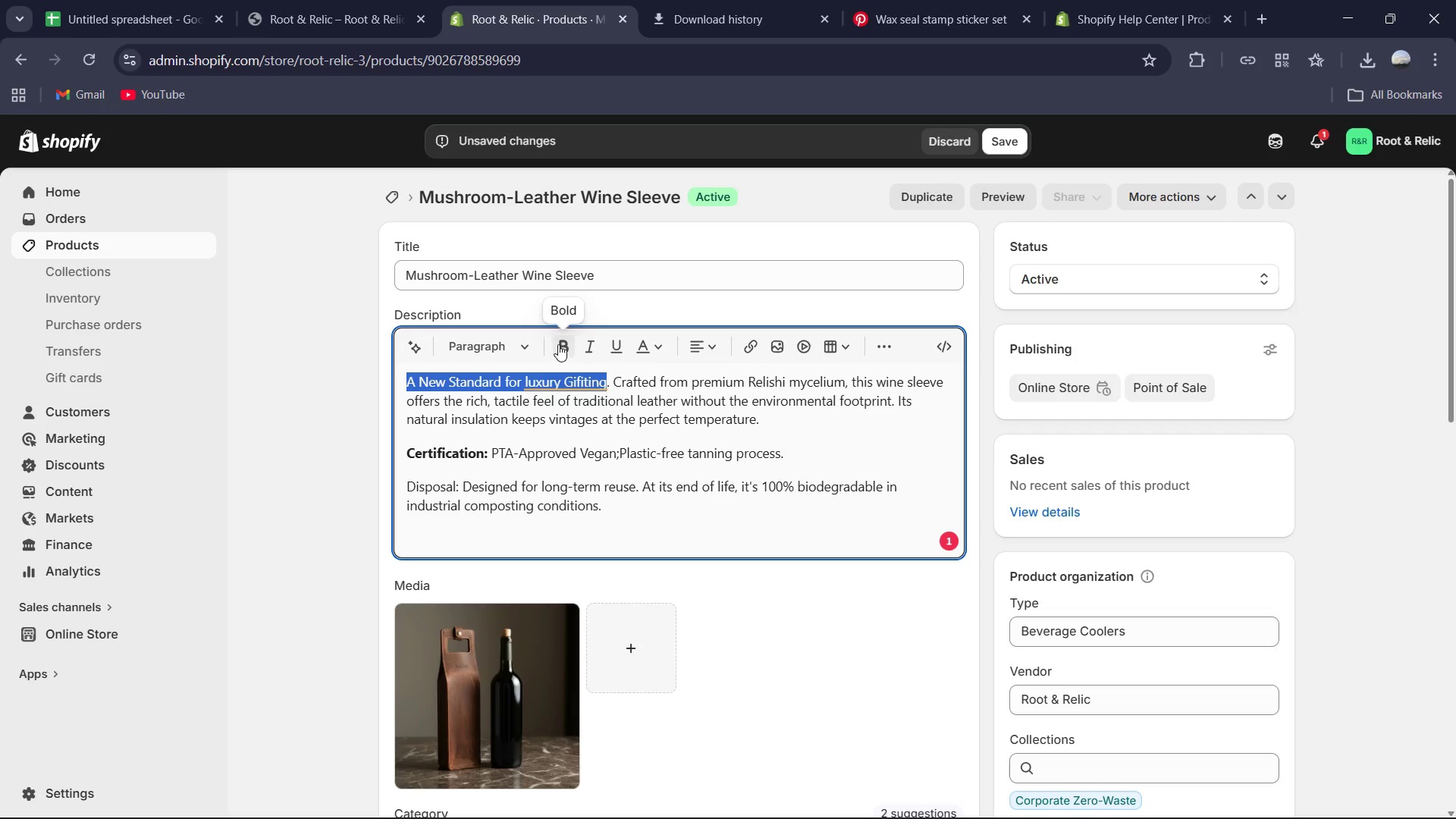 
left_click([558, 344])
 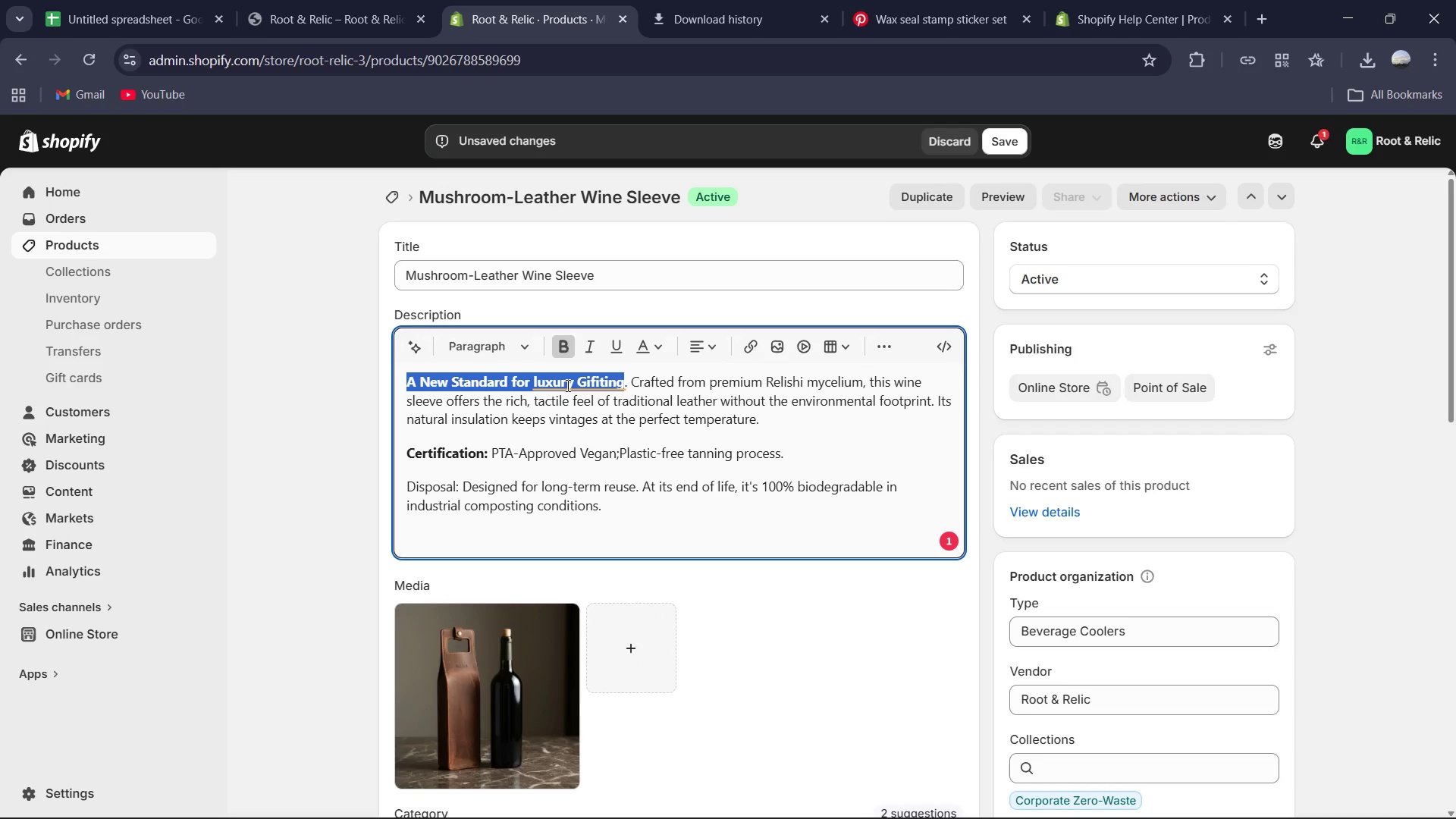 
left_click([566, 385])
 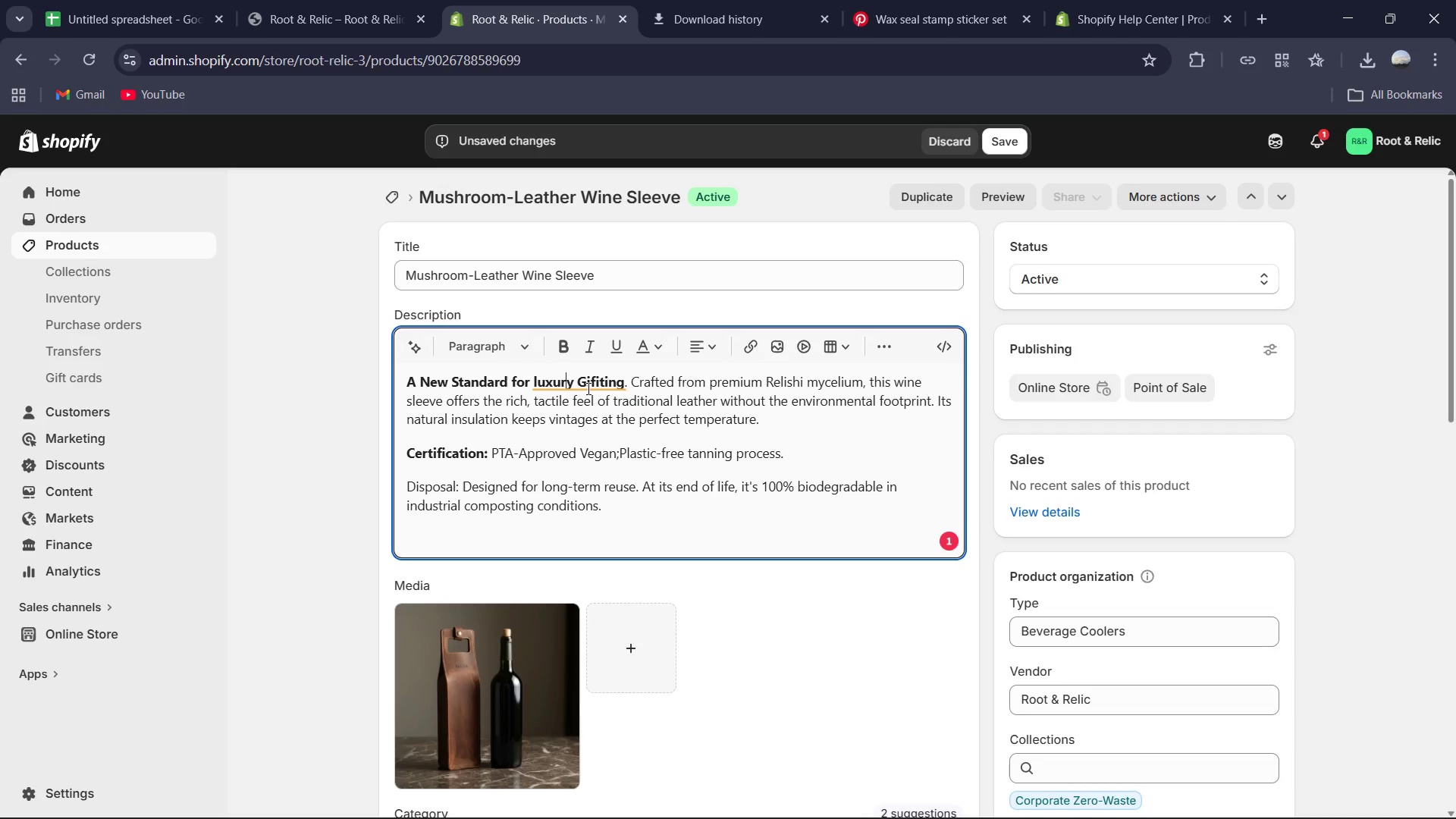 
left_click([575, 384])
 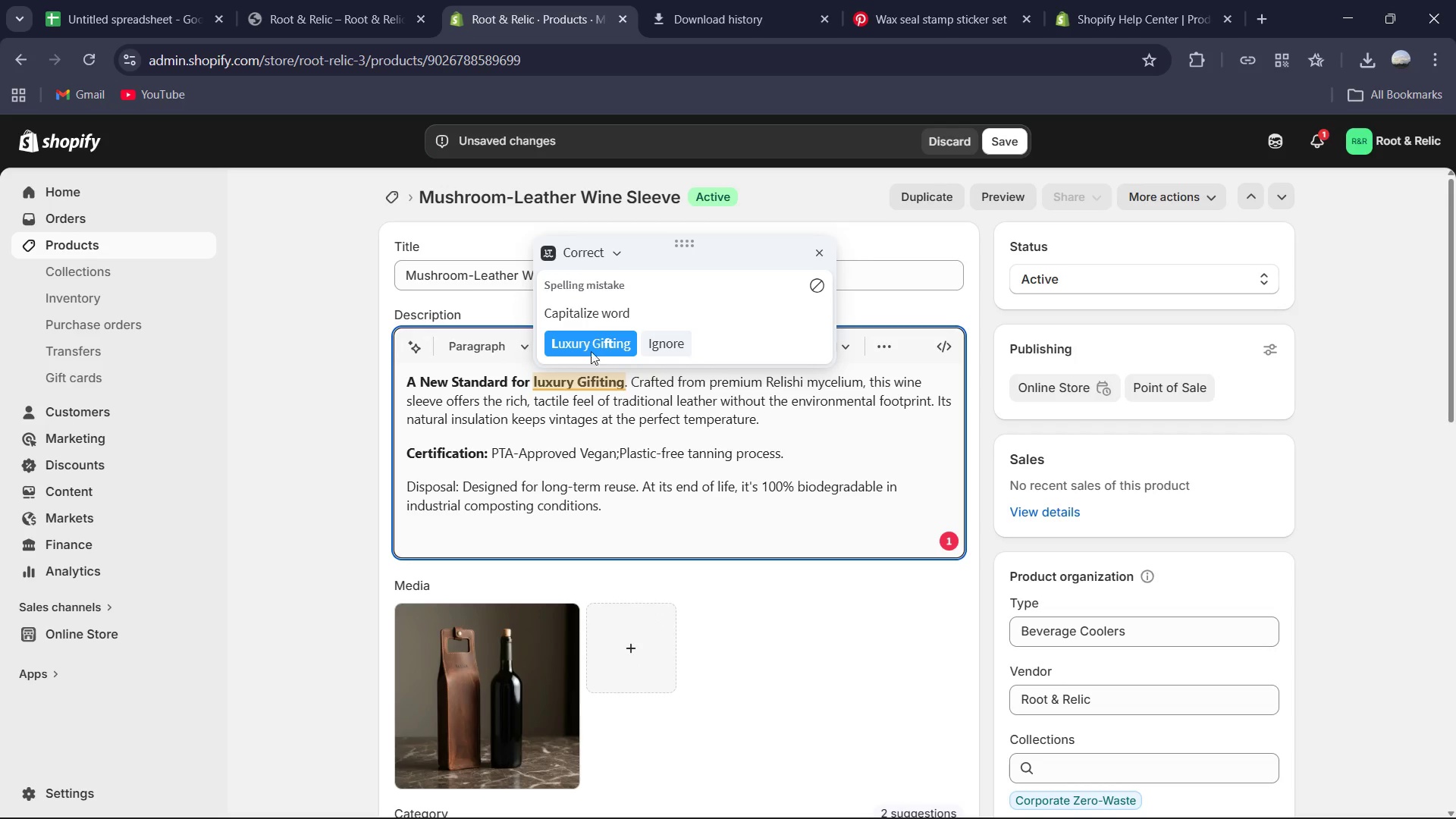 
left_click([591, 344])
 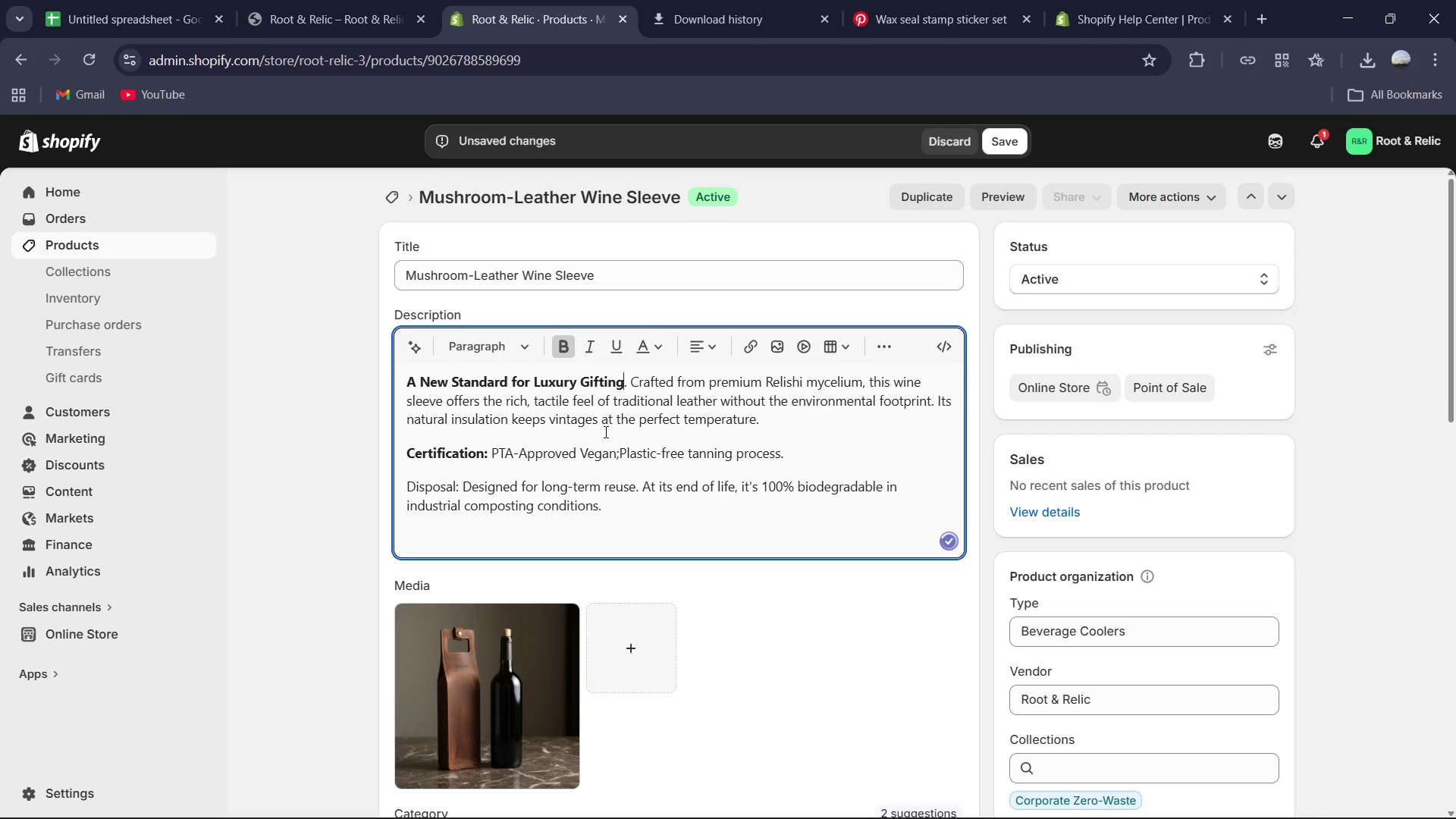 
scroll: coordinate [604, 434], scroll_direction: down, amount: 1.0
 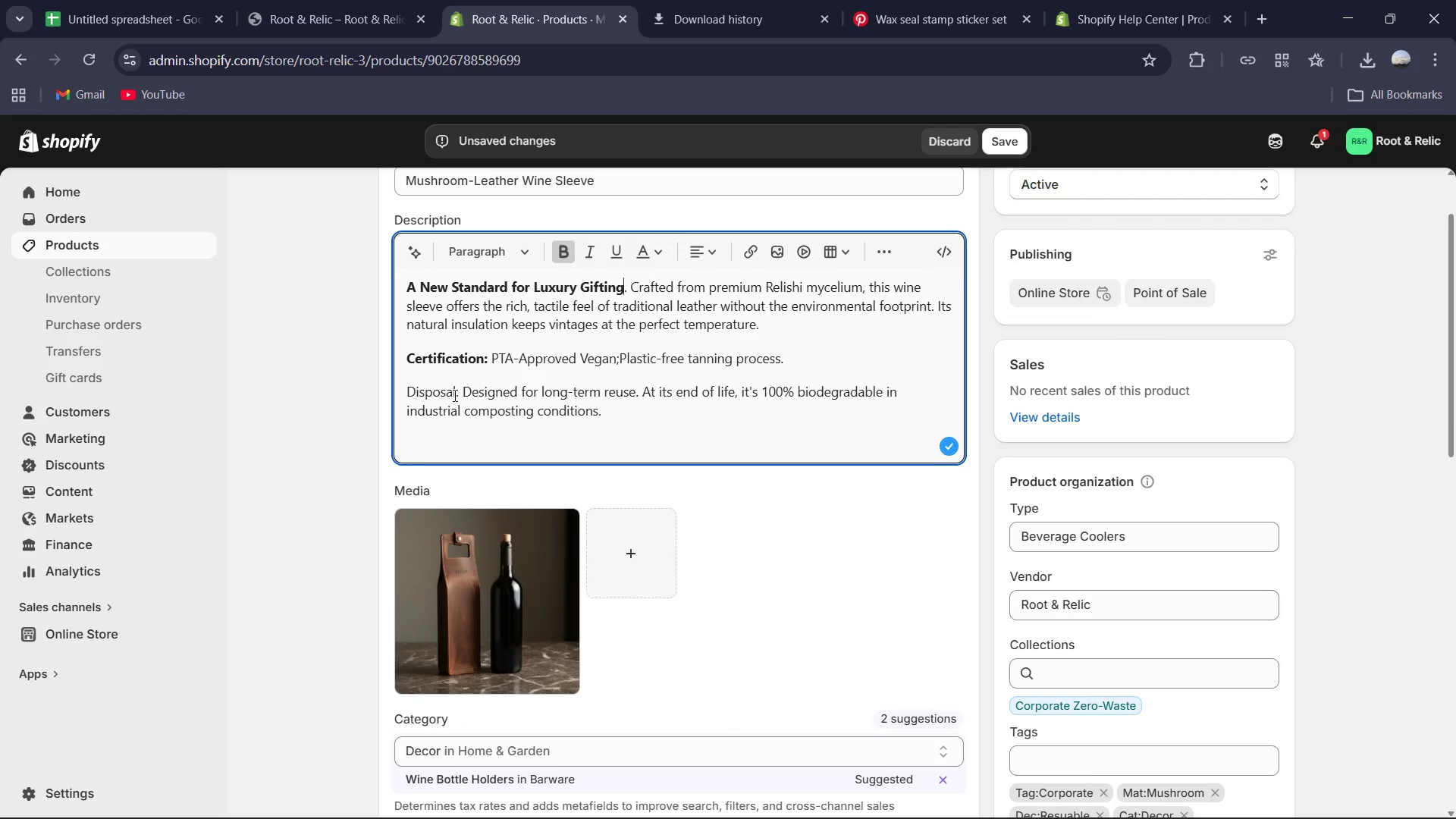 
left_click_drag(start_coordinate=[456, 393], to_coordinate=[392, 384])
 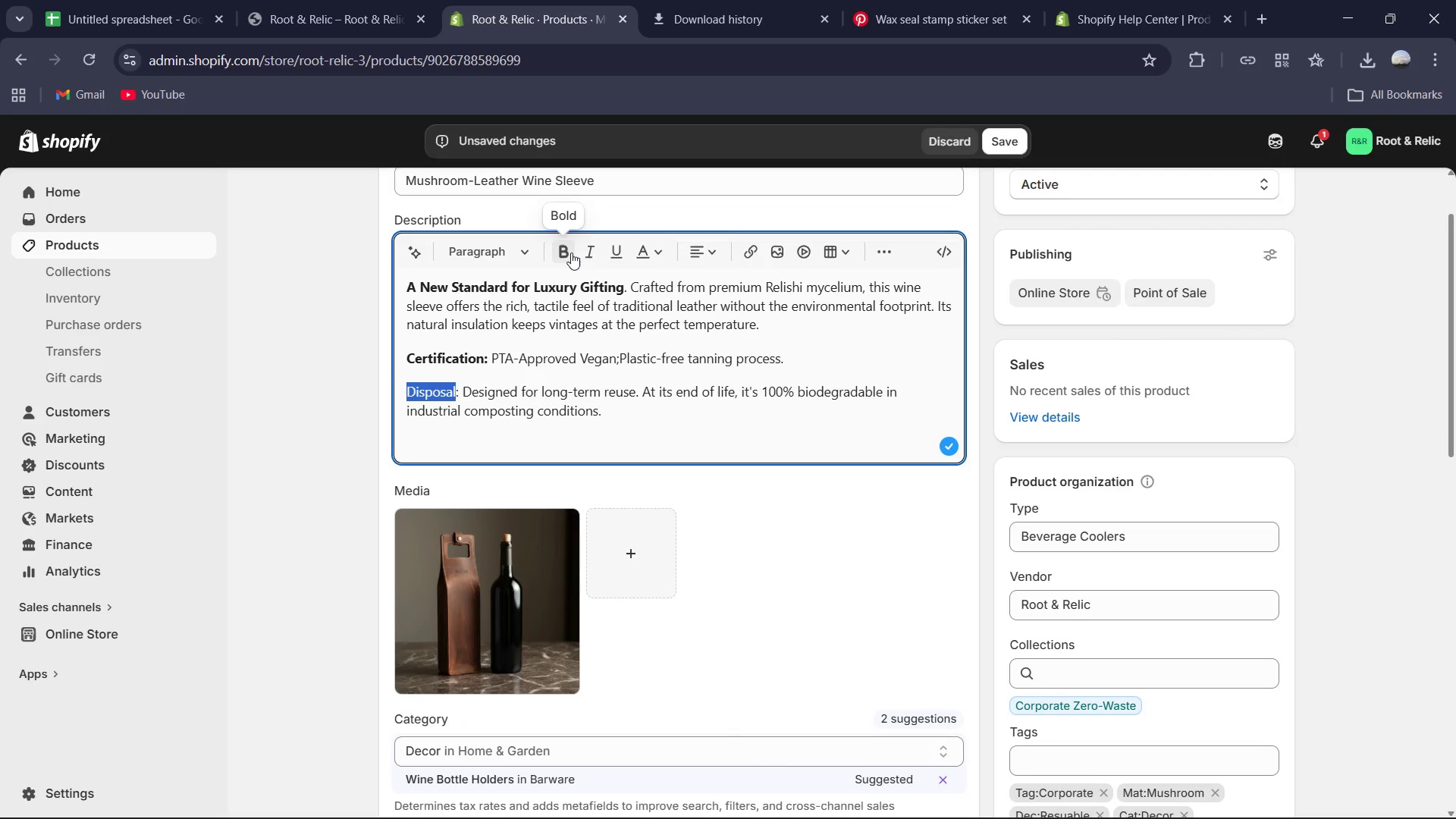 
left_click([569, 253])
 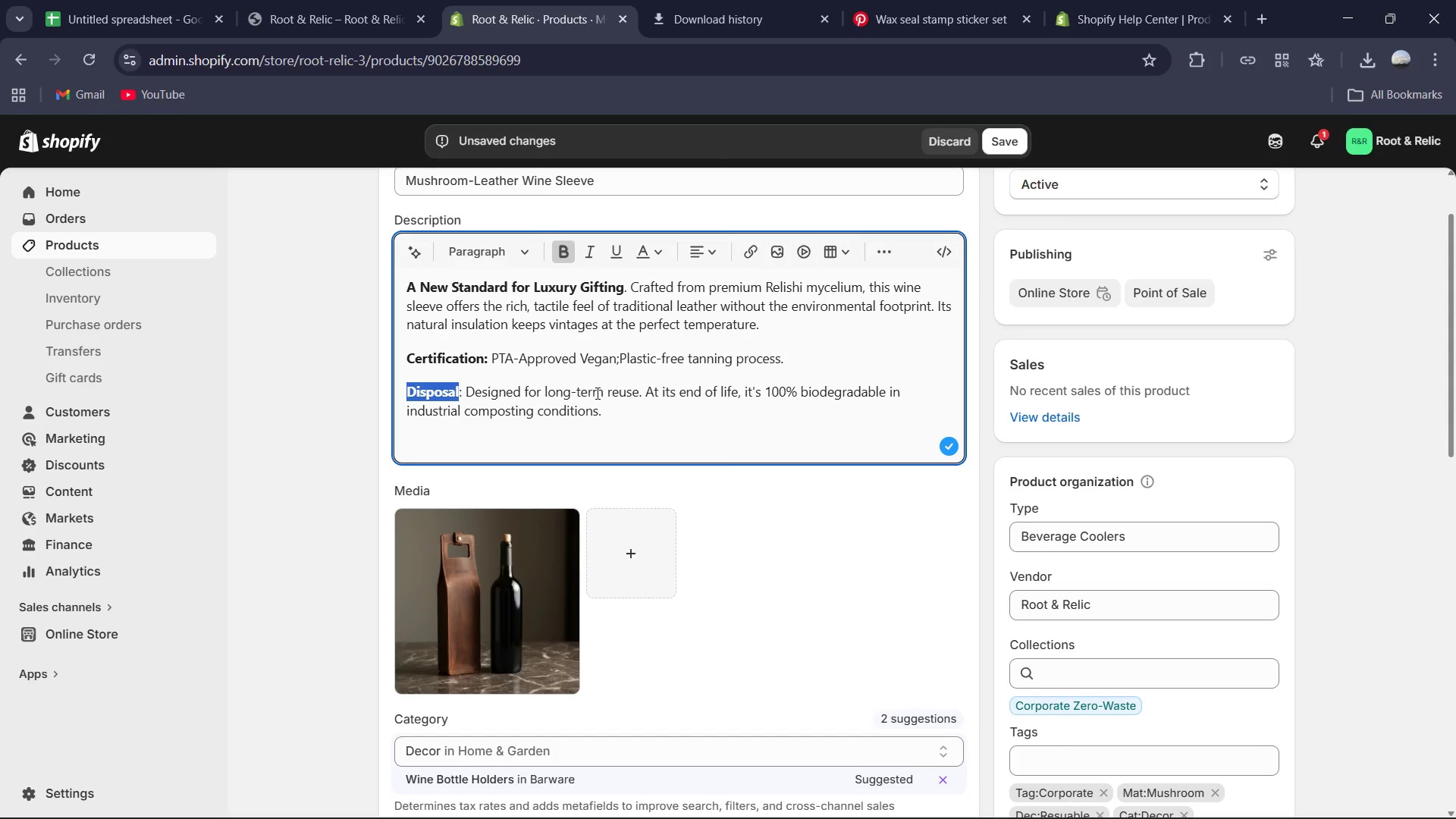 
scroll: coordinate [596, 394], scroll_direction: down, amount: 1.0
 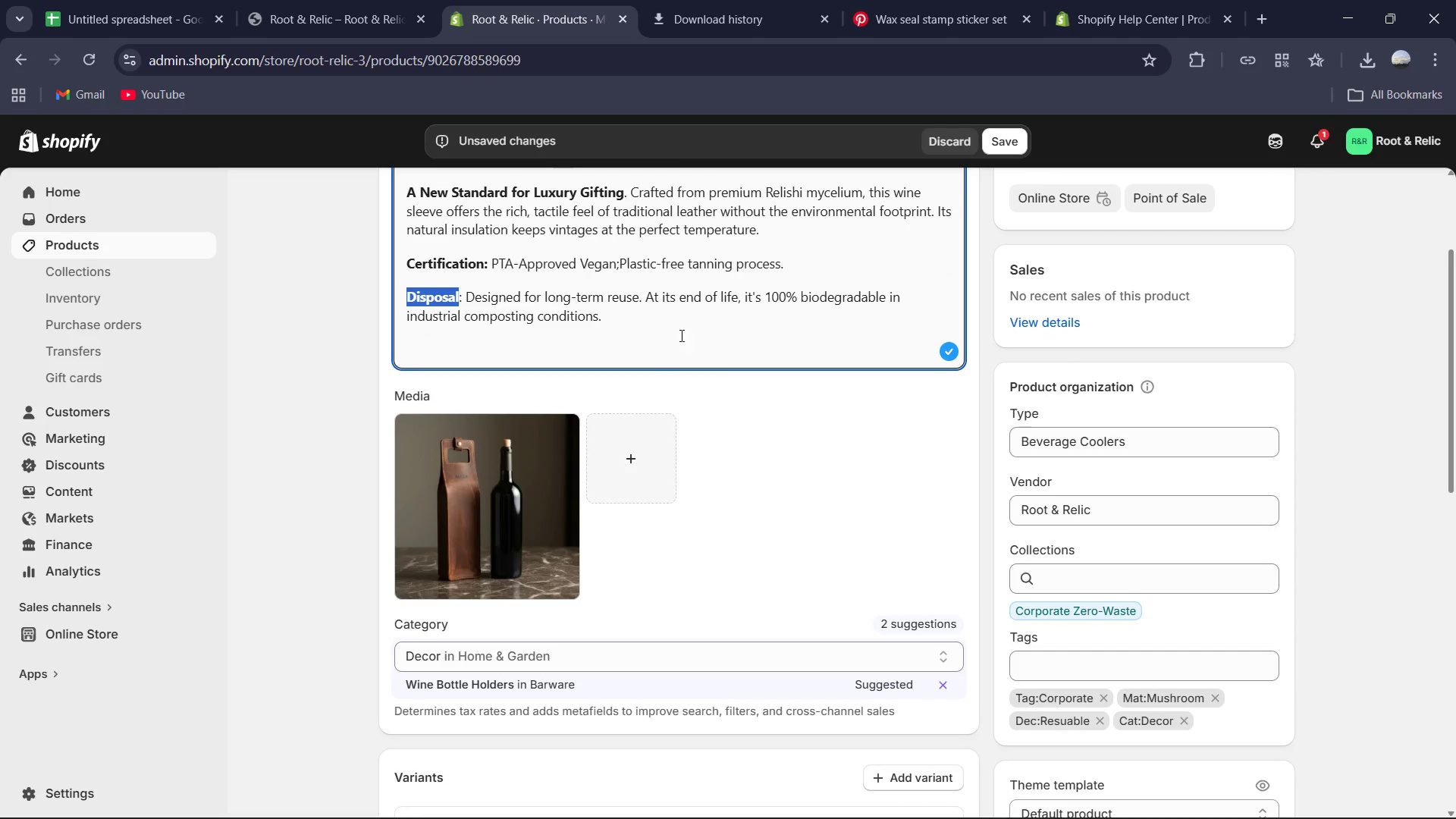 
left_click([683, 327])
 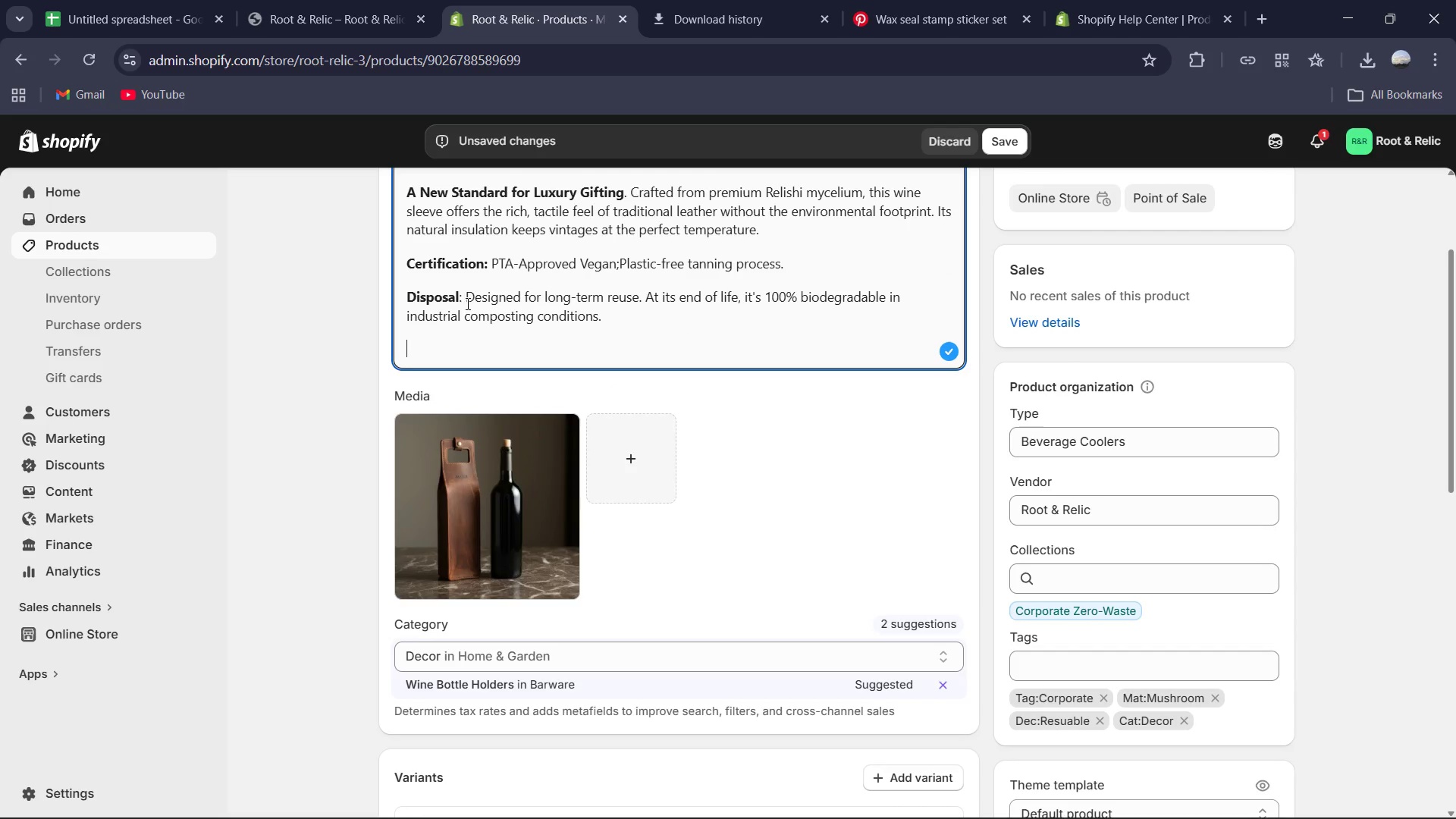 
left_click_drag(start_coordinate=[466, 300], to_coordinate=[384, 292])
 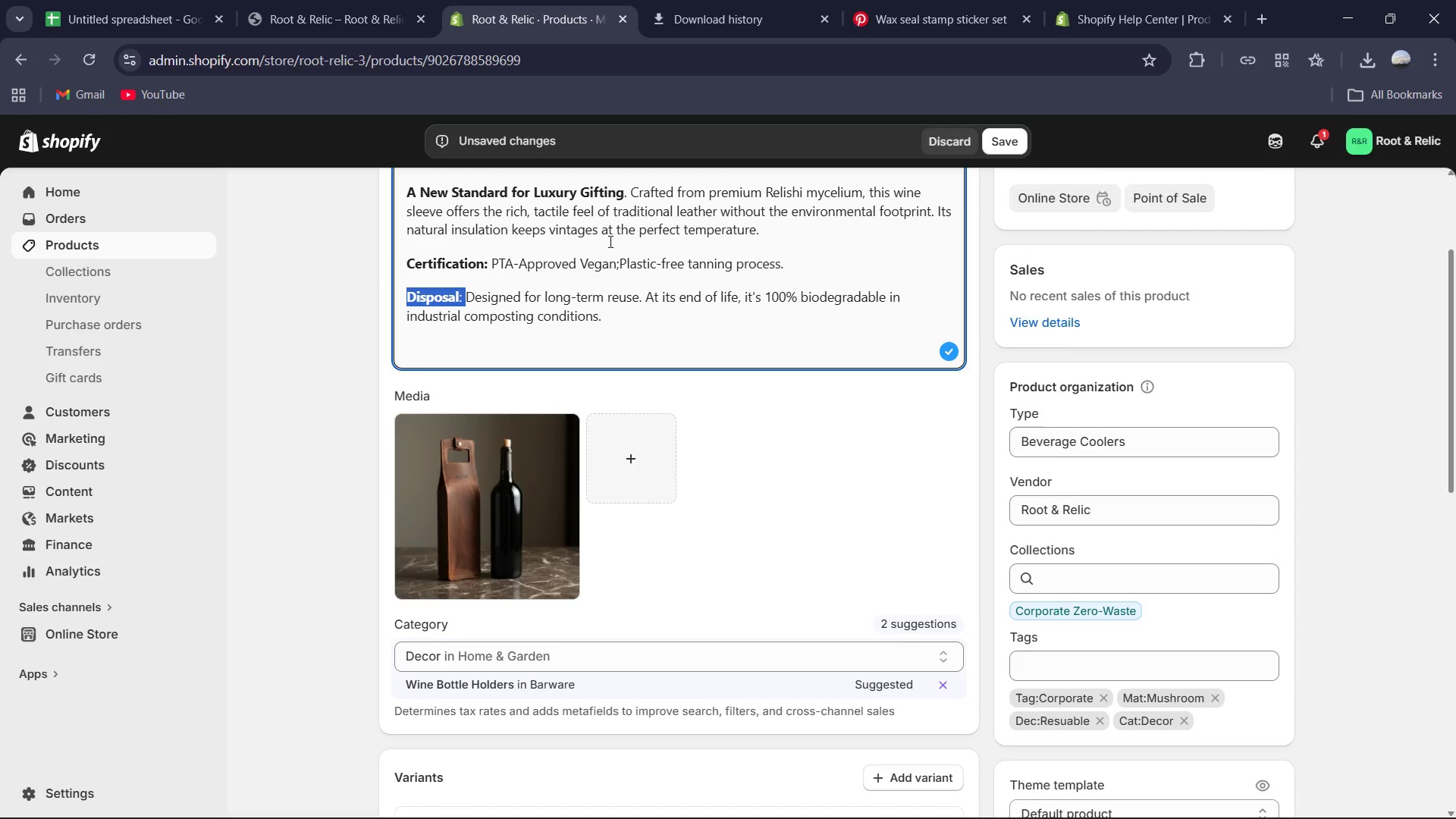 
scroll: coordinate [610, 259], scroll_direction: up, amount: 2.0
 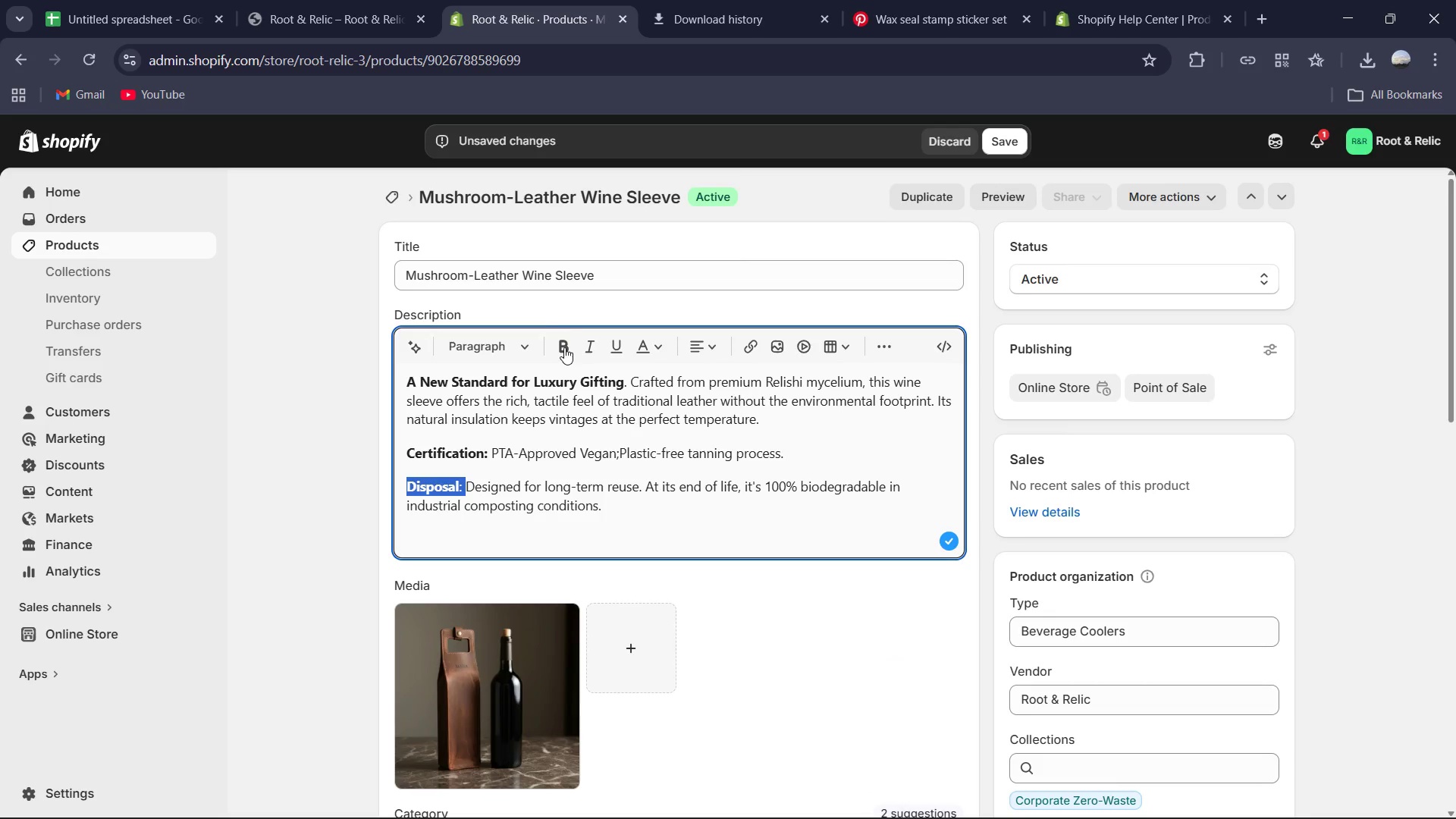 
left_click([563, 350])
 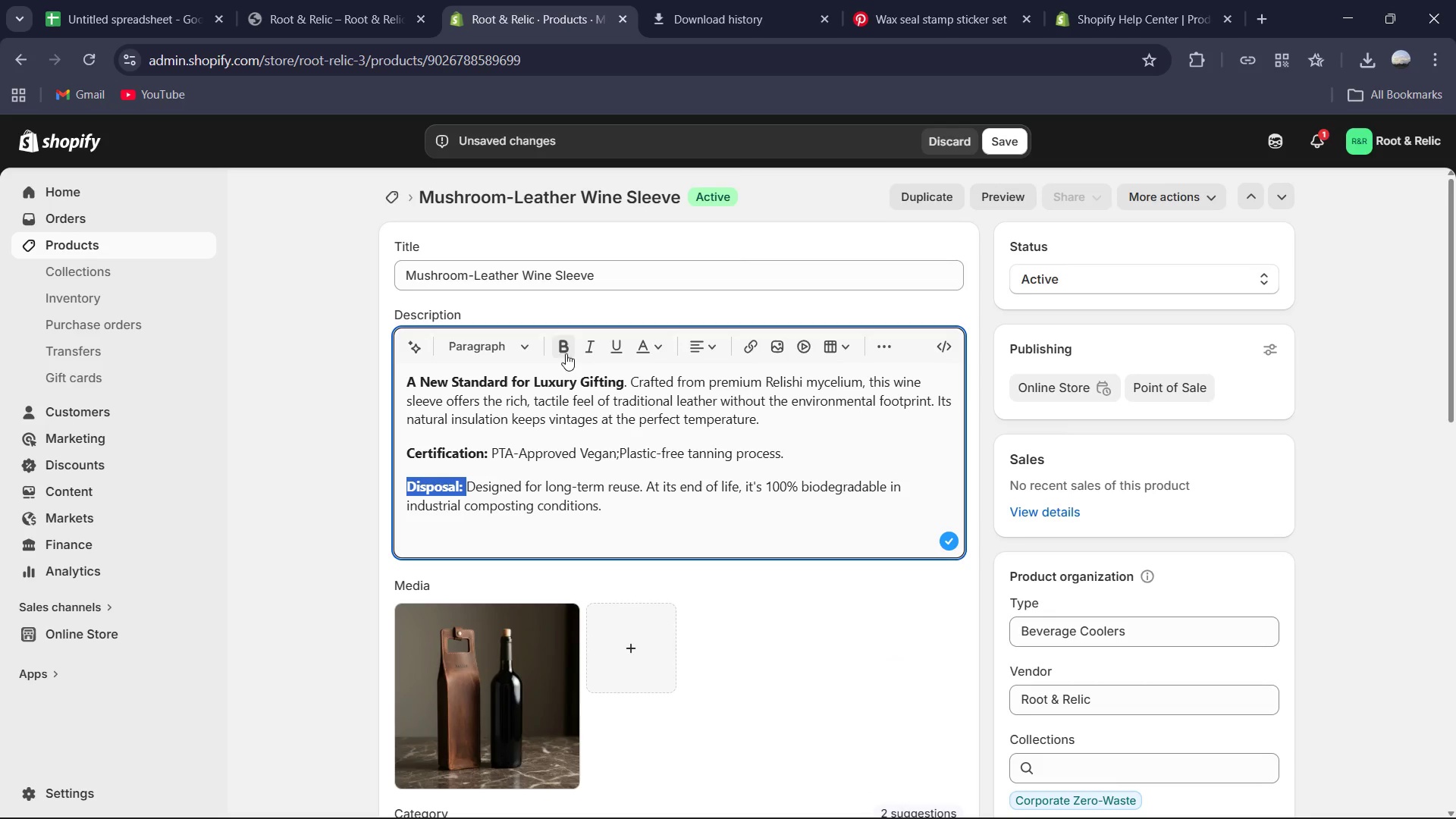 
scroll: coordinate [645, 398], scroll_direction: down, amount: 2.0
 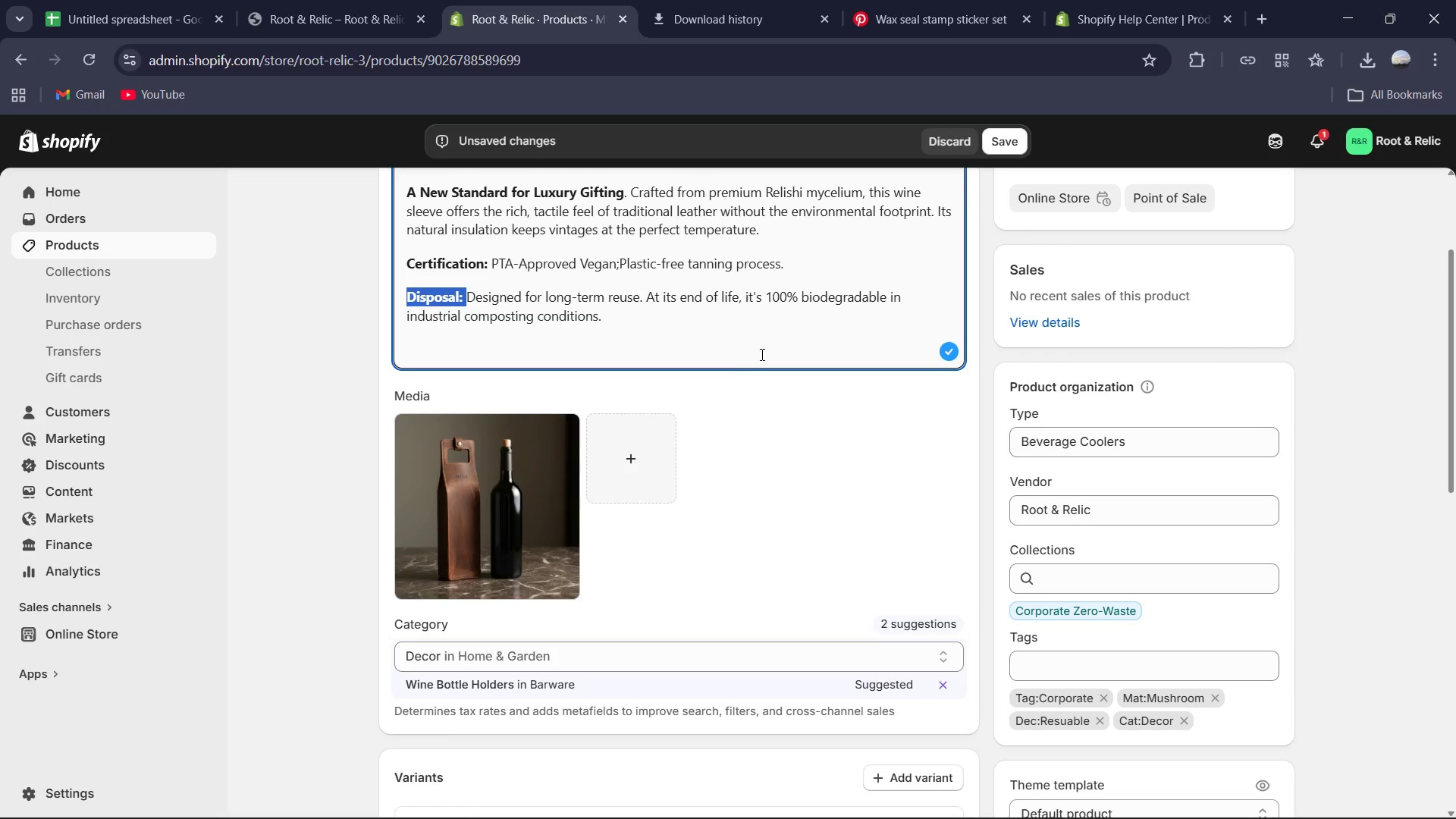 
left_click([764, 339])
 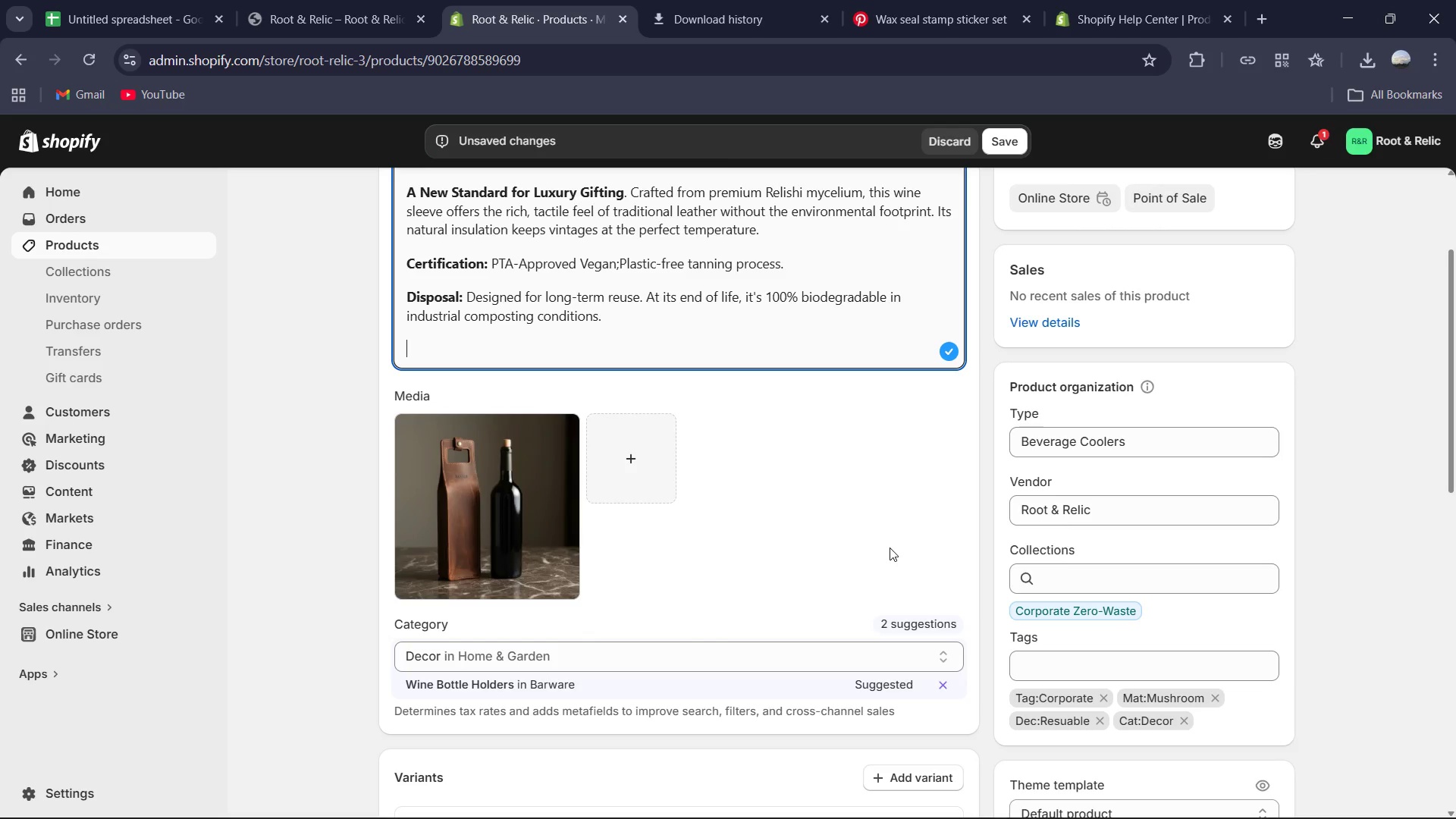 
scroll: coordinate [824, 582], scroll_direction: down, amount: 5.0
 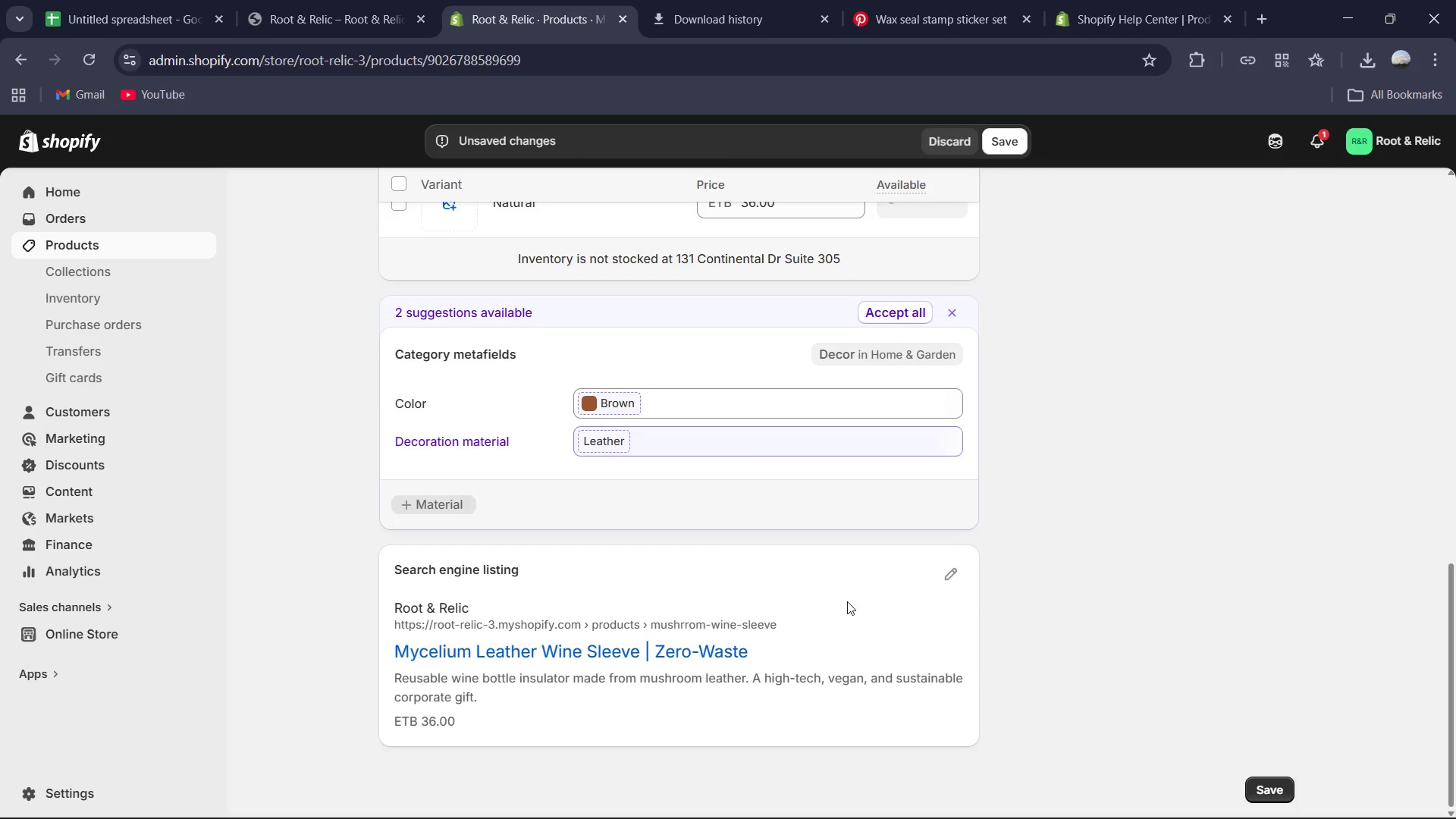 
scroll: coordinate [877, 570], scroll_direction: up, amount: 6.0
 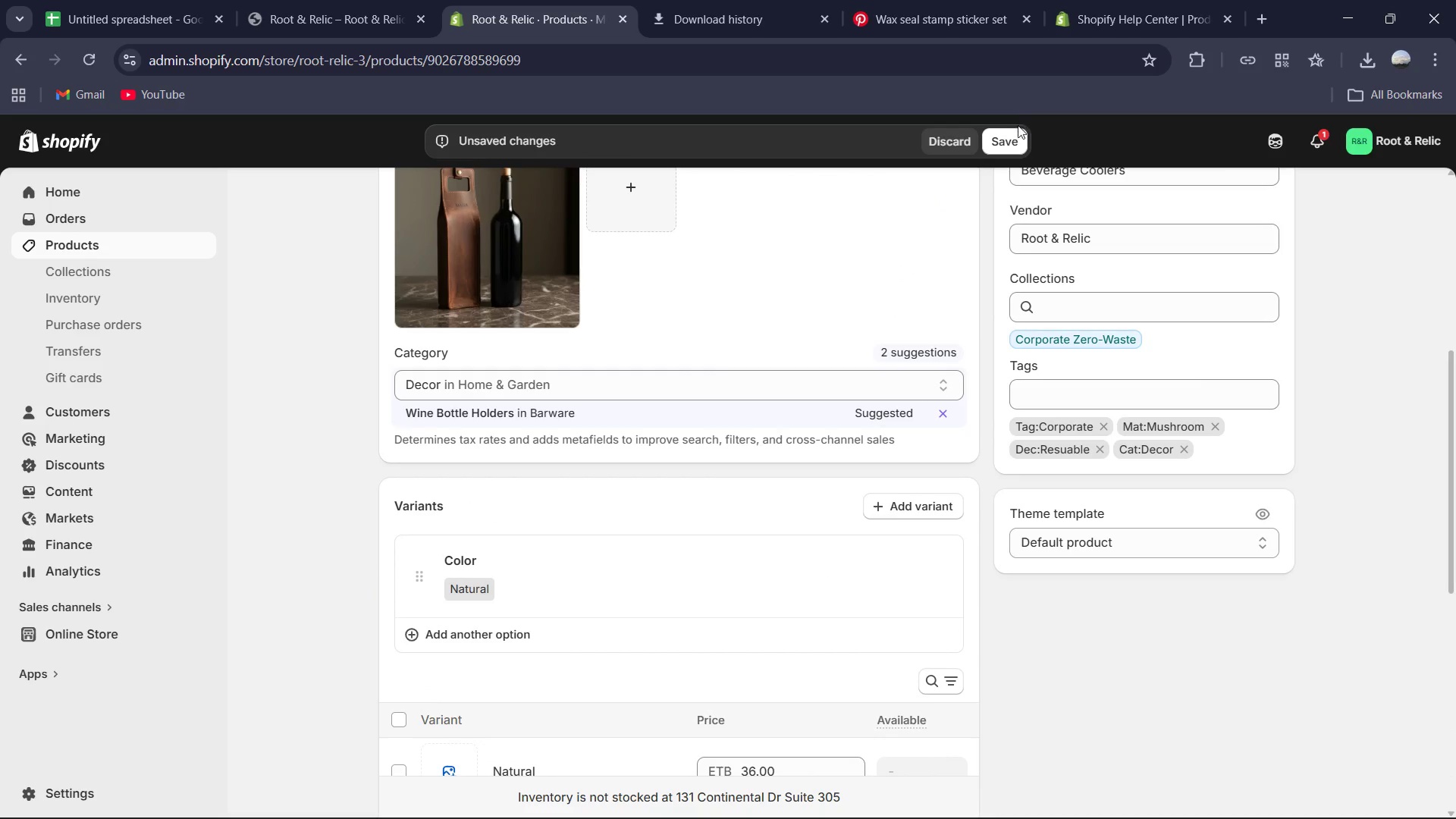 
left_click([1012, 136])
 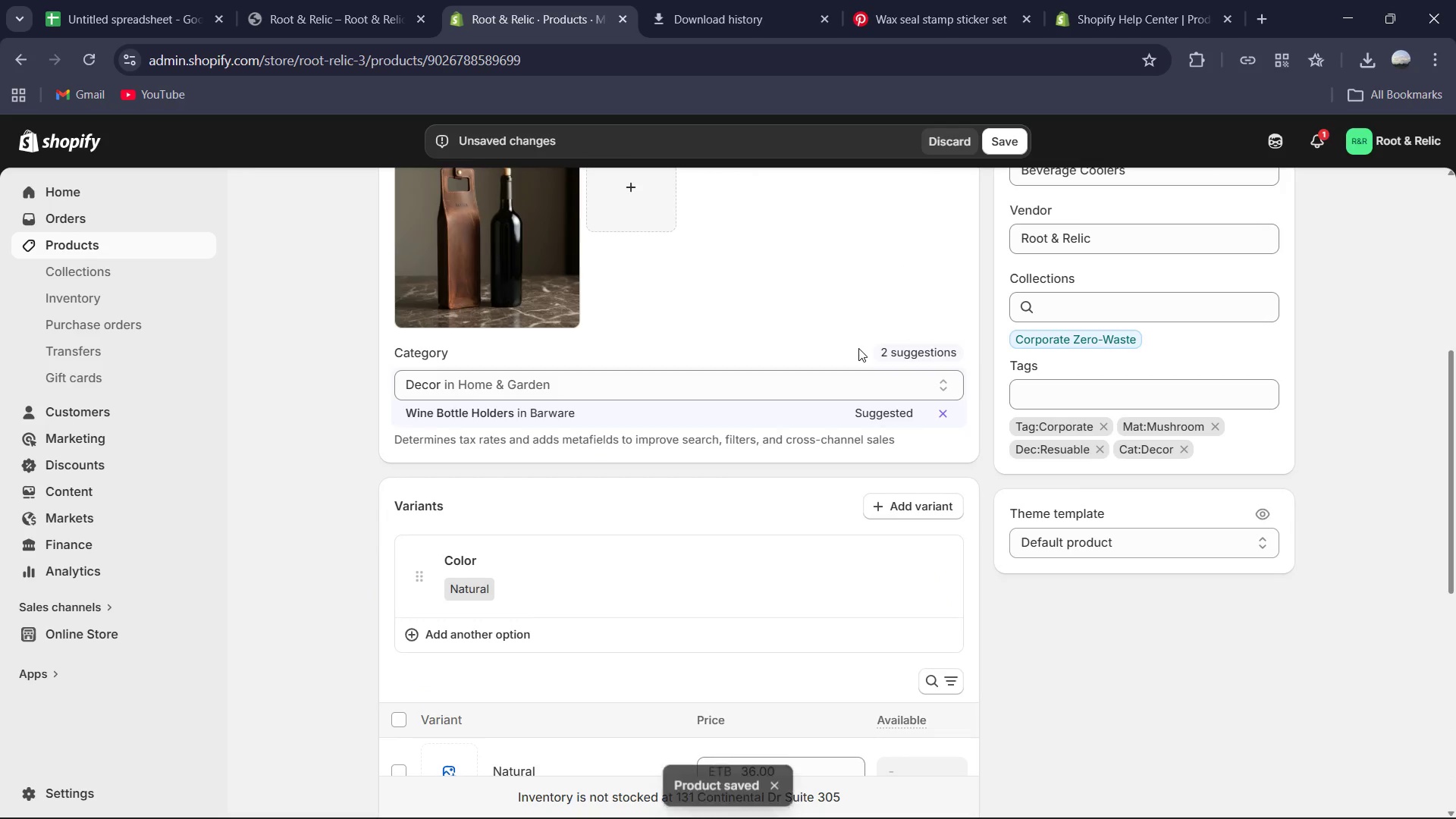 
wait(5.28)
 